 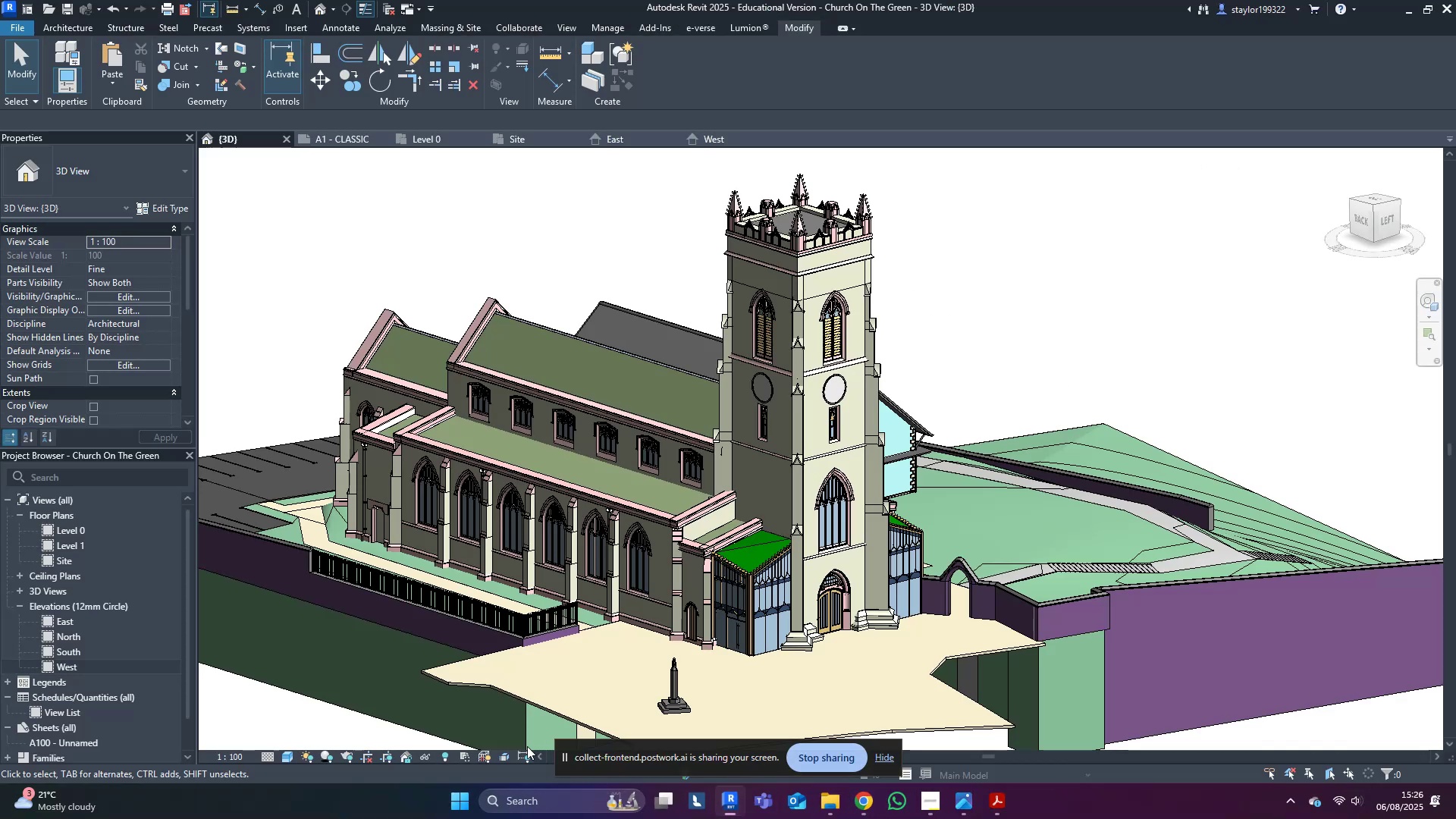 
middle_click([769, 531])
 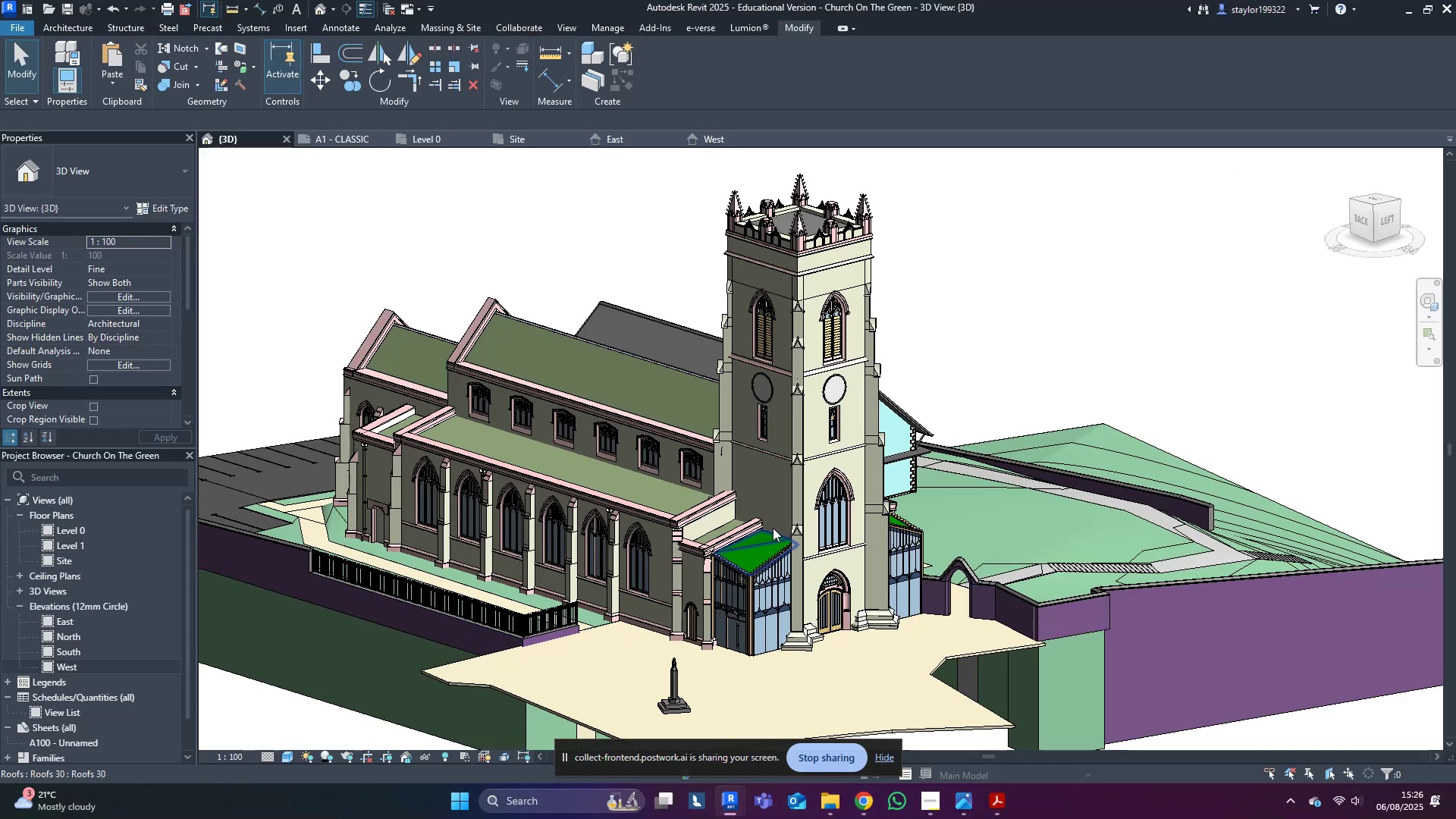 
hold_key(key=ShiftLeft, duration=0.38)
 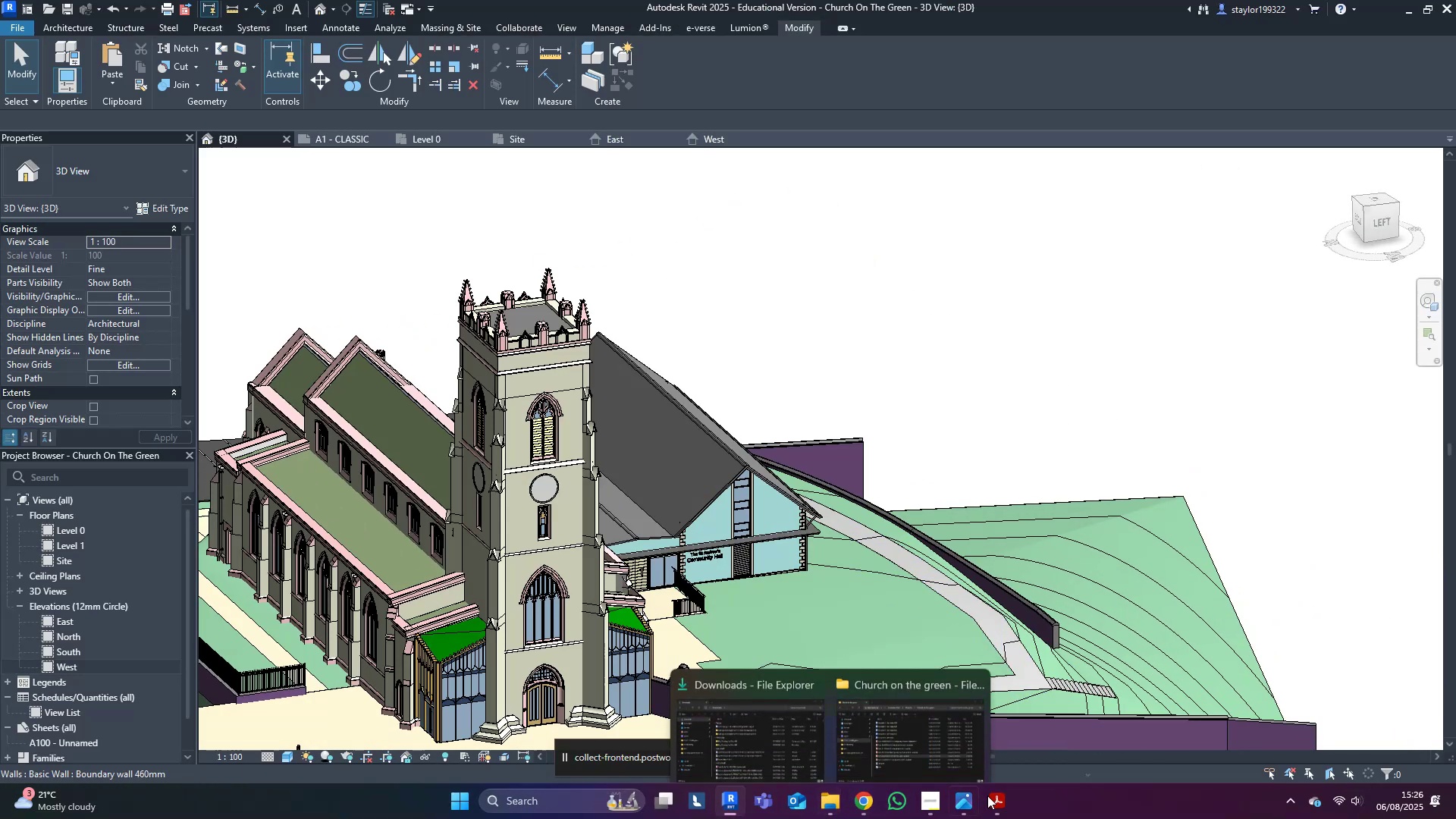 
left_click([1001, 795])
 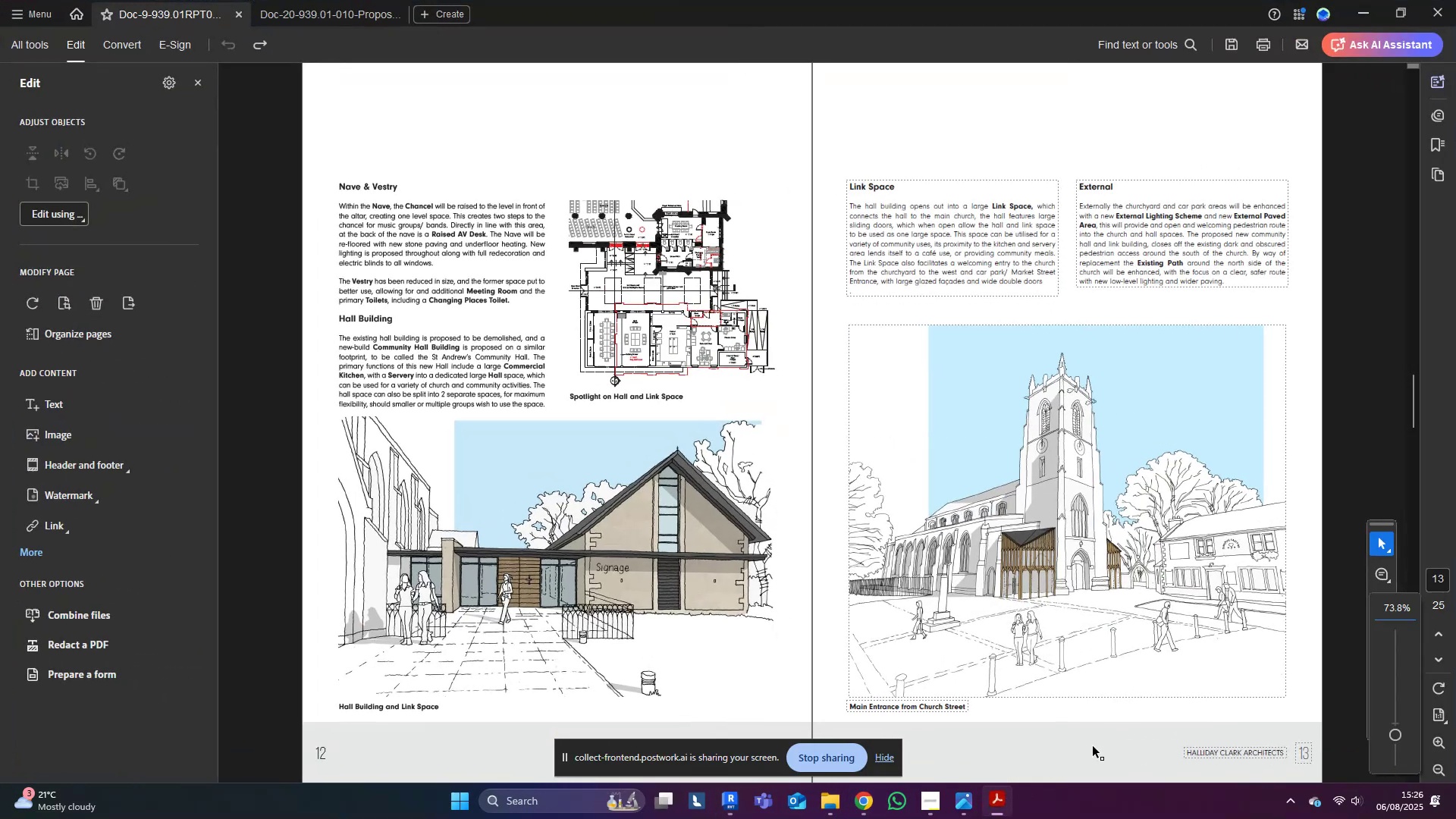 
key(Control+ControlLeft)
 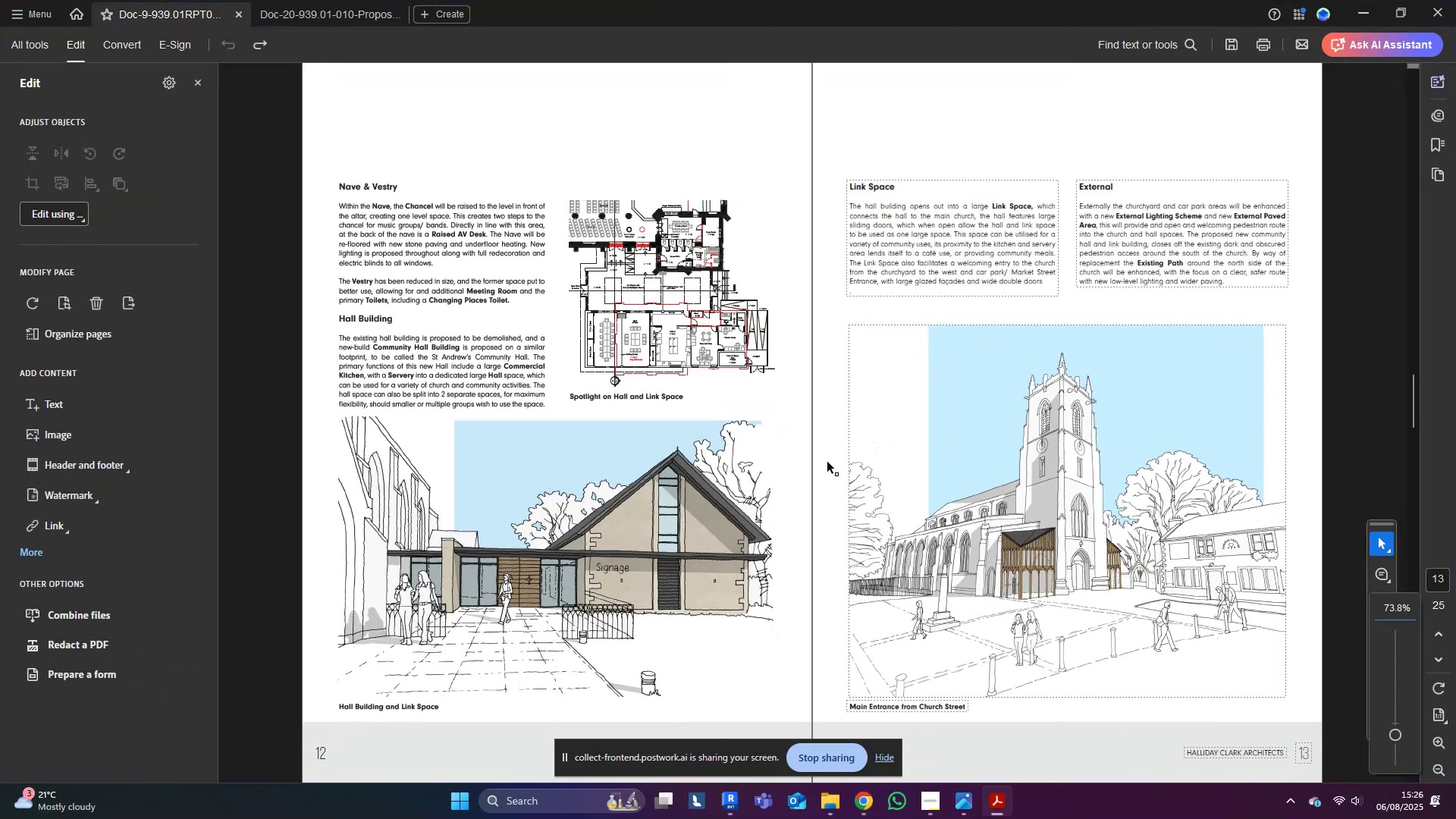 
scroll: coordinate [829, 463], scroll_direction: down, amount: 1.0
 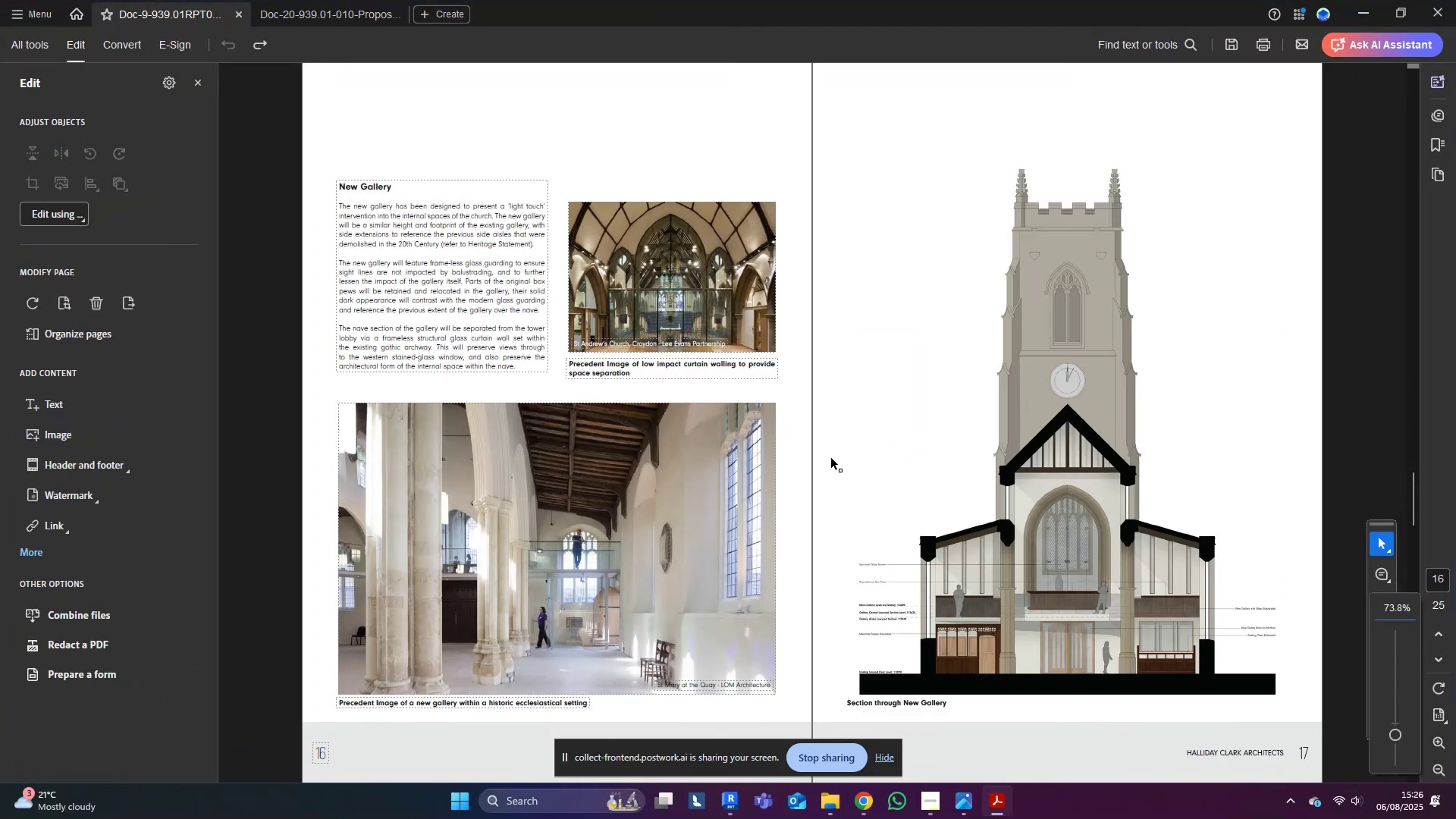 
scroll: coordinate [1112, 587], scroll_direction: up, amount: 1.0
 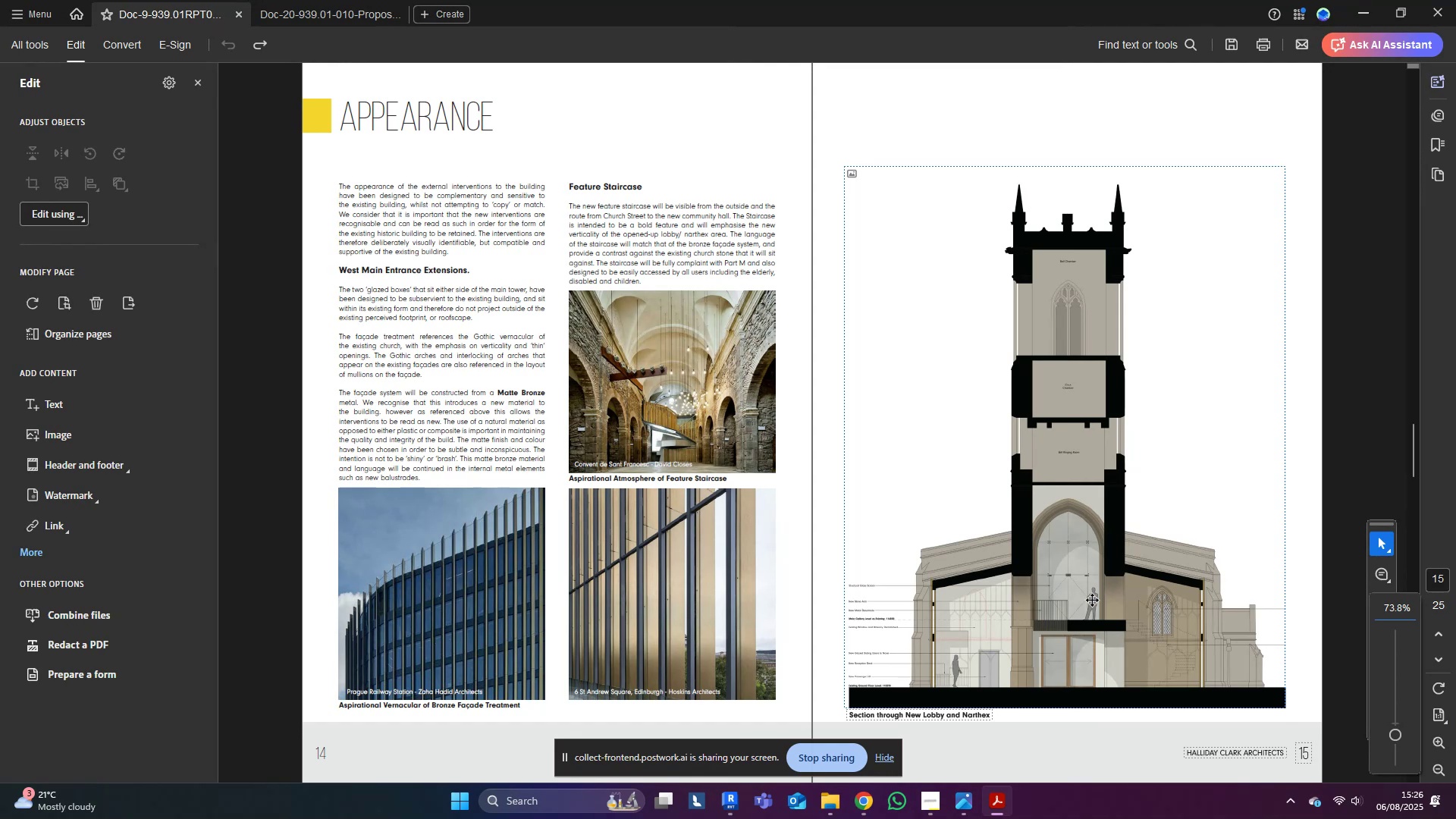 
hold_key(key=ControlLeft, duration=1.49)
scroll: coordinate [1060, 645], scroll_direction: up, amount: 6.0
 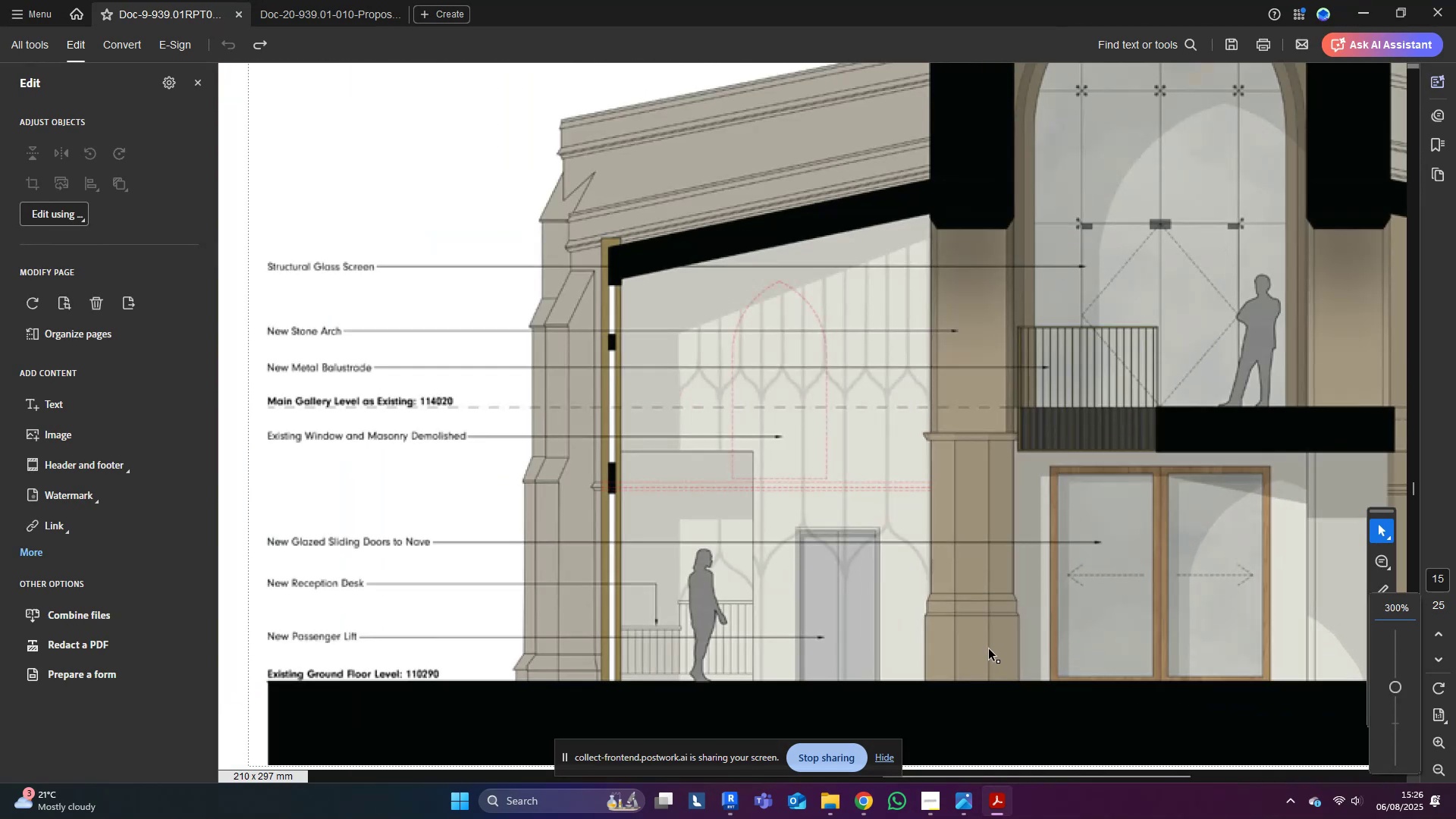 
hold_key(key=ControlLeft, duration=1.18)
scroll: coordinate [983, 626], scroll_direction: down, amount: 2.0
 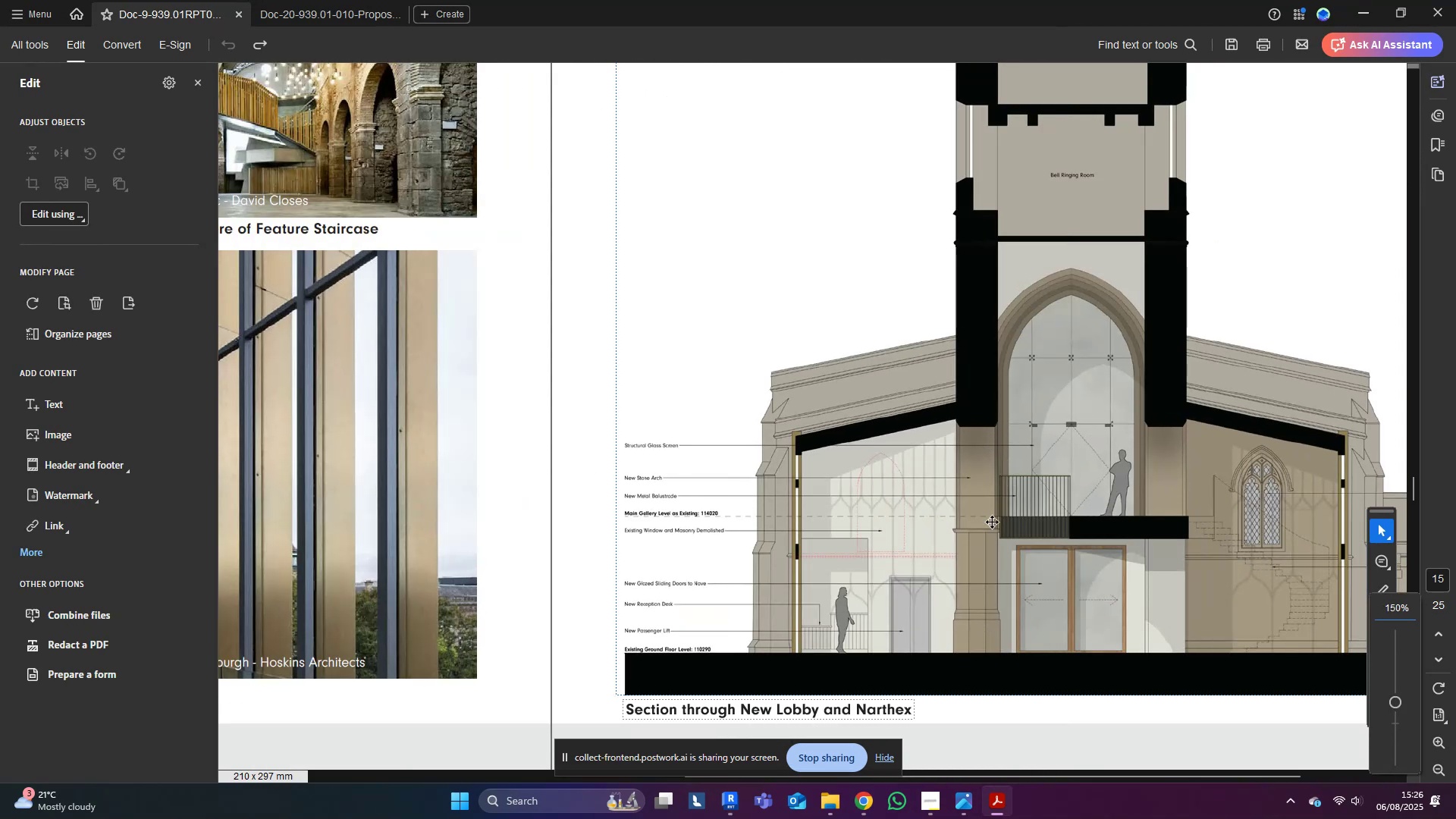 
hold_key(key=ControlLeft, duration=0.57)
scroll: coordinate [959, 485], scroll_direction: down, amount: 2.0
 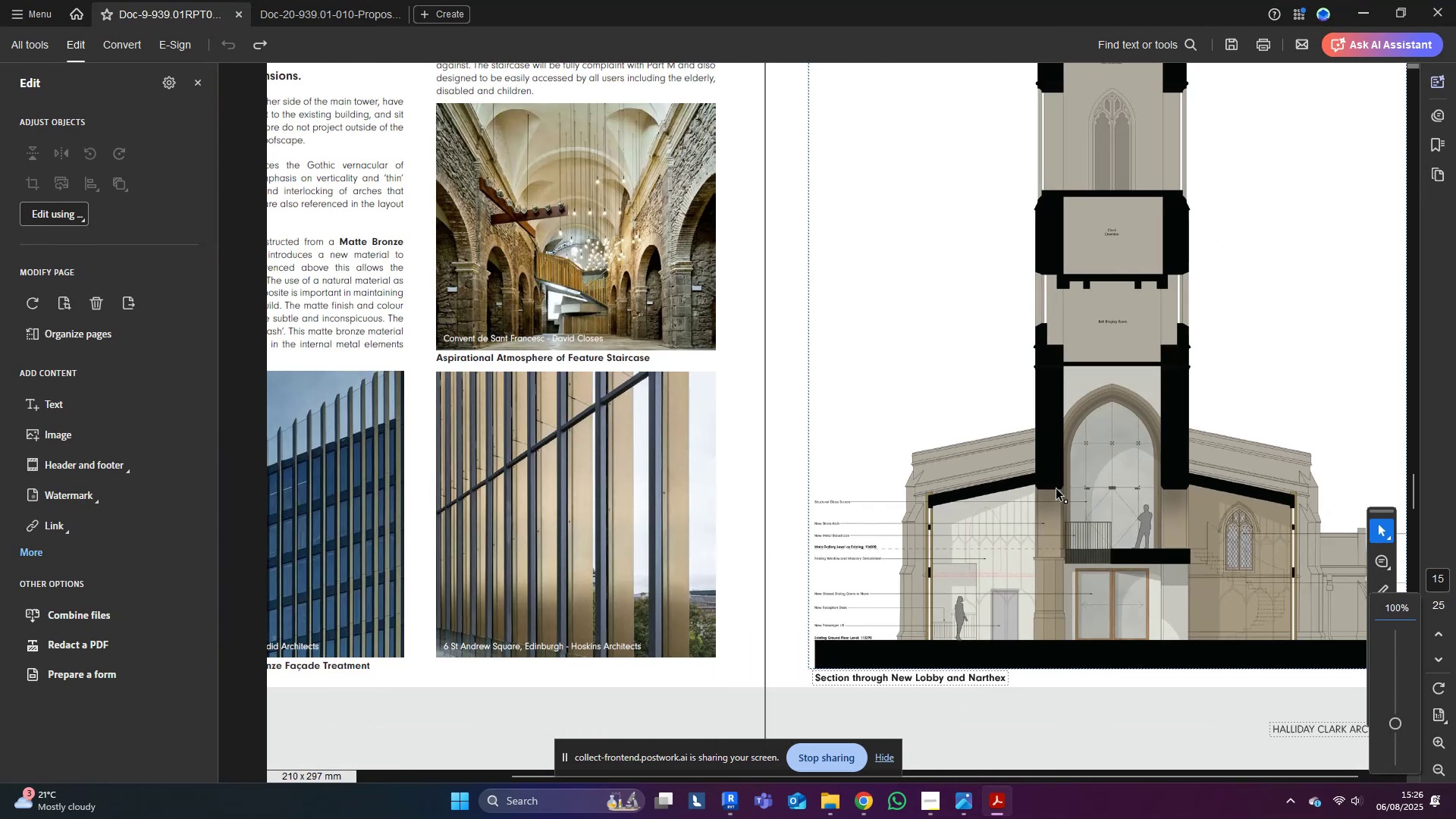 
hold_key(key=ControlLeft, duration=0.44)
scroll: coordinate [1099, 446], scroll_direction: down, amount: 2.0
 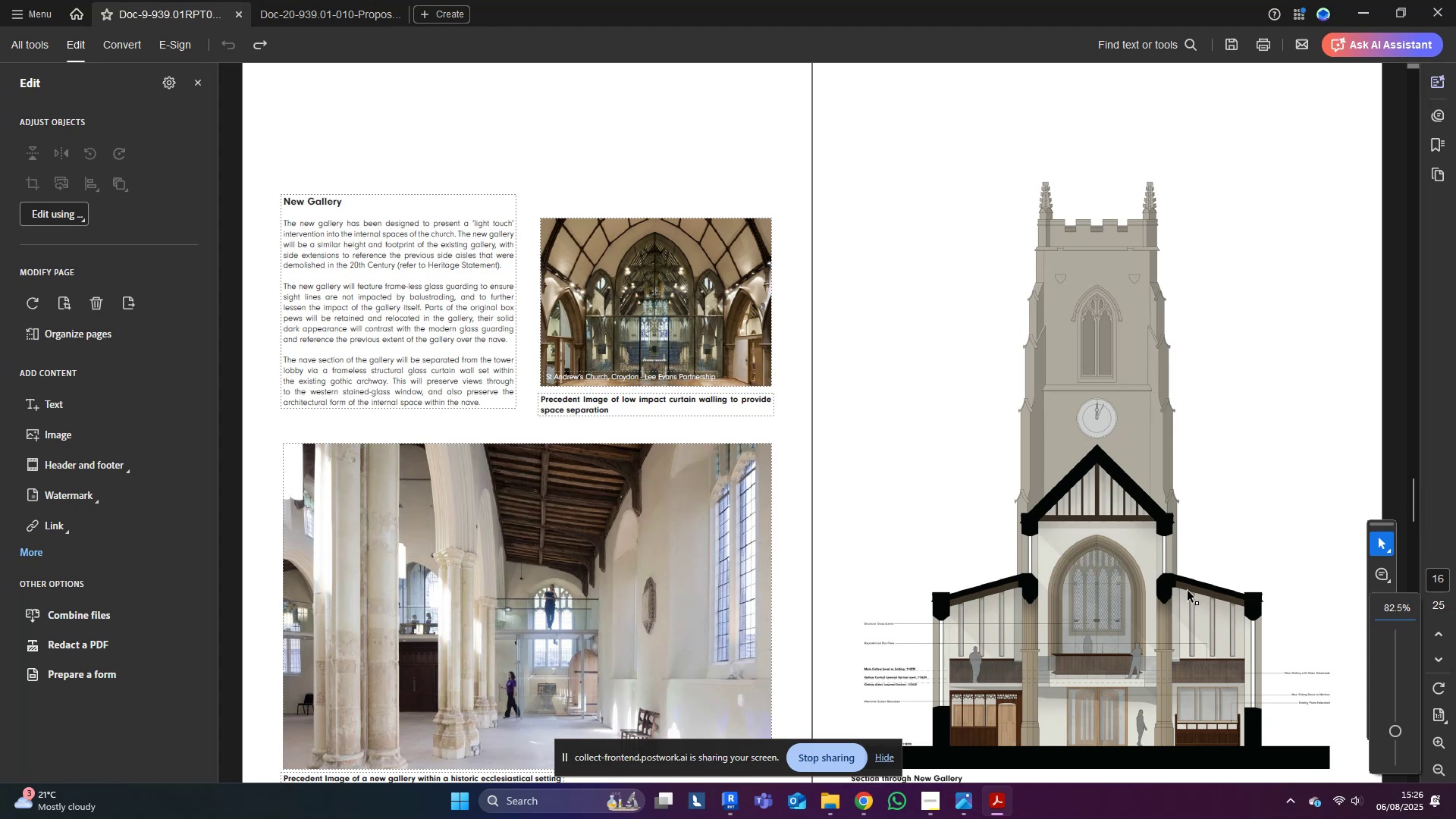 
hold_key(key=ControlLeft, duration=1.37)
scroll: coordinate [660, 635], scroll_direction: up, amount: 6.0
 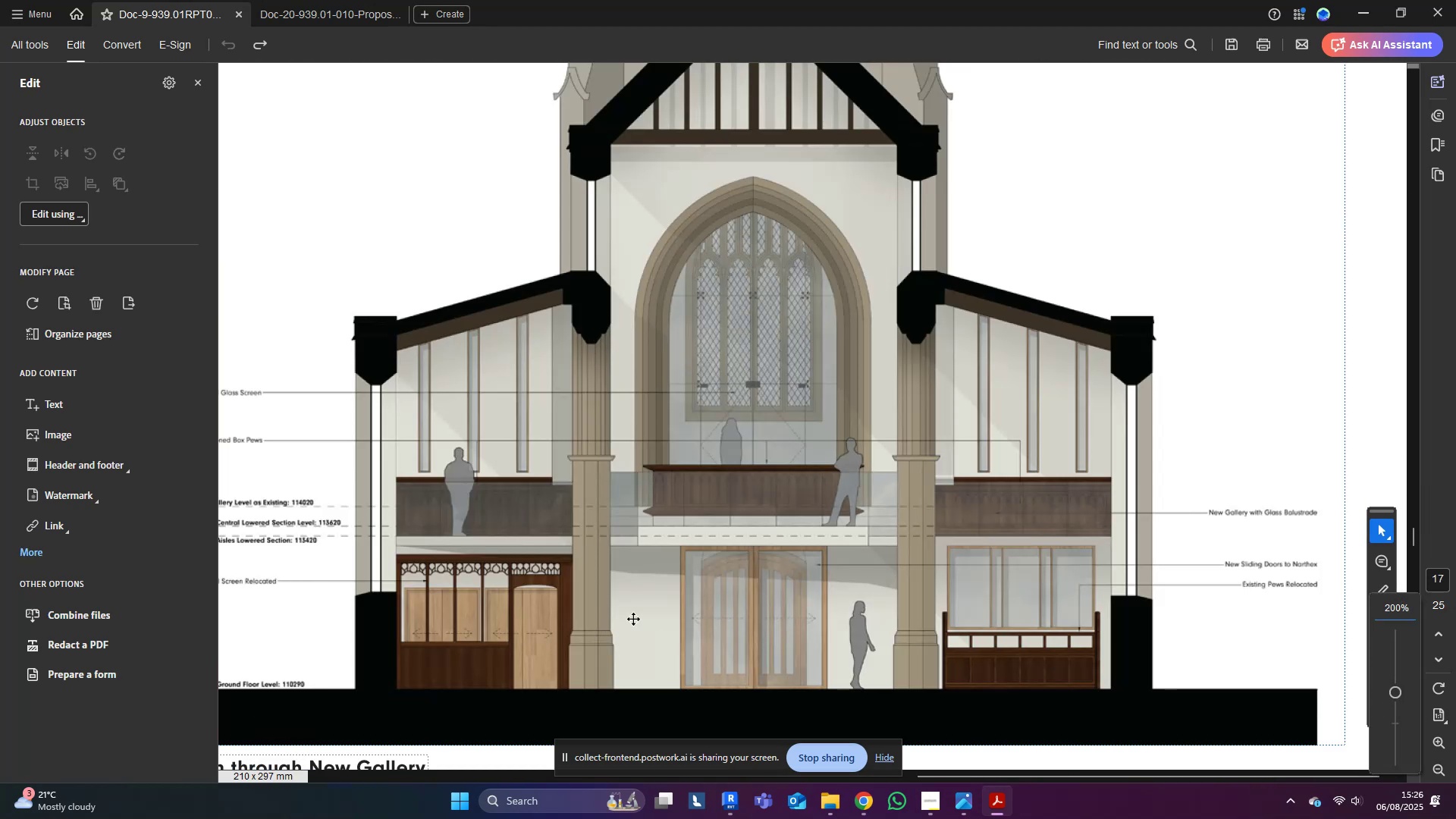 
hold_key(key=ControlLeft, duration=0.46)
scroll: coordinate [730, 575], scroll_direction: down, amount: 2.0
 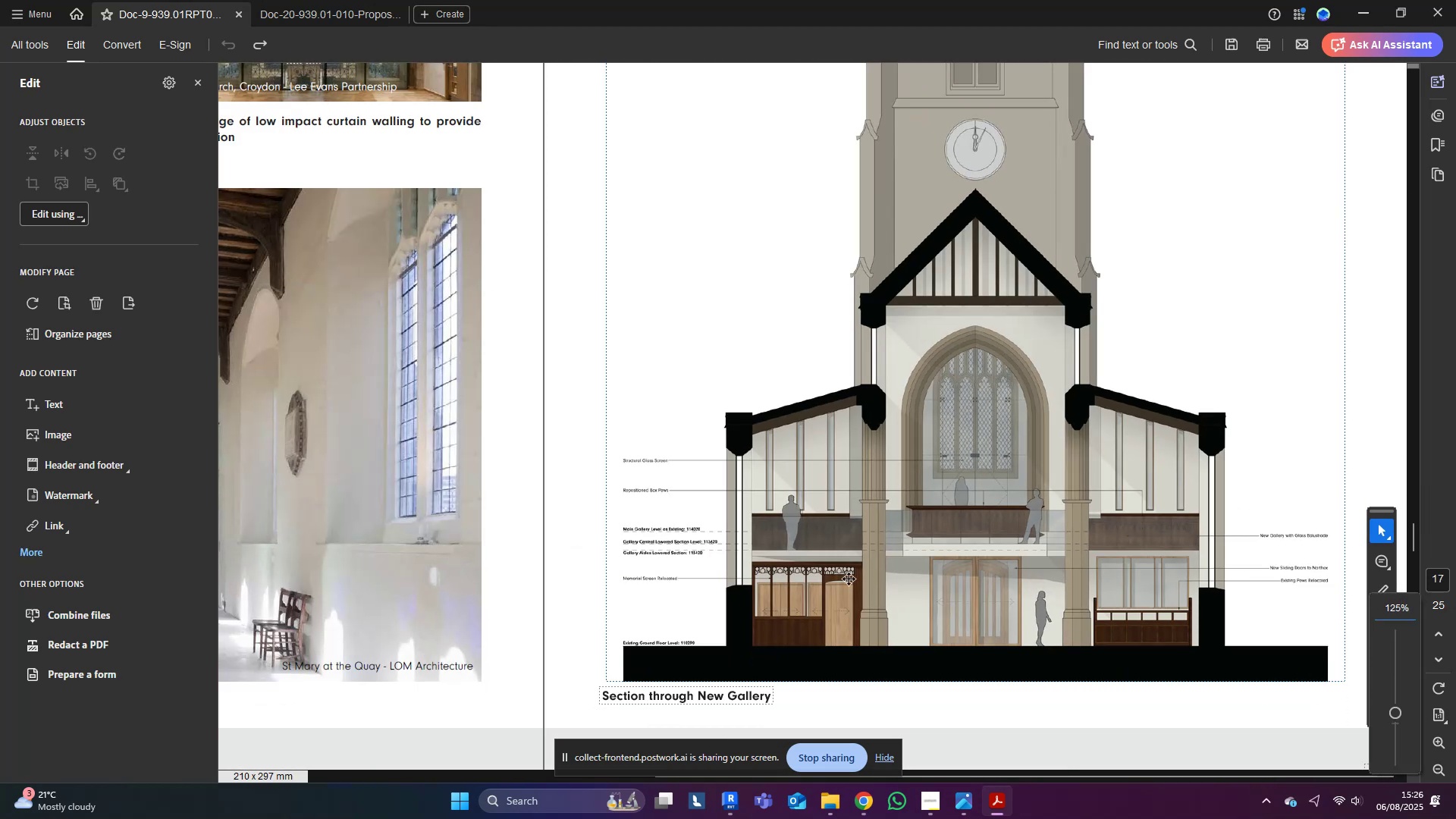 
key(Control+ControlLeft)
 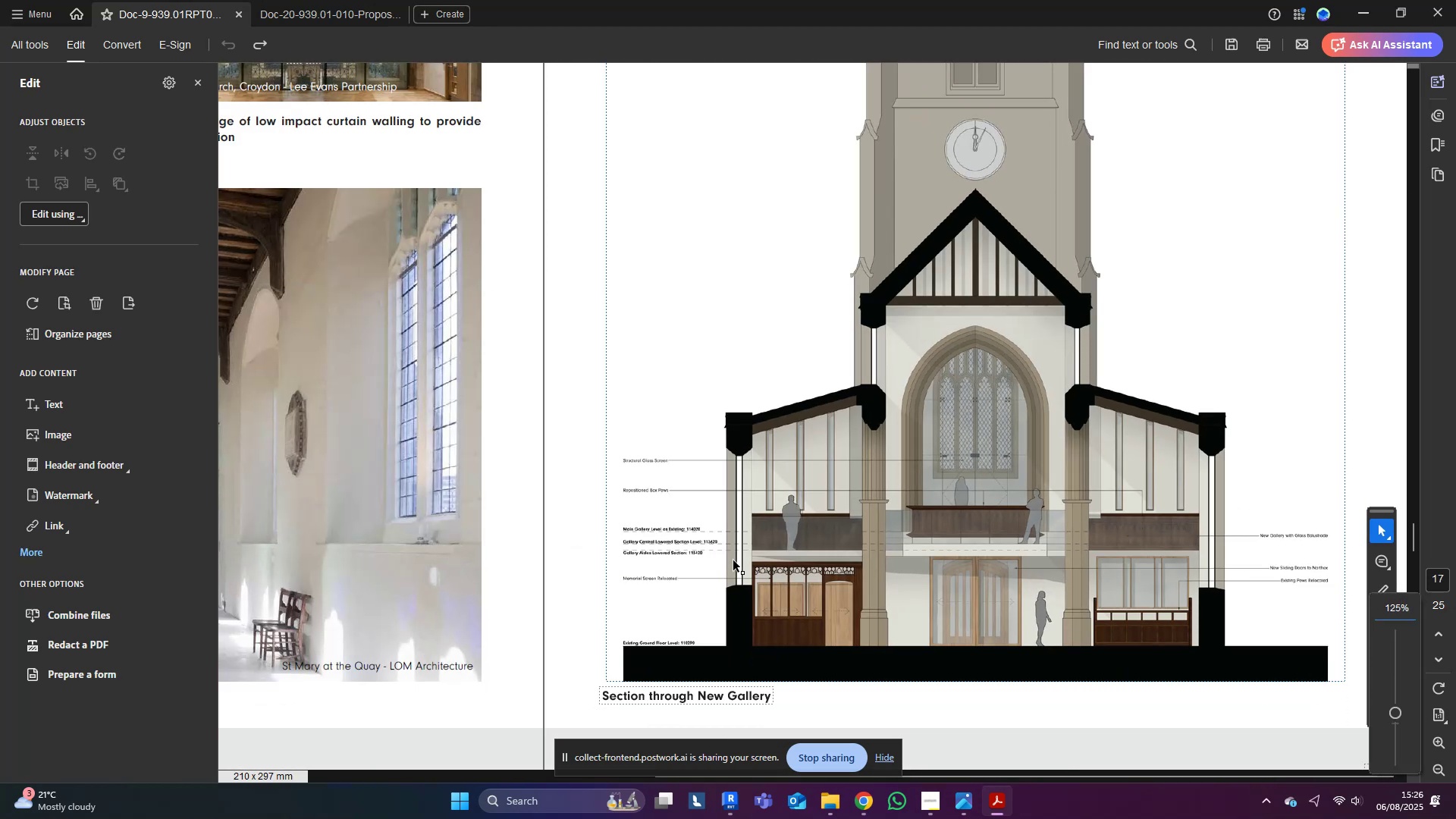 
scroll: coordinate [981, 619], scroll_direction: up, amount: 1.0
 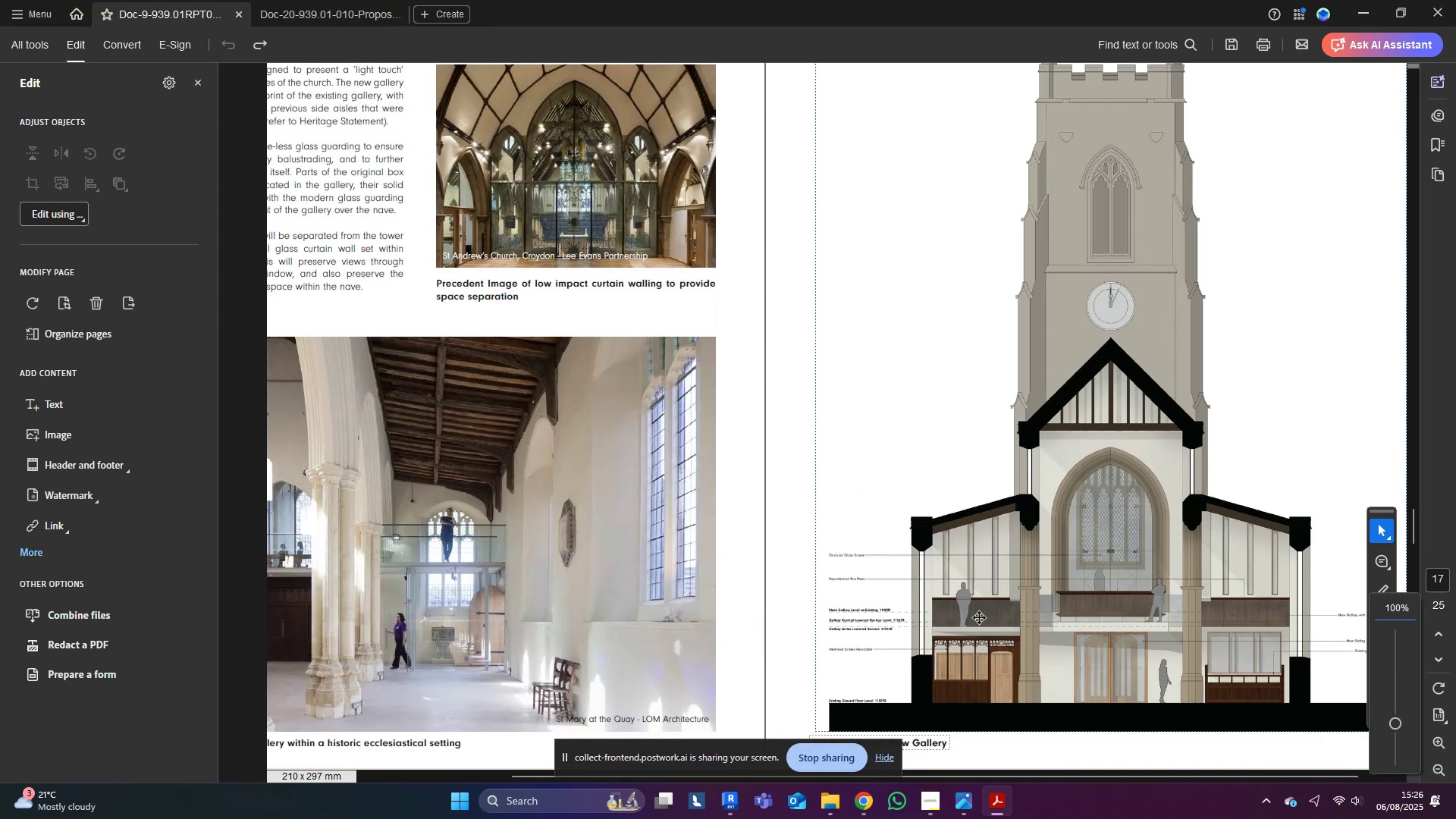 
hold_key(key=ControlLeft, duration=0.79)
scroll: coordinate [874, 598], scroll_direction: down, amount: 2.0
 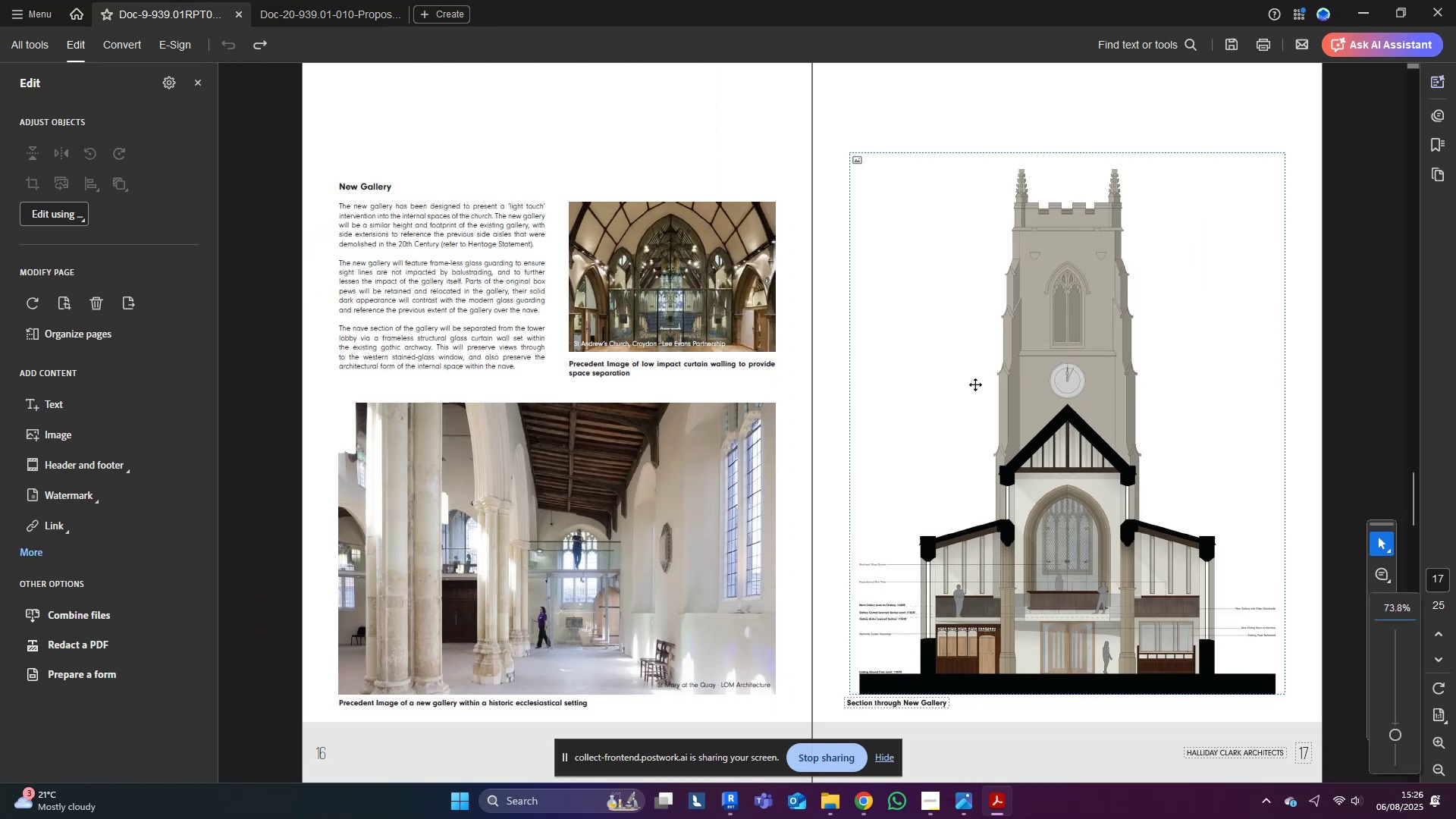 
left_click([1005, 357])
 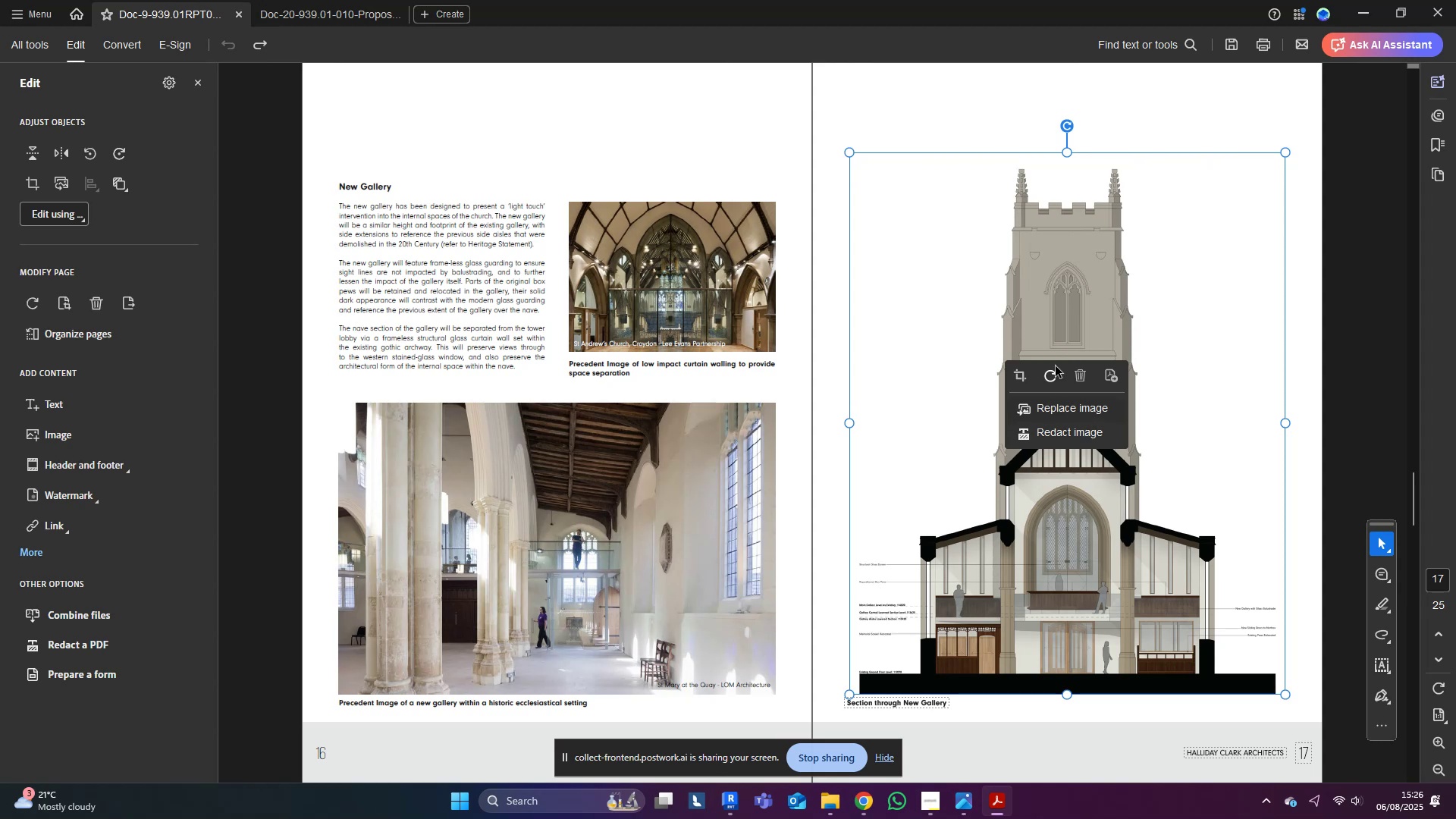 
left_click([1055, 434])
 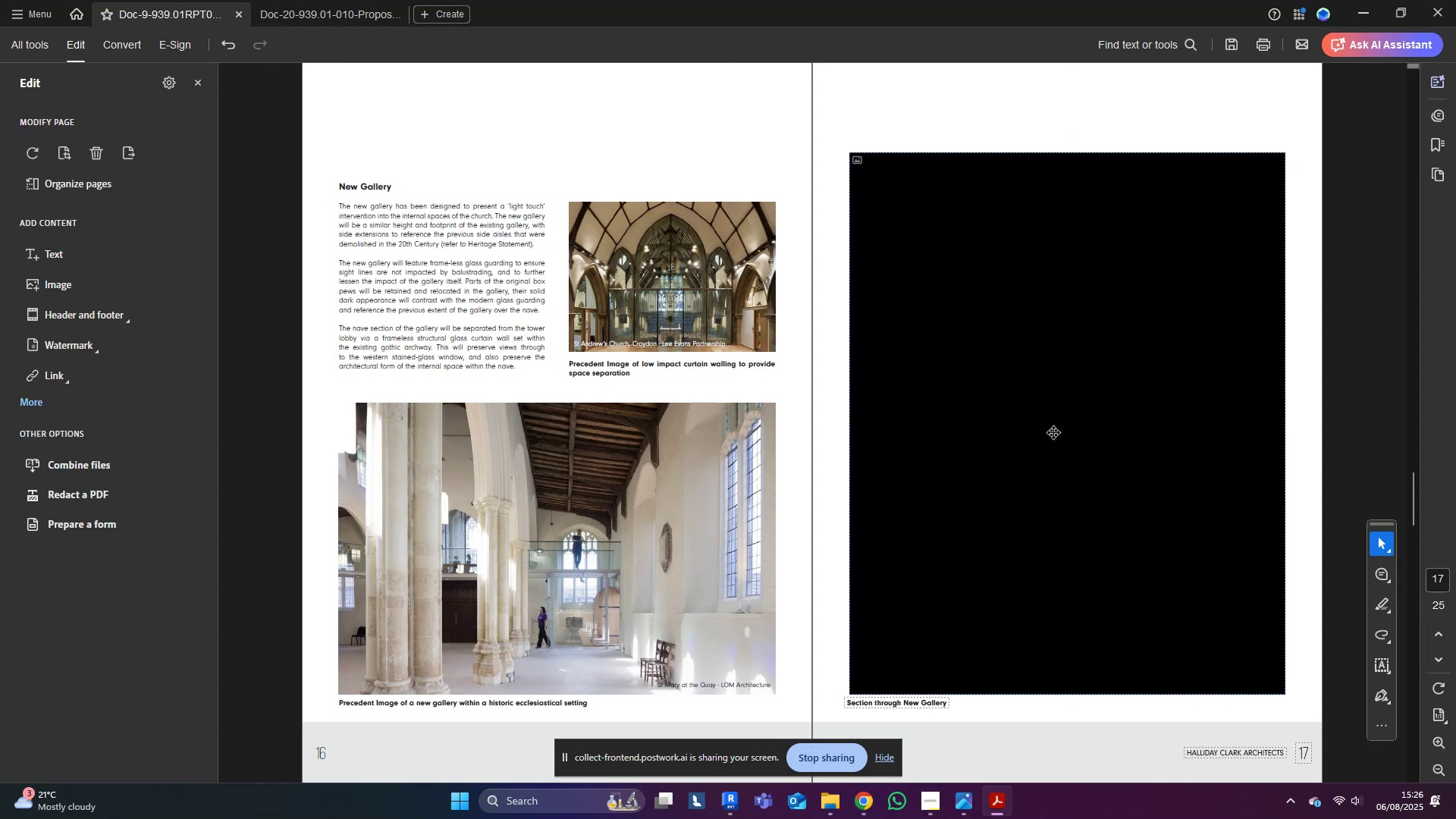 
key(Control+Z)
 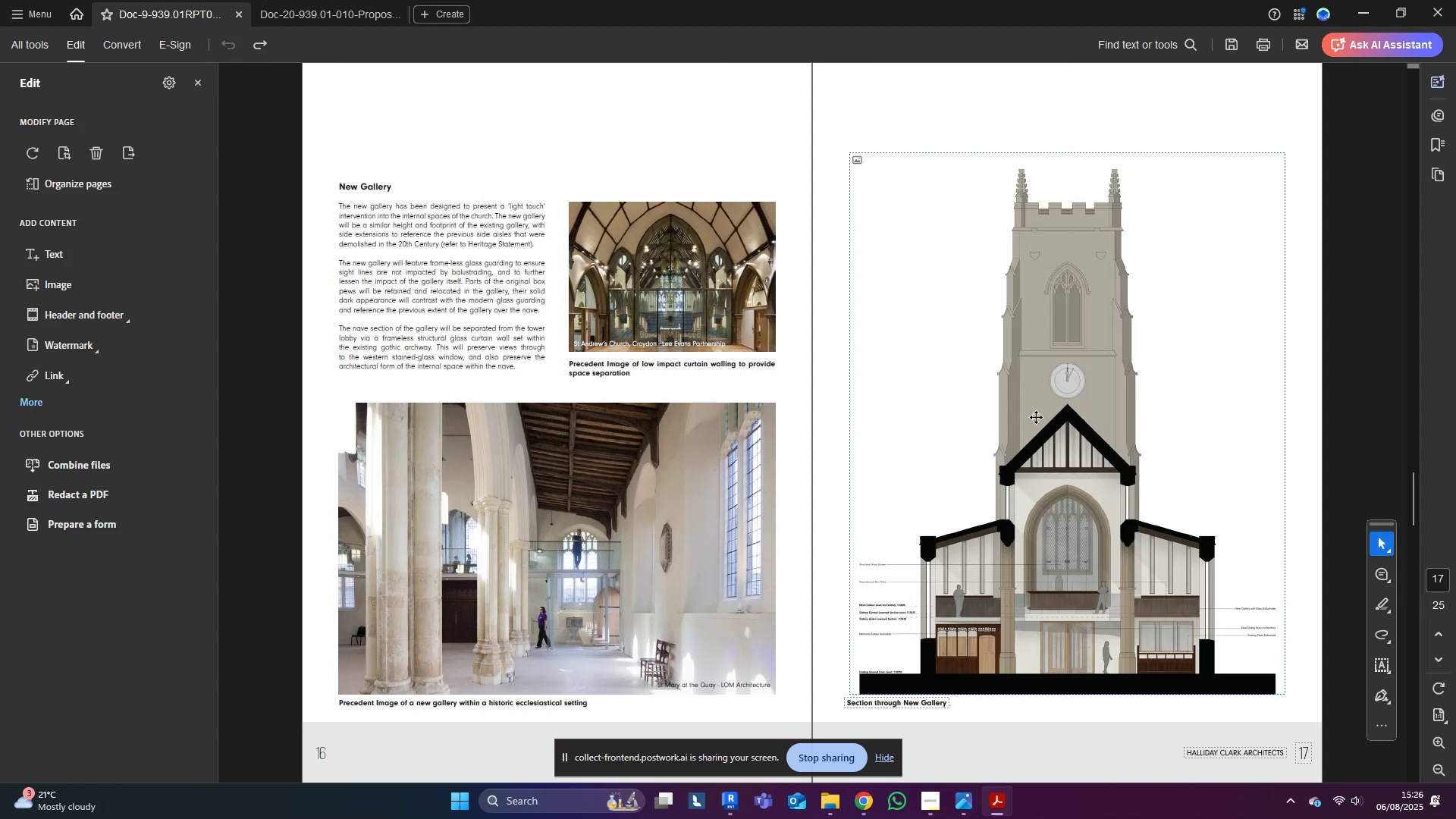 
left_click([1033, 394])
 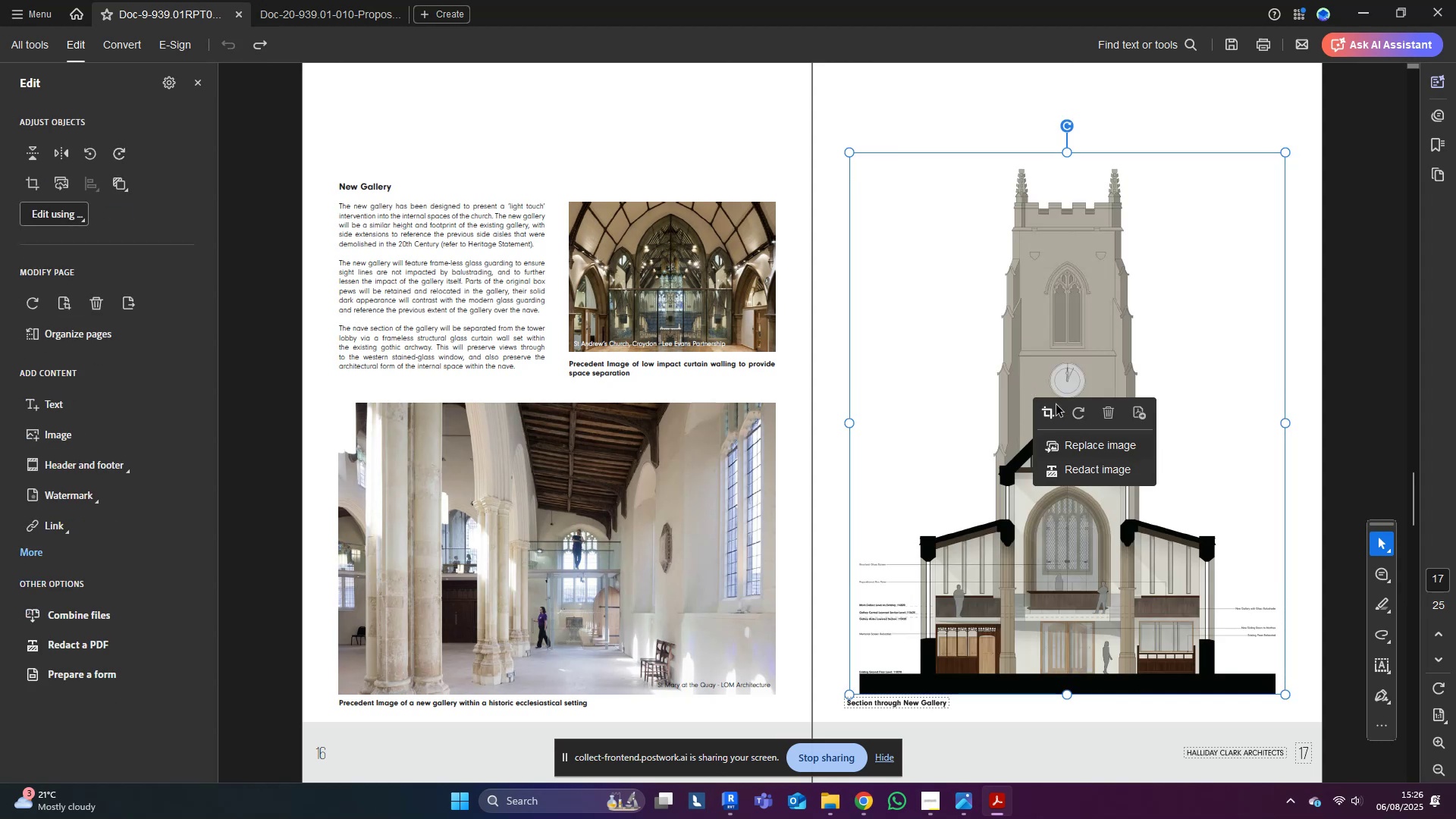 
left_click([1085, 381])
 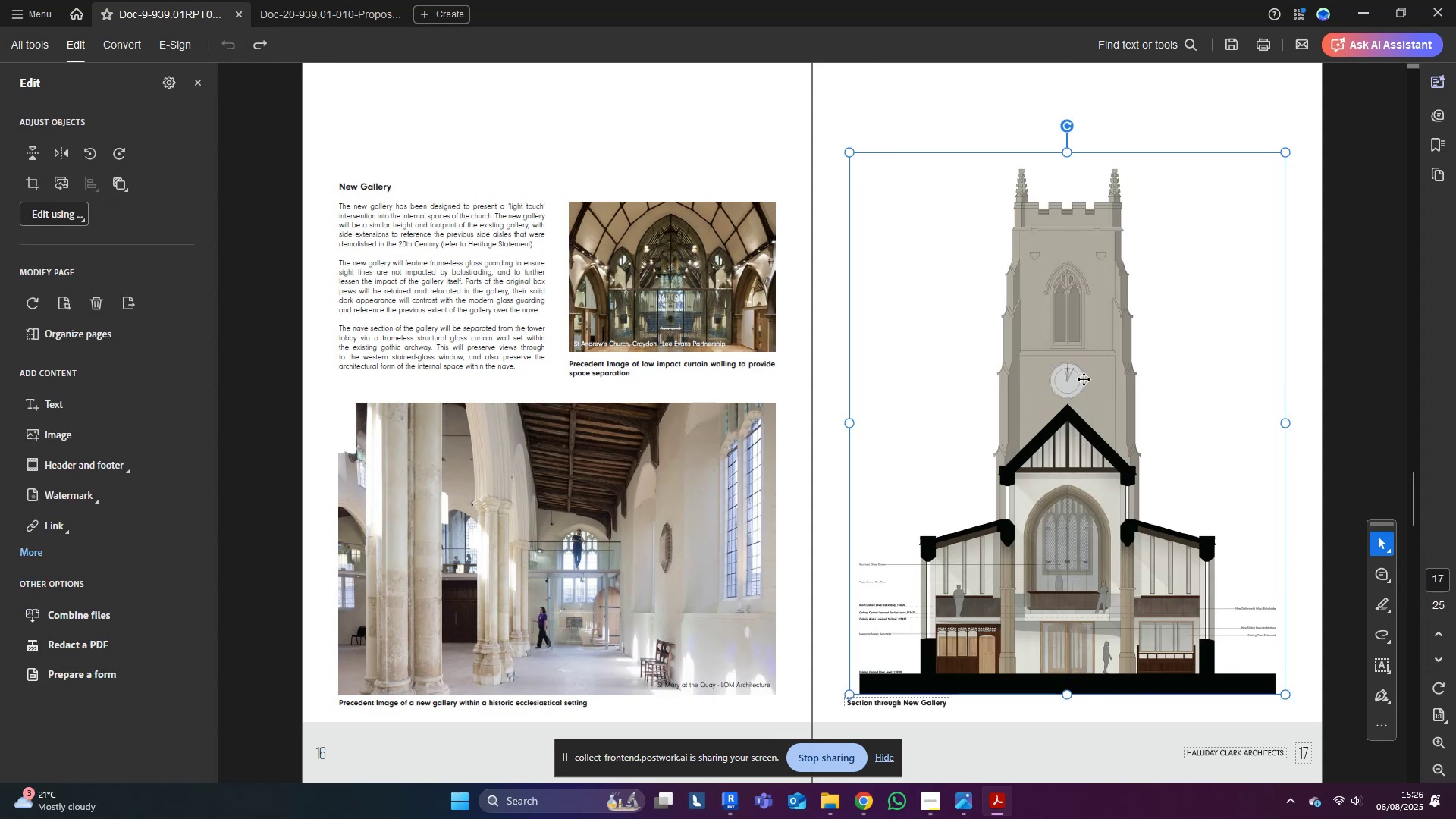 
right_click([1085, 381])
 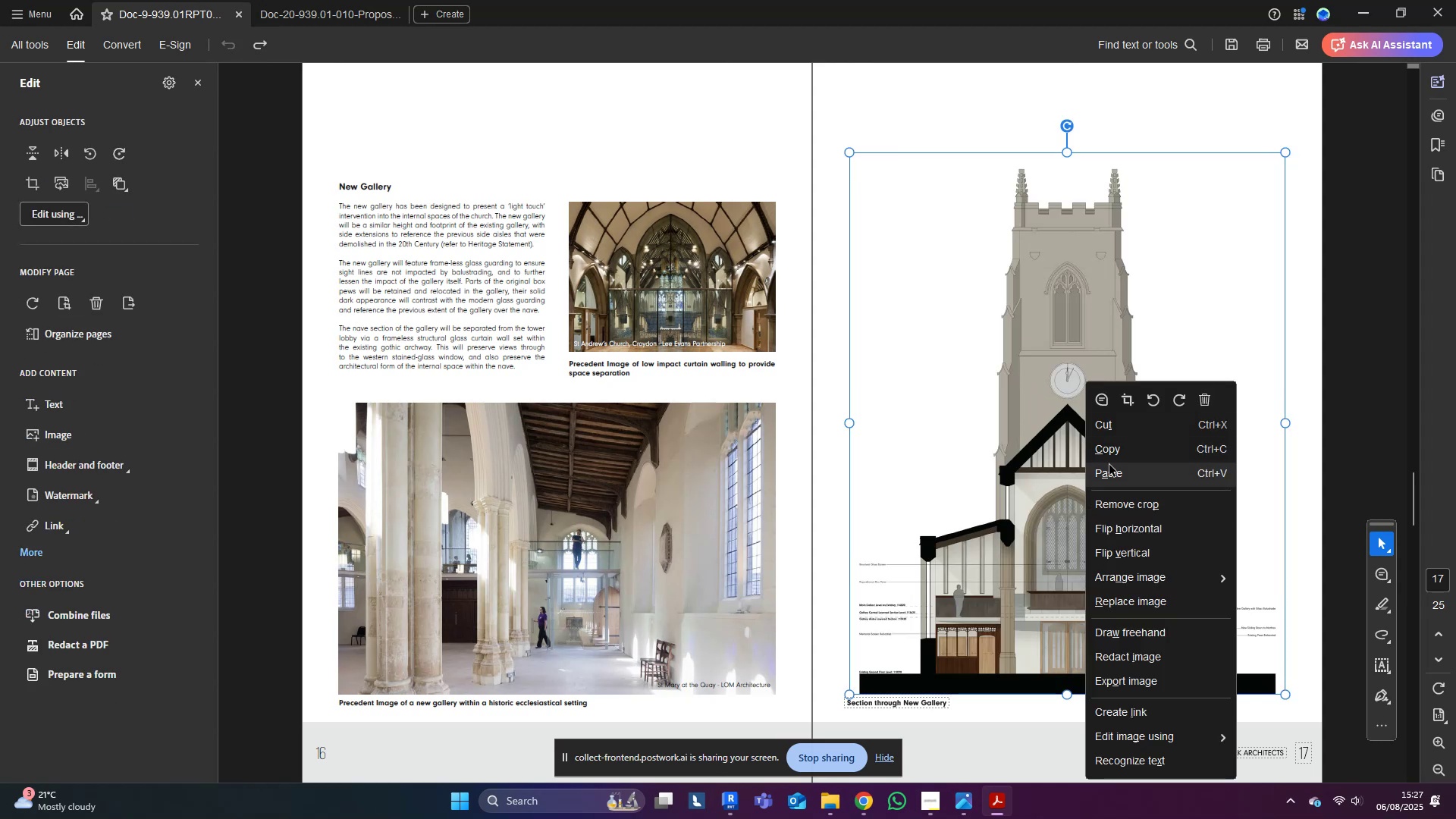 
left_click([1103, 442])
 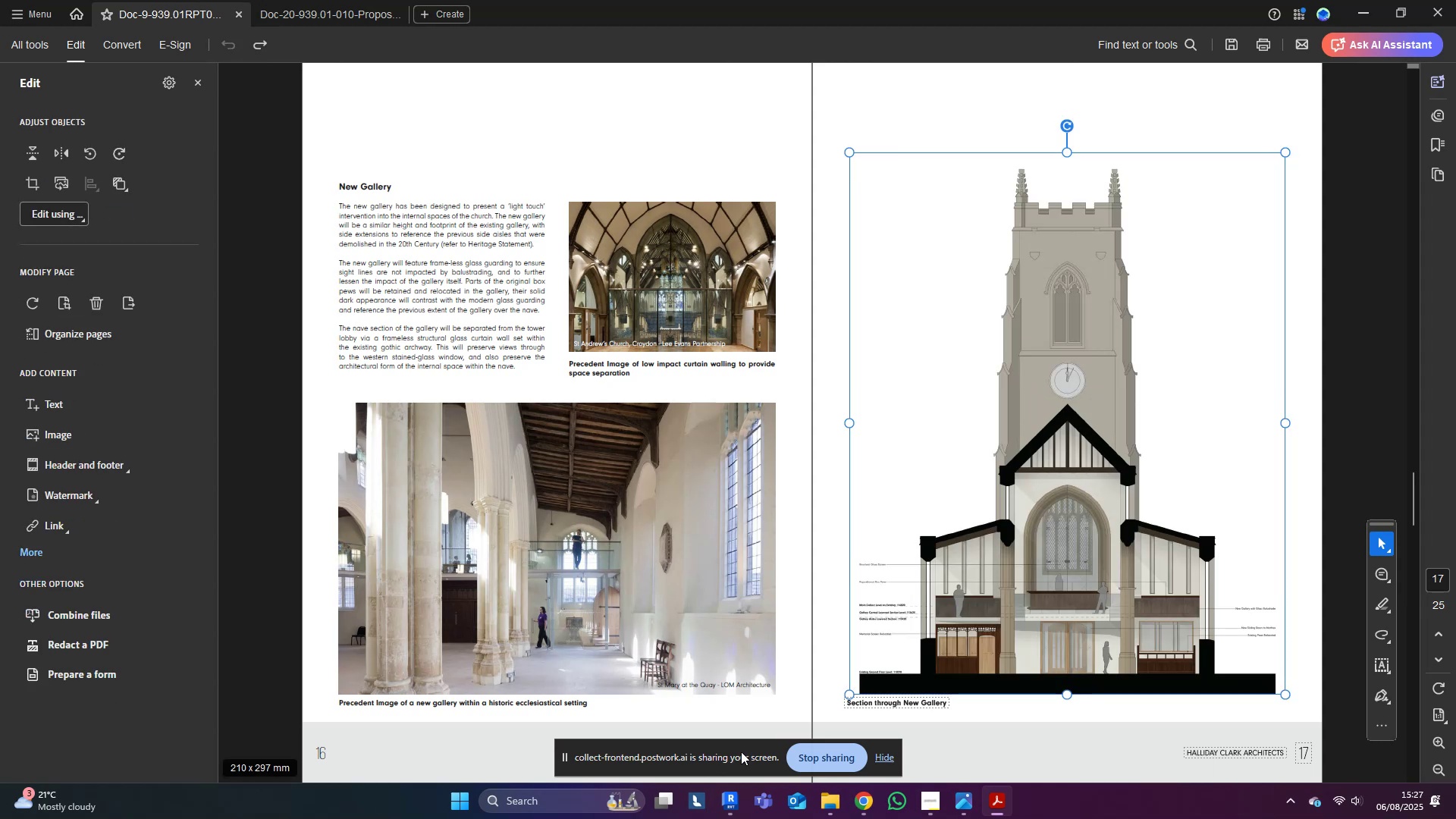 
left_click([507, 811])
 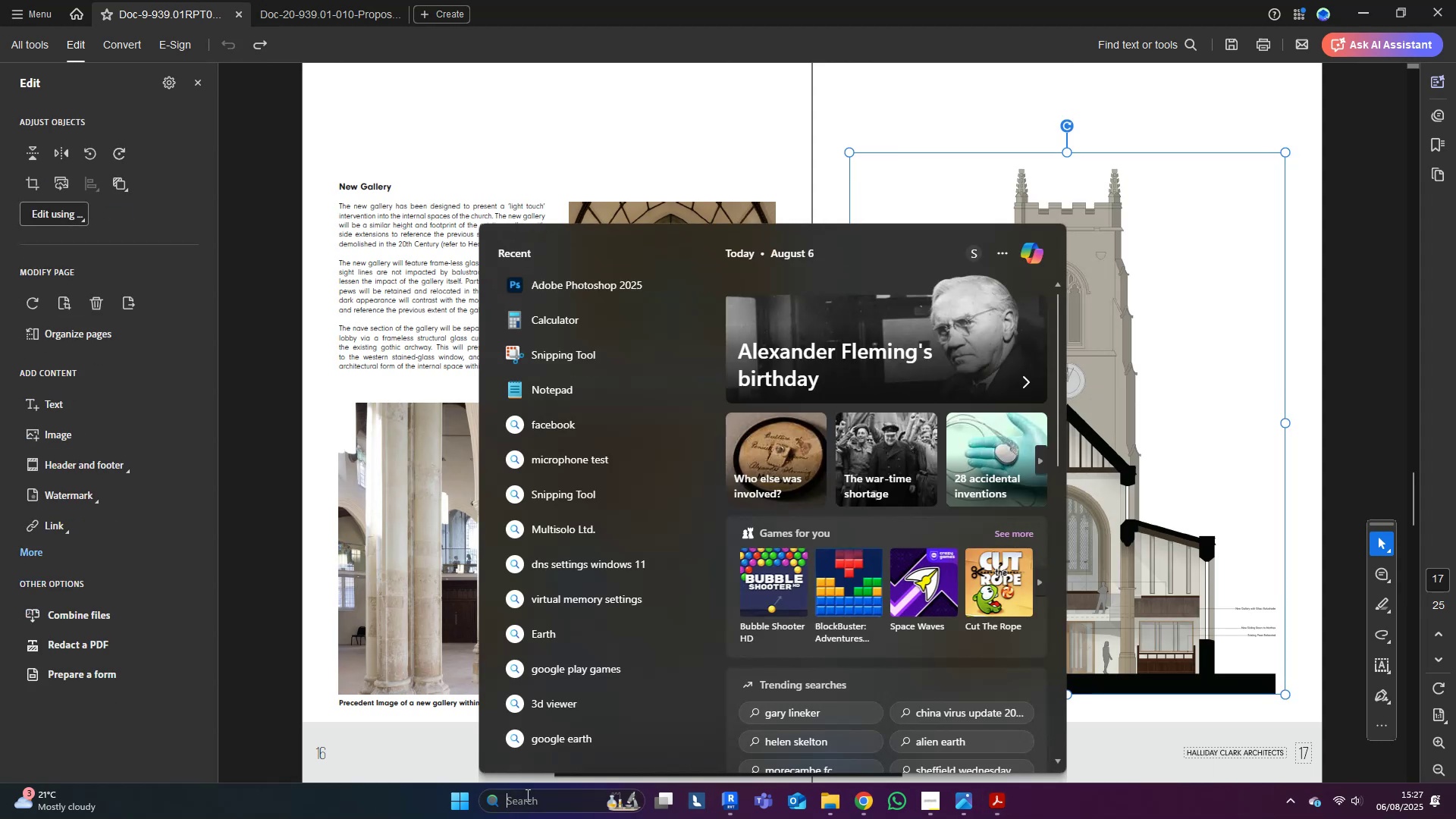 
type(photo)
 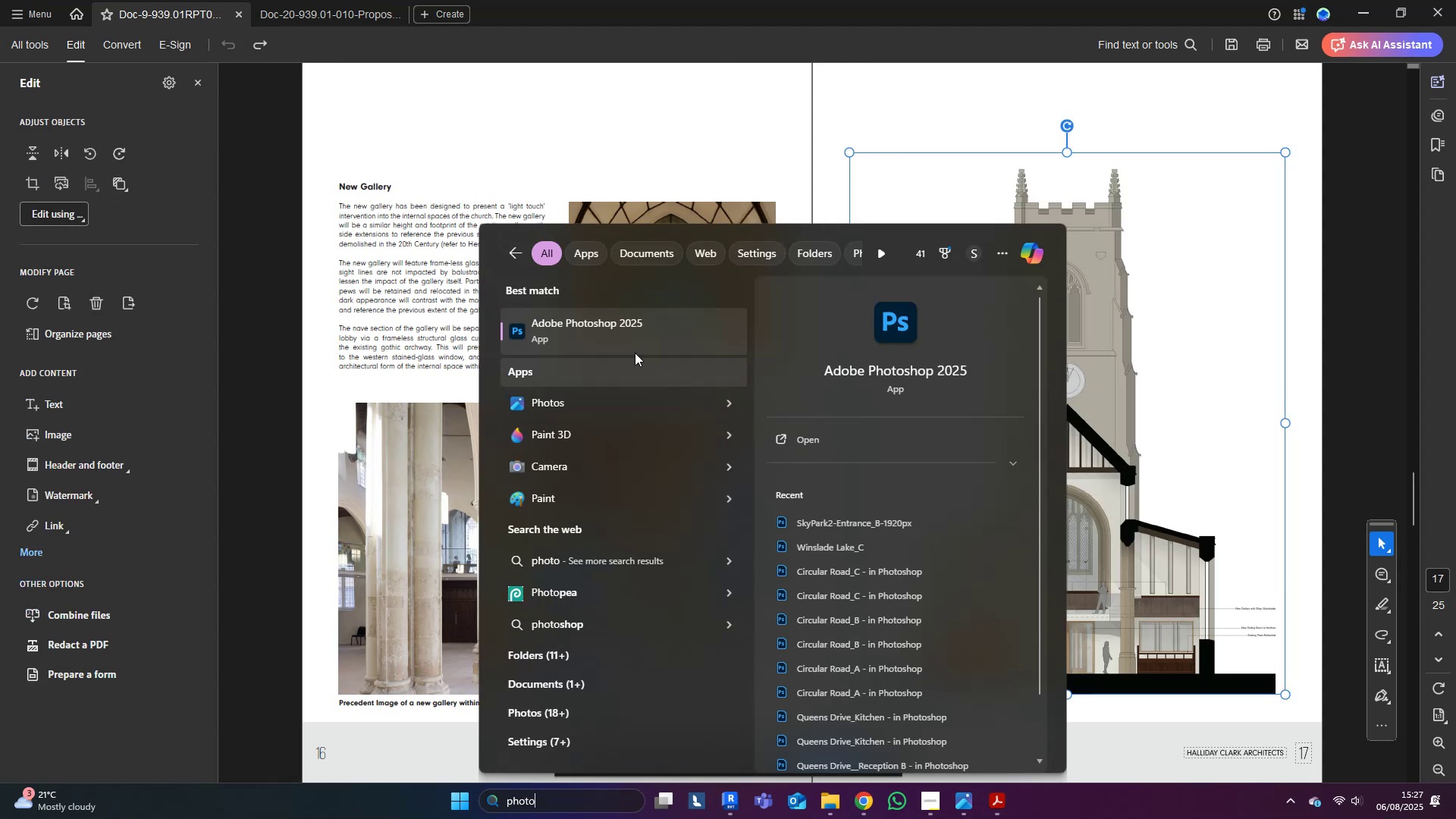 
left_click([625, 319])
 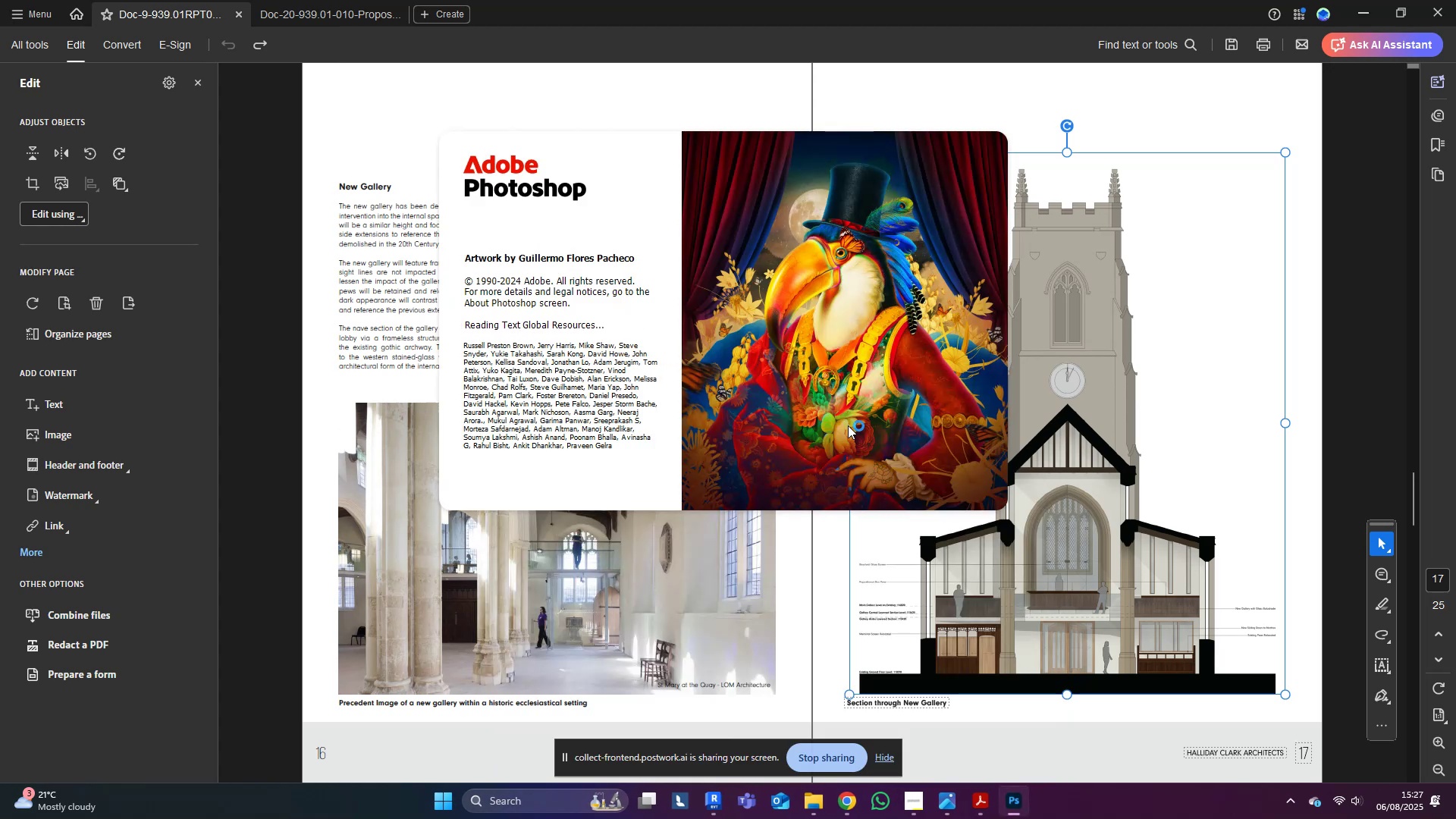 
wait(6.93)
 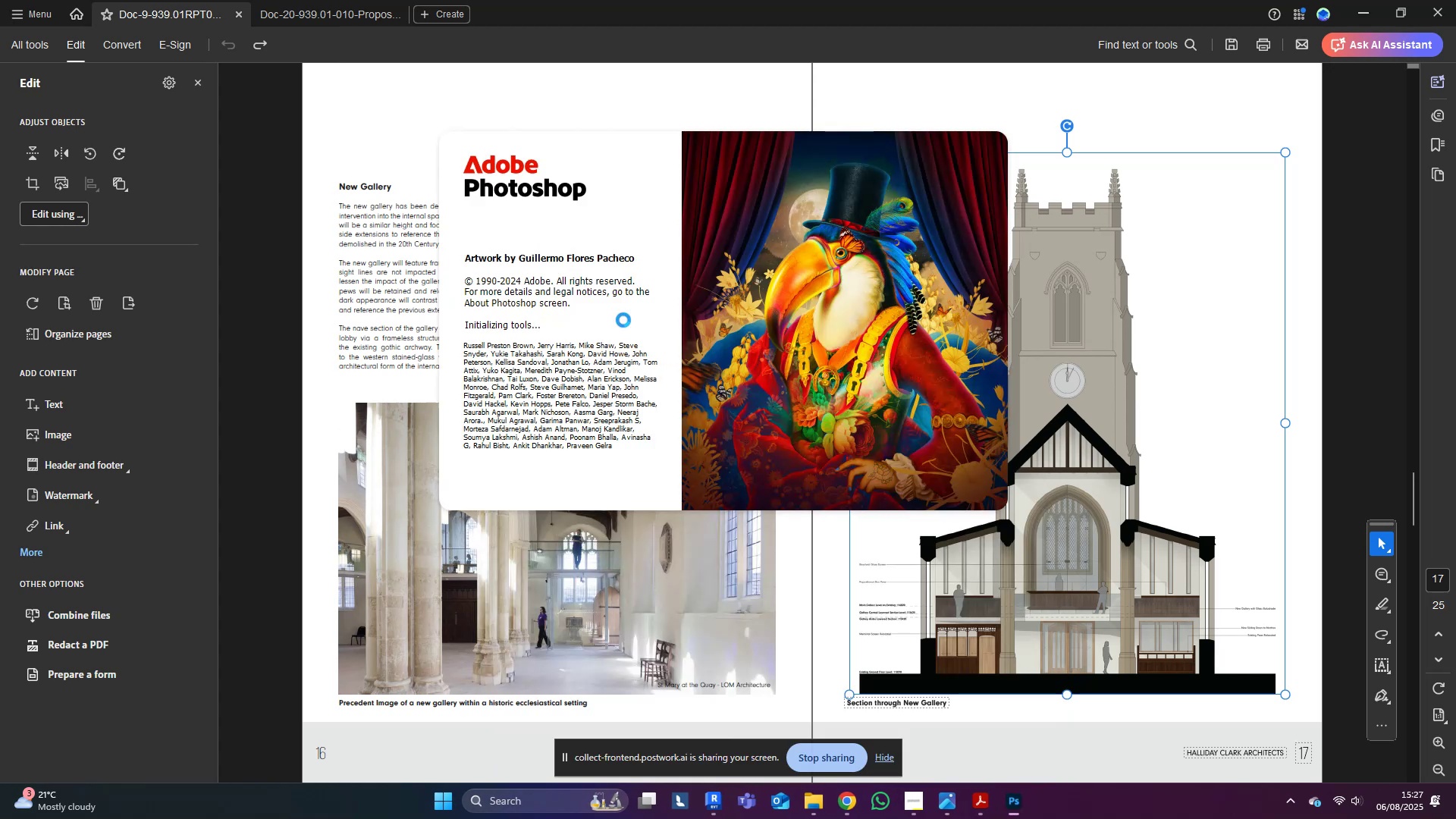 
mouse_move([225, 154])
 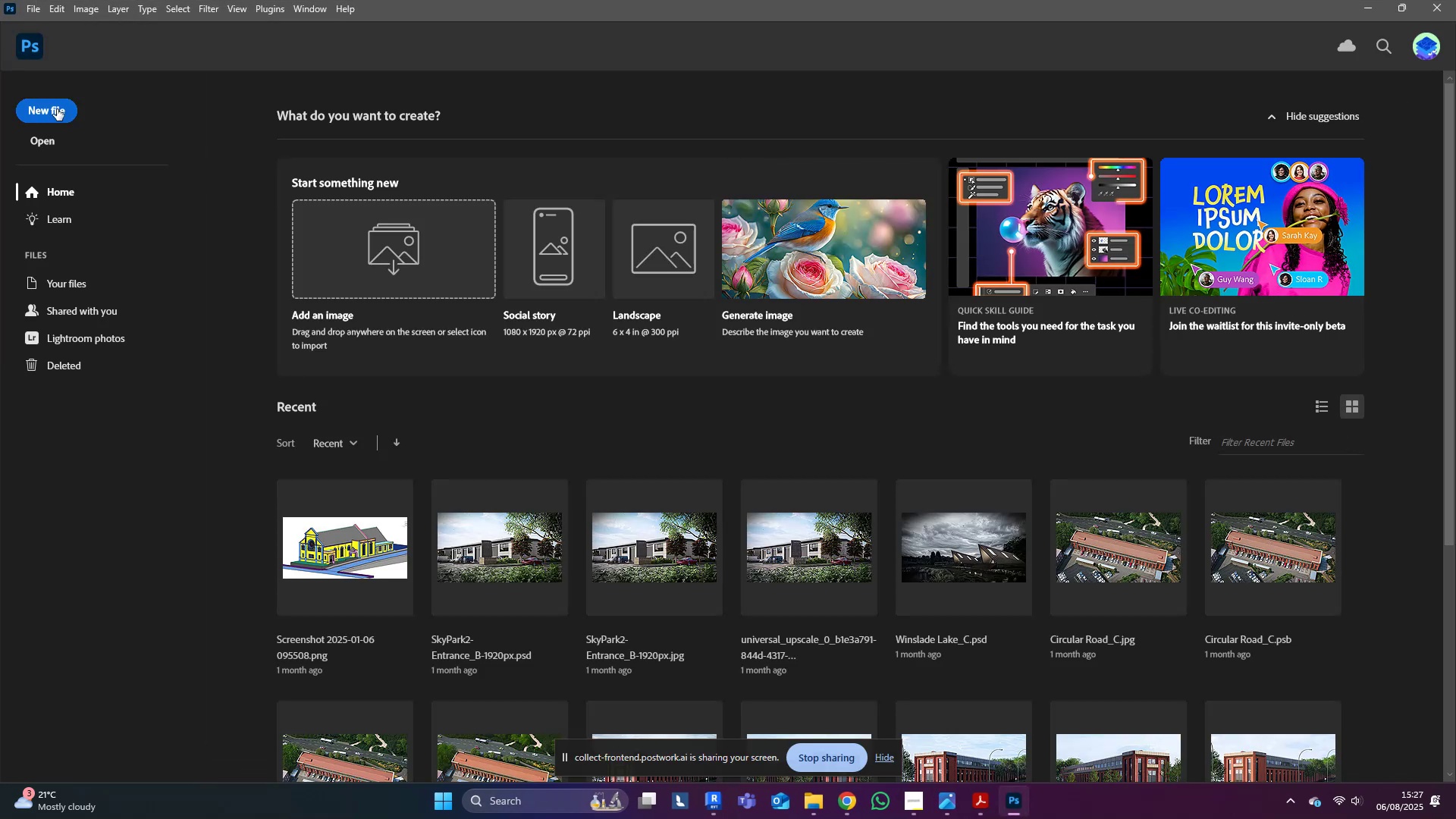 
left_click([57, 109])
 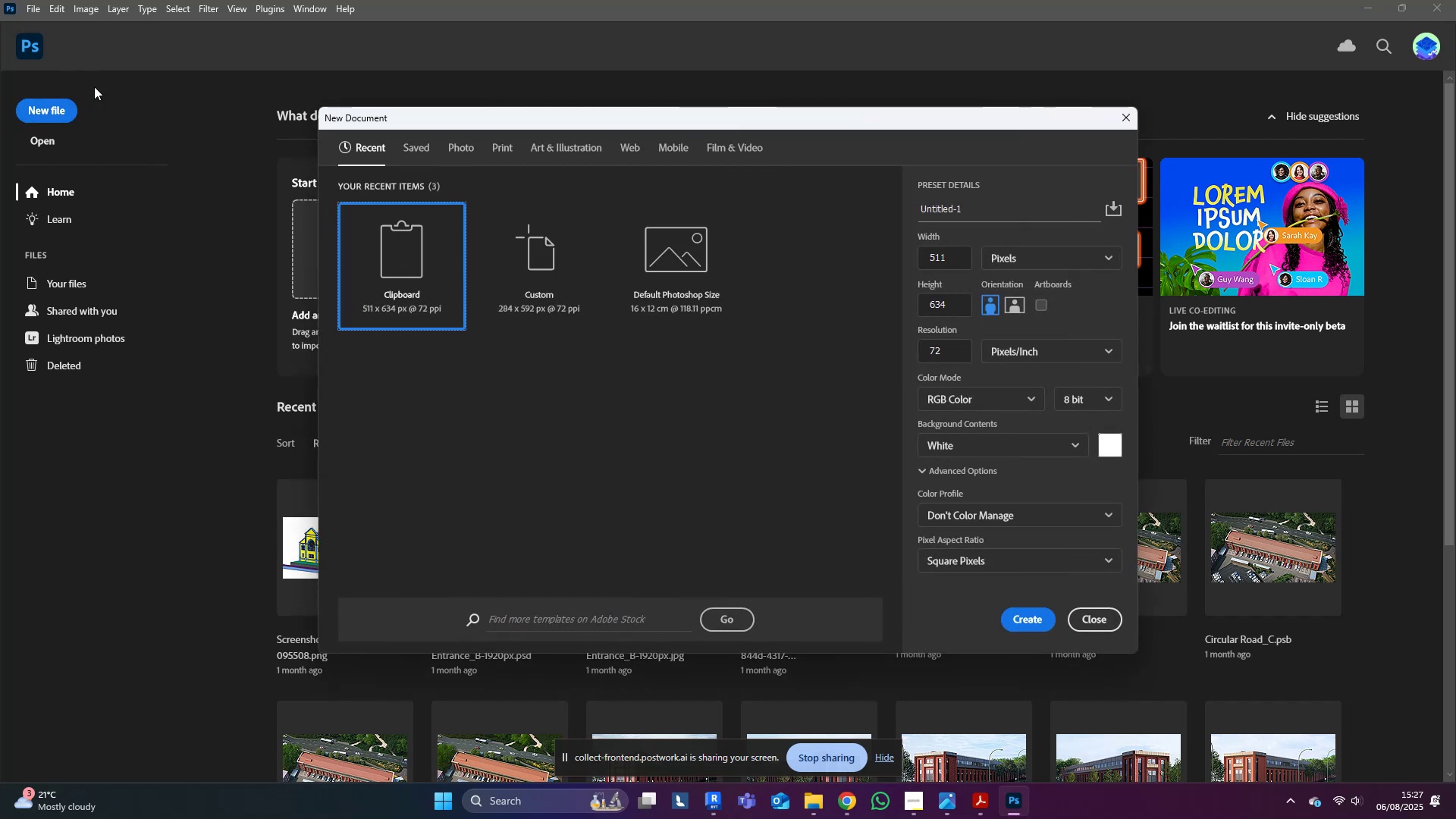 
key(Enter)
 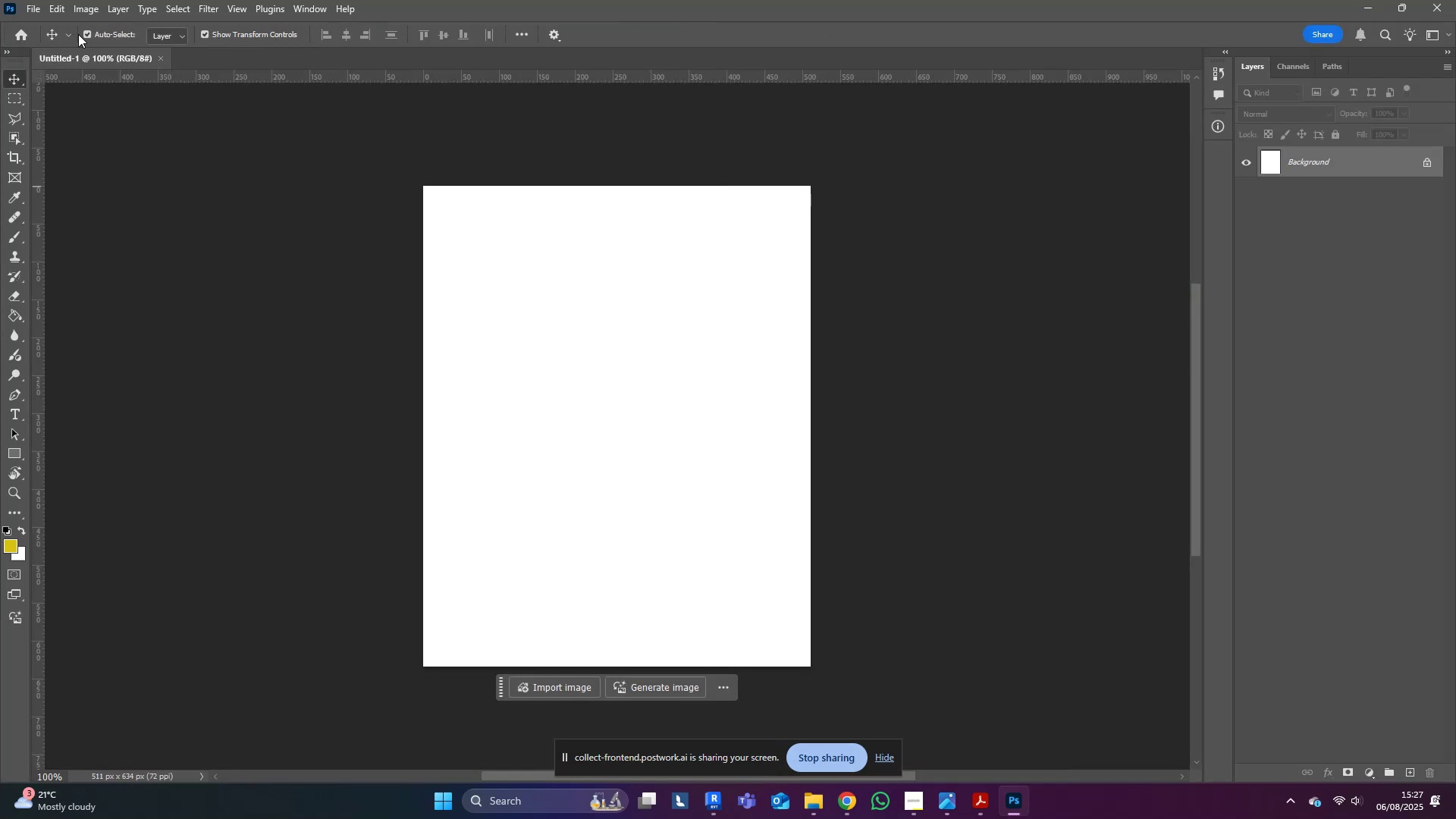 
left_click([60, 7])
 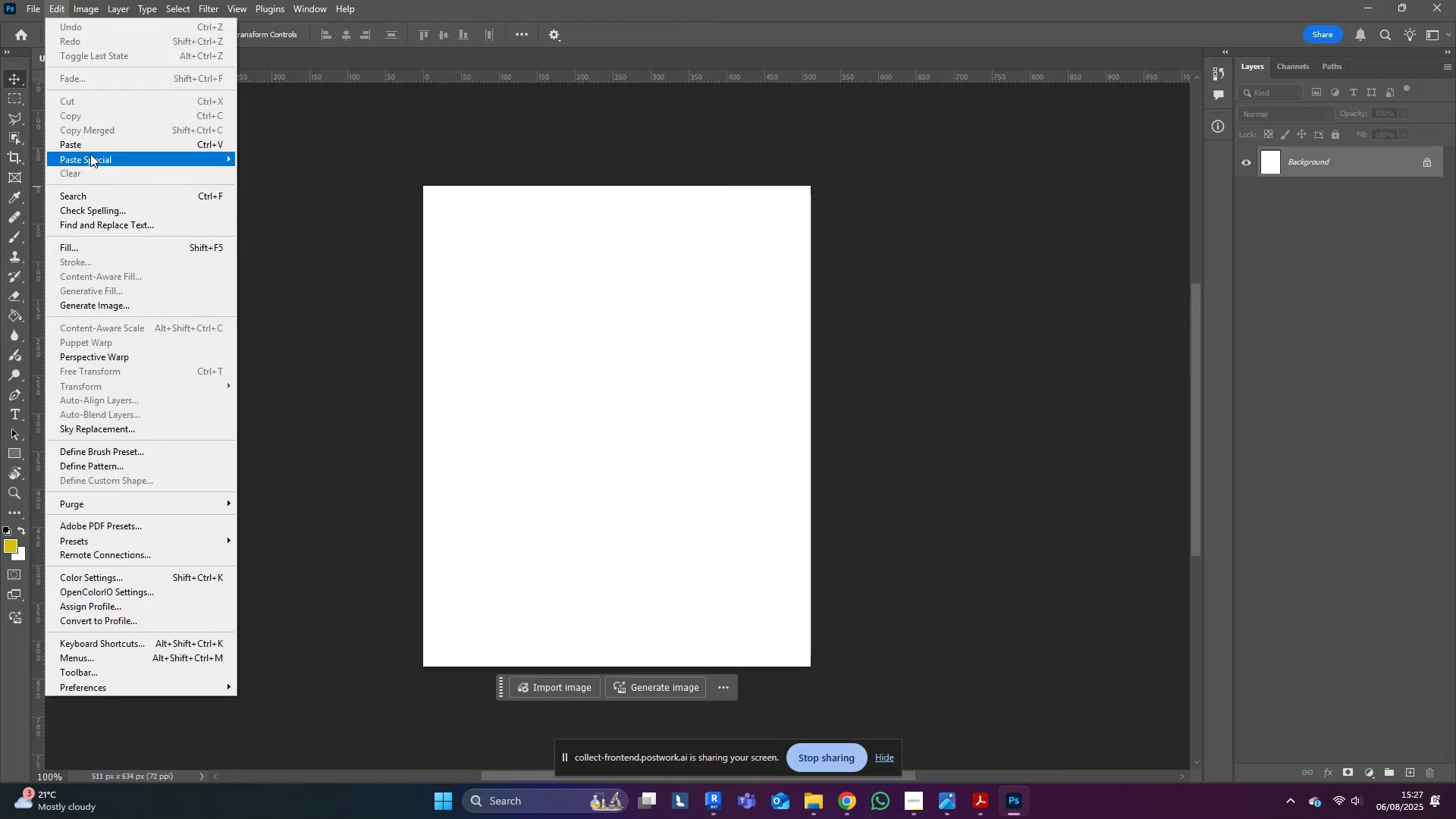 
wait(5.02)
 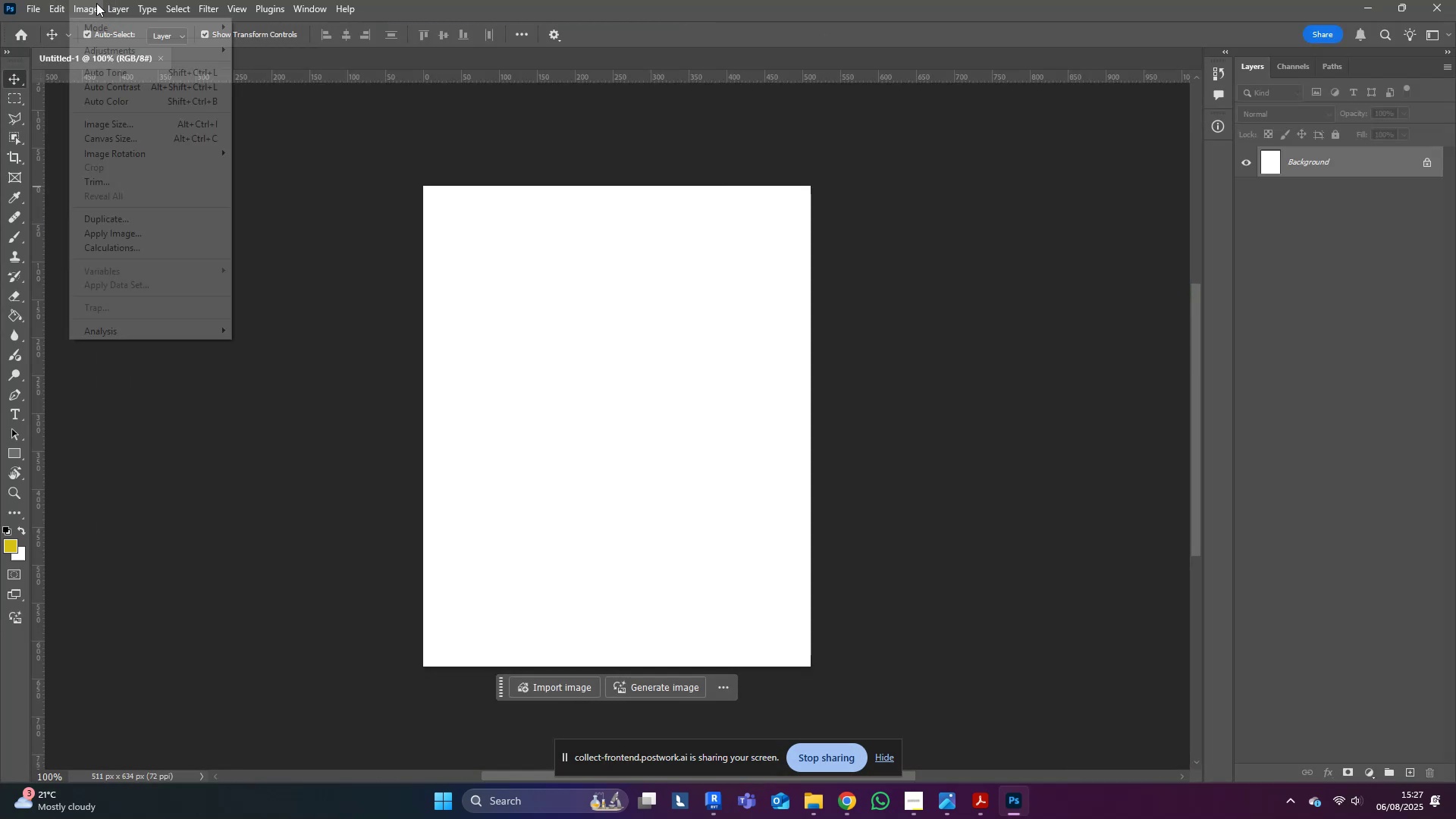 
left_click([291, 169])
 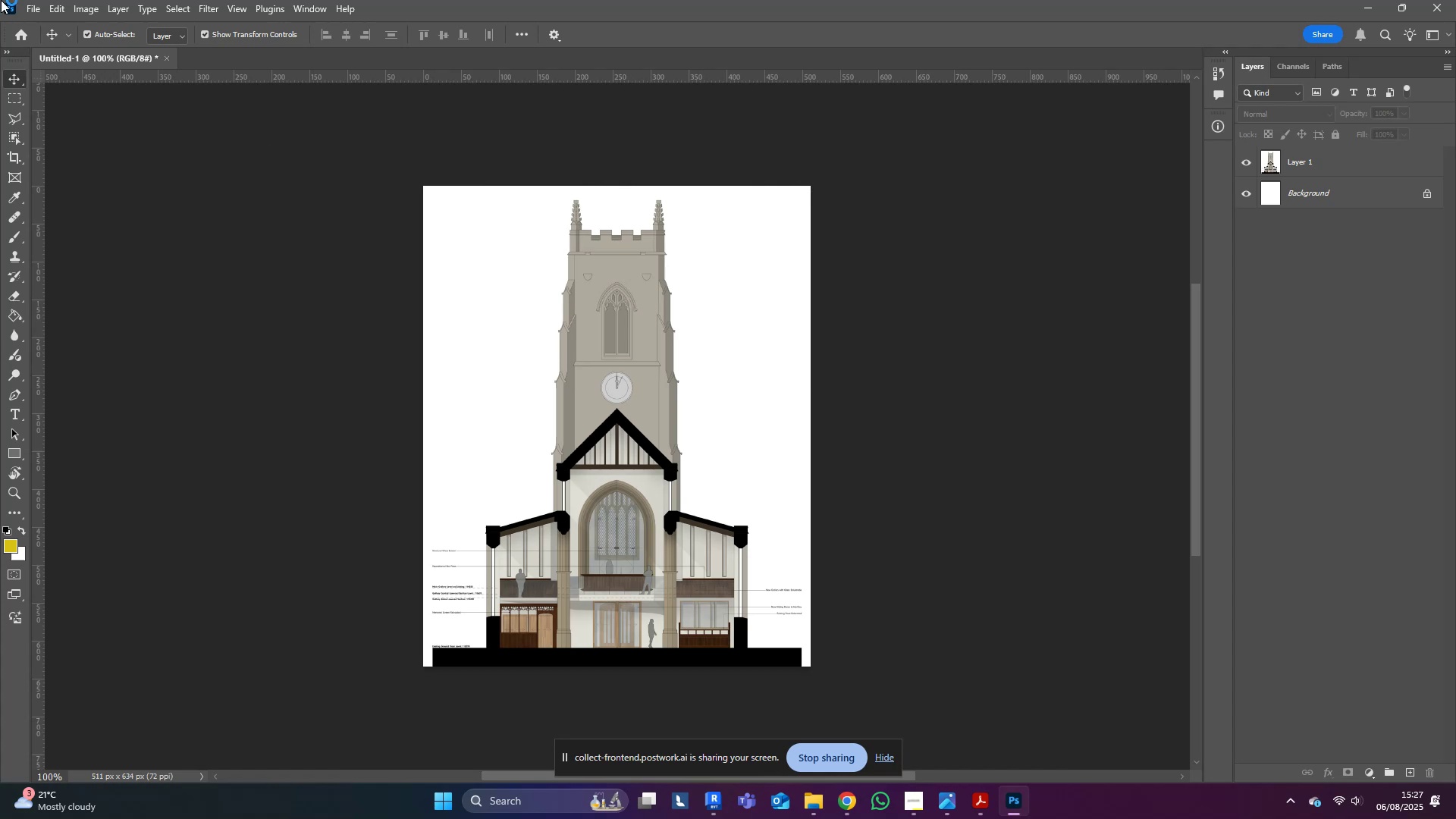 
left_click([37, 16])
 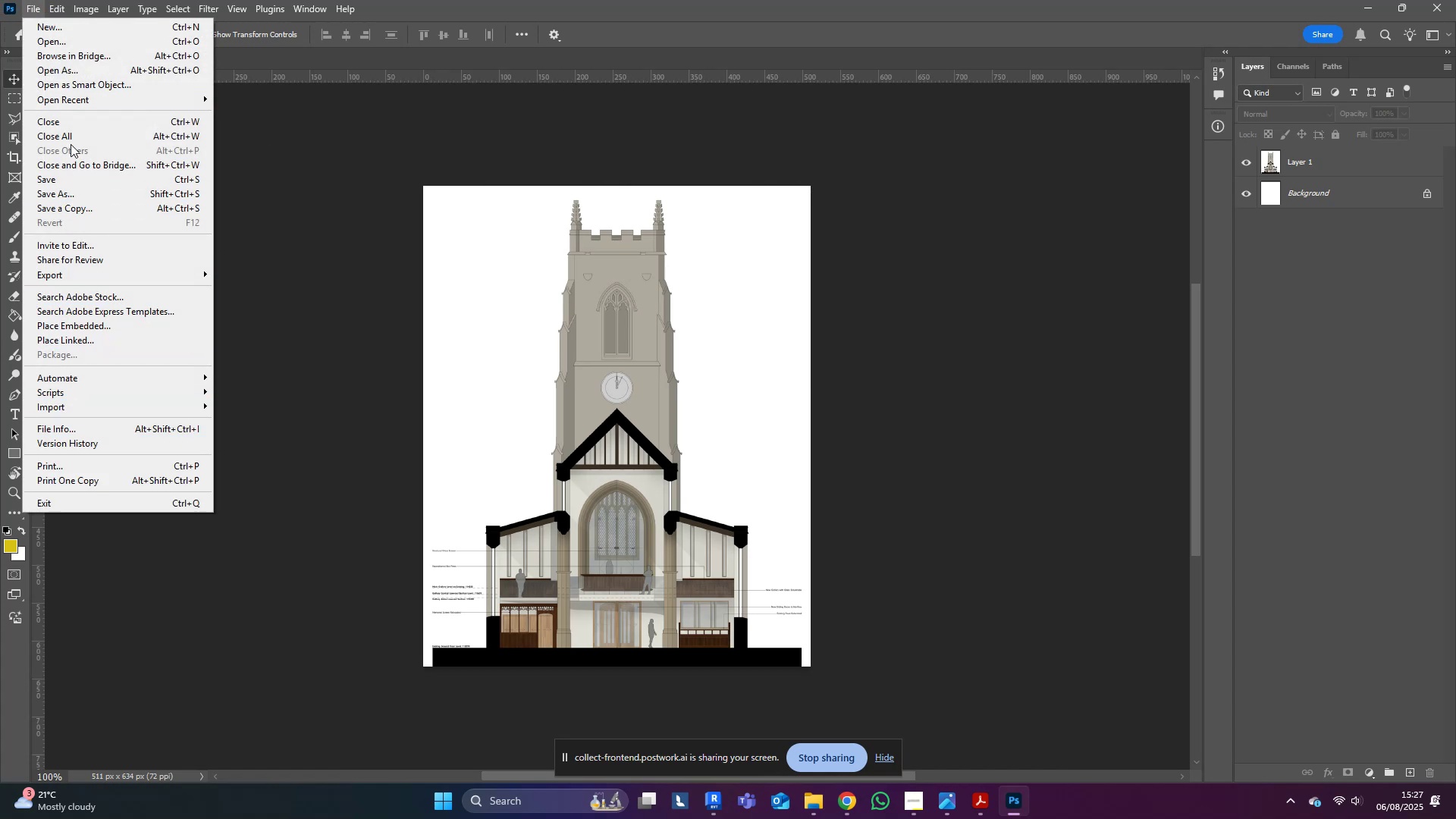 
left_click([64, 274])
 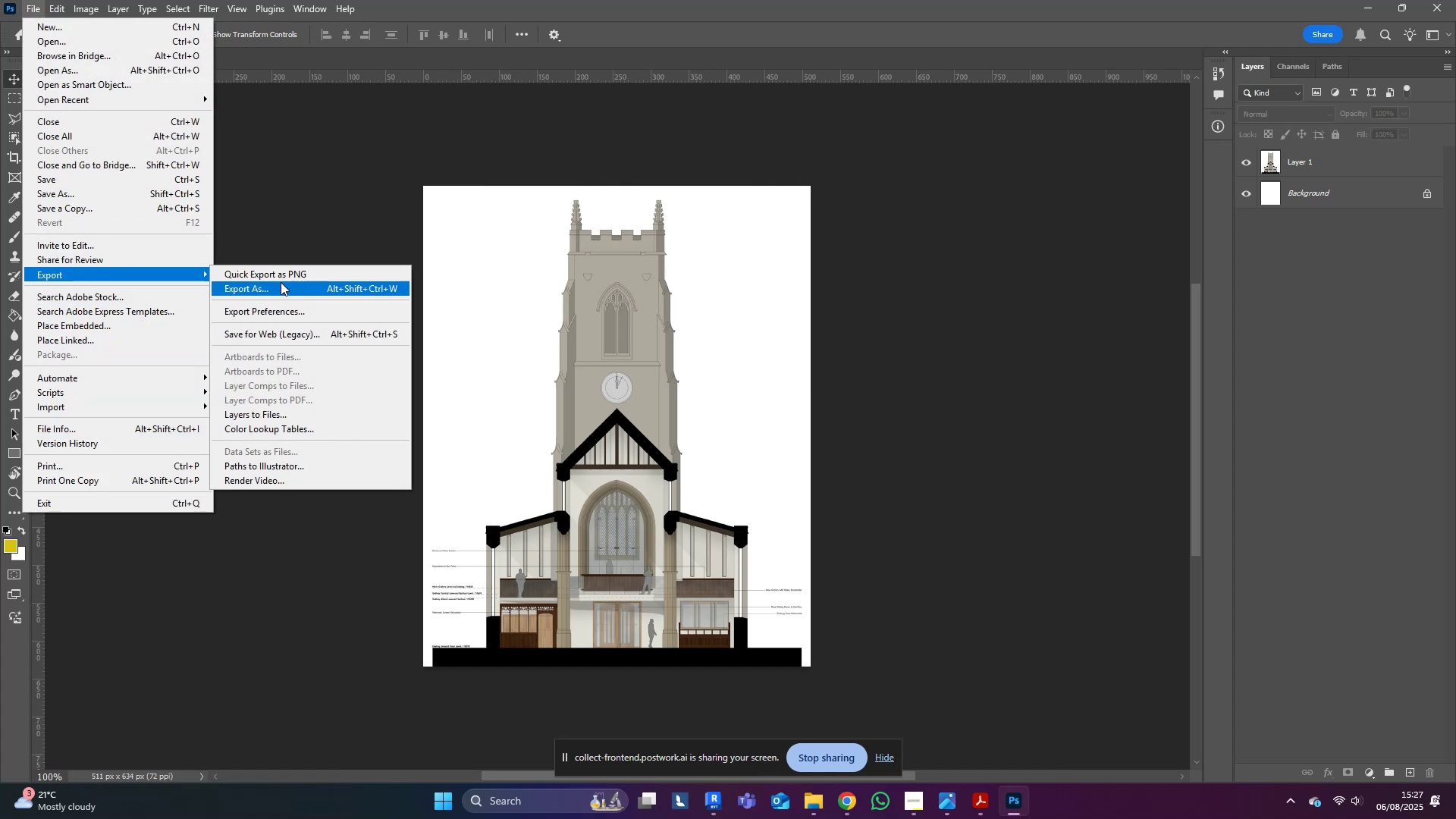 
left_click([281, 282])
 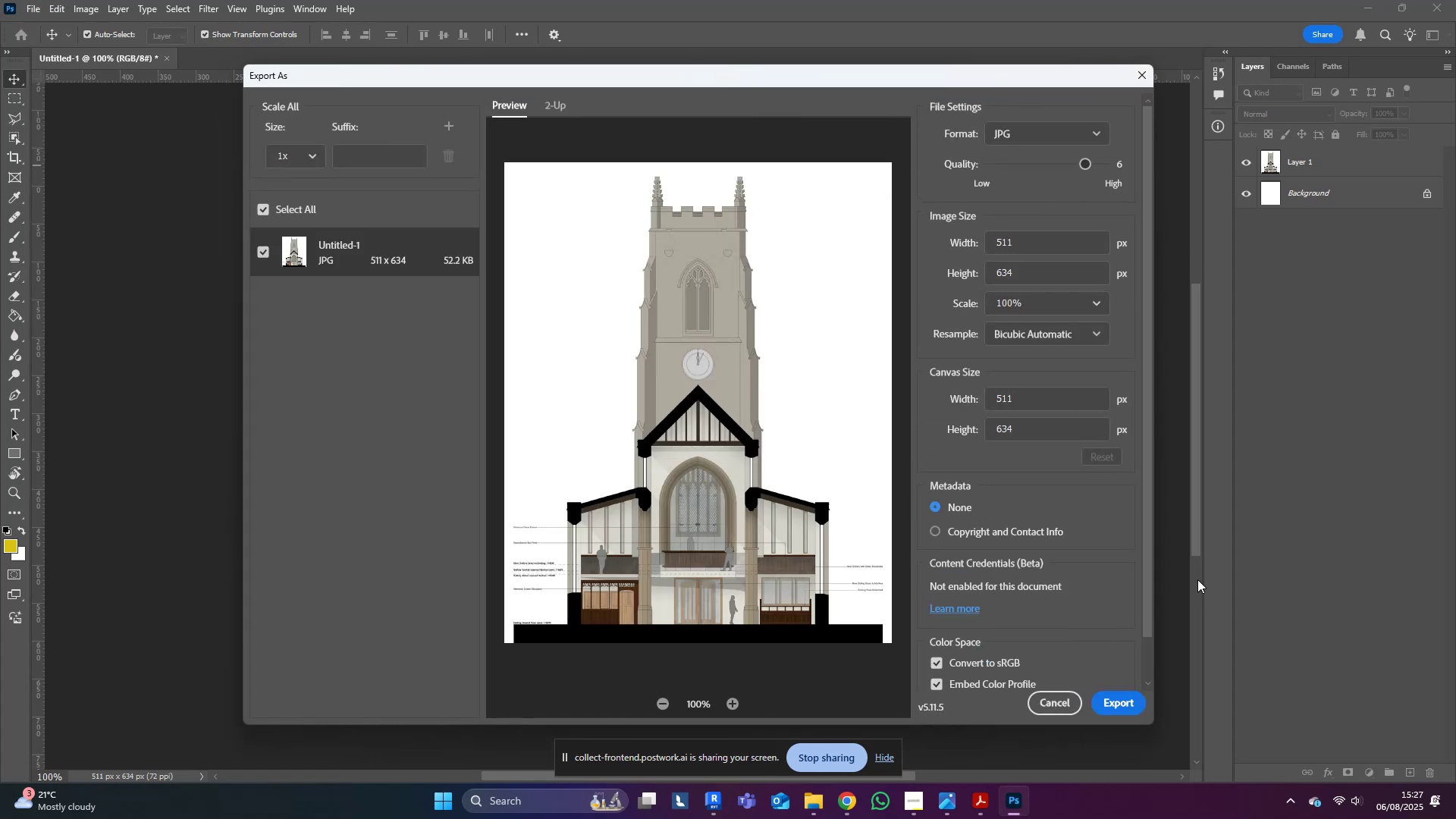 
left_click_drag(start_coordinate=[1084, 160], to_coordinate=[1138, 157])
 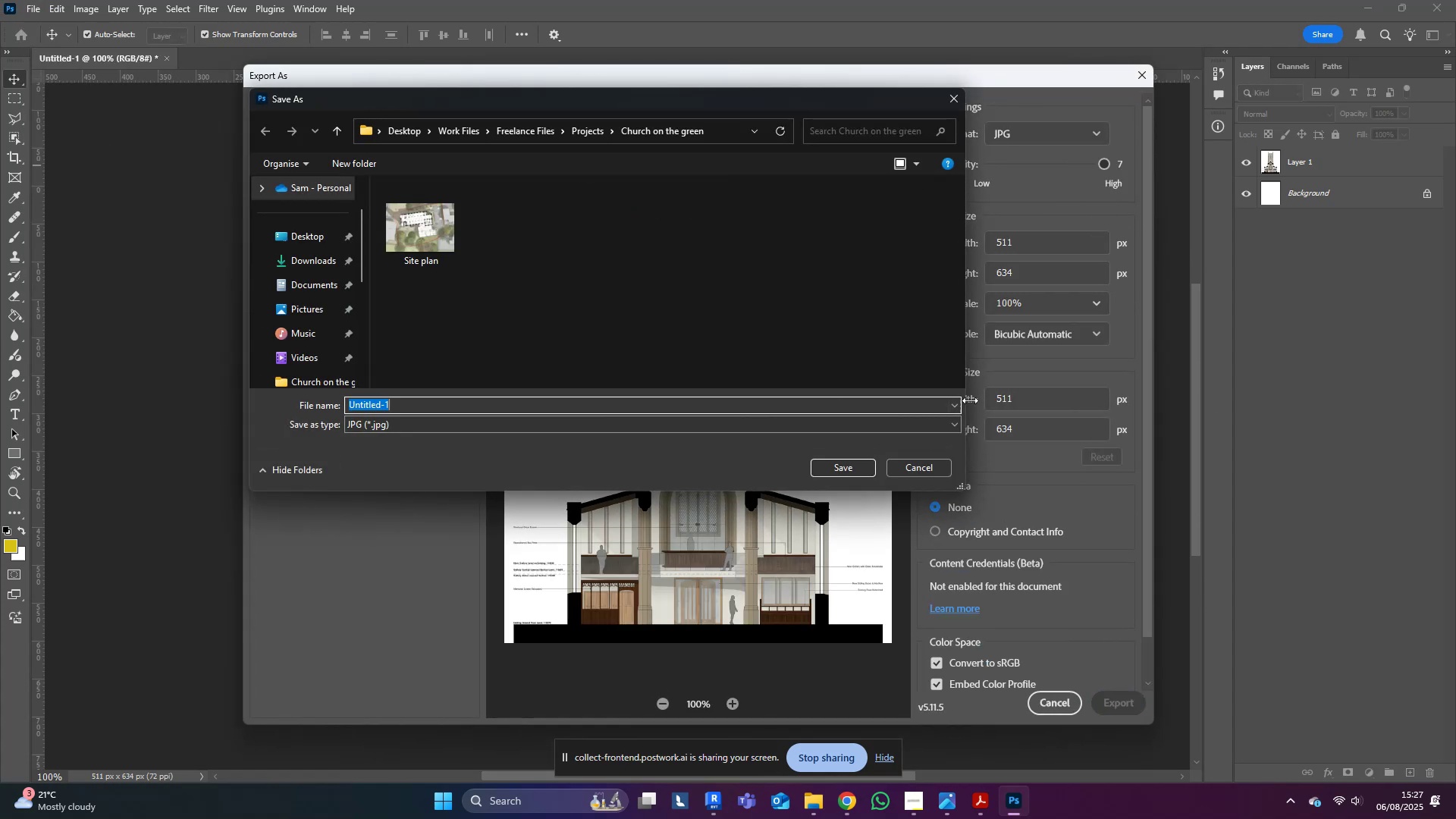 
type(Section A)
 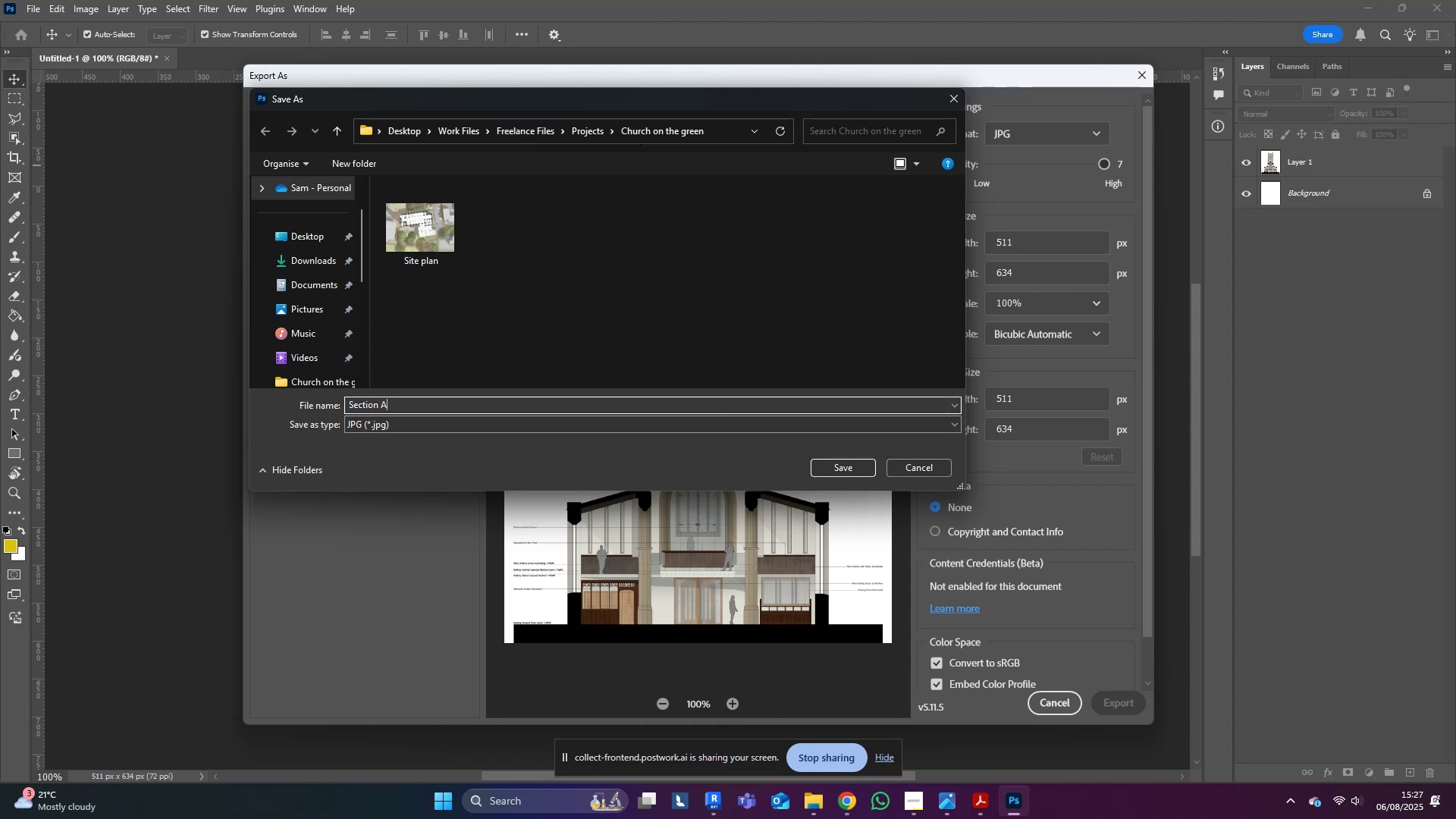 
key(Enter)
 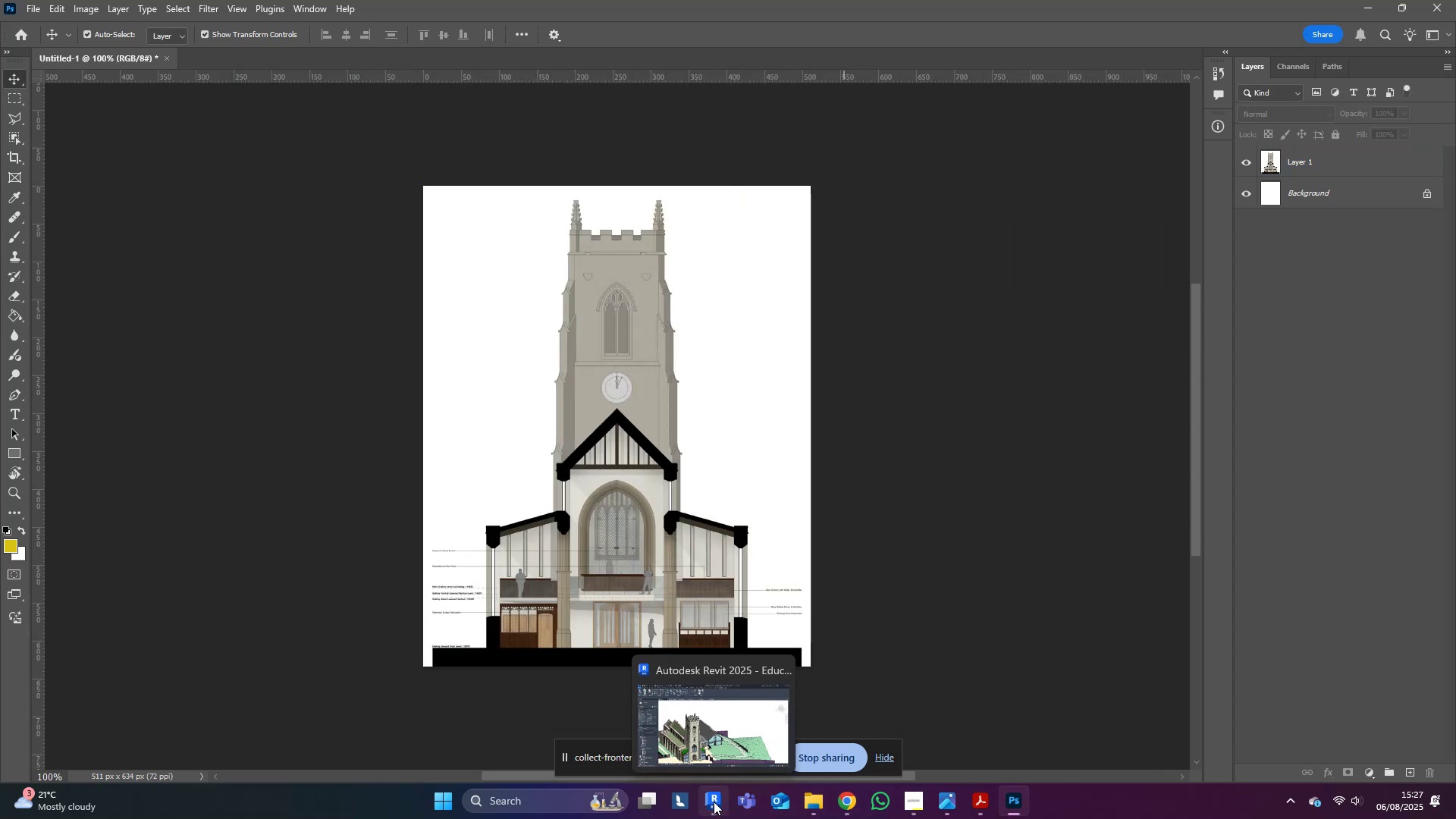 
left_click([714, 802])
 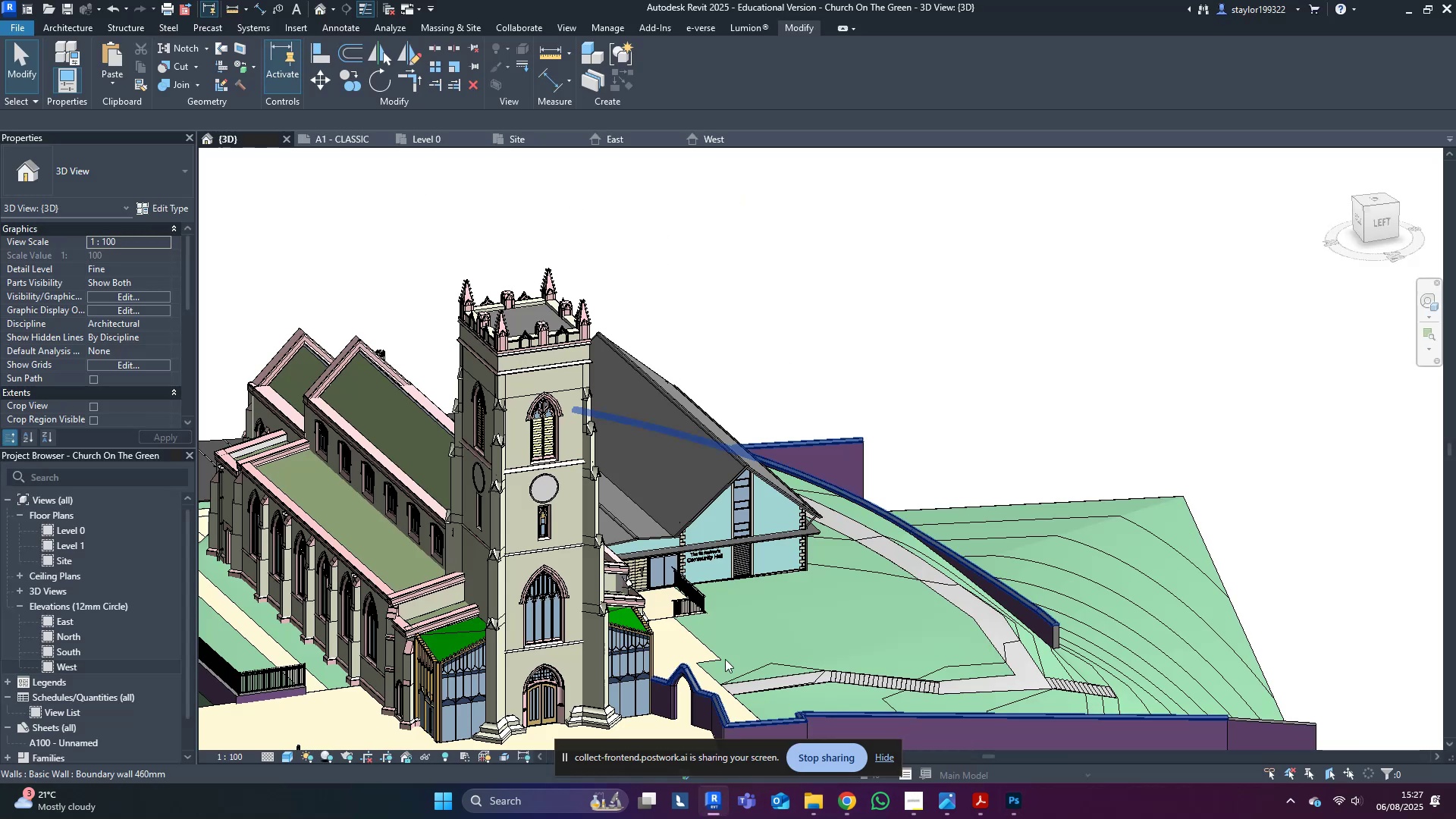 
middle_click([849, 440])
 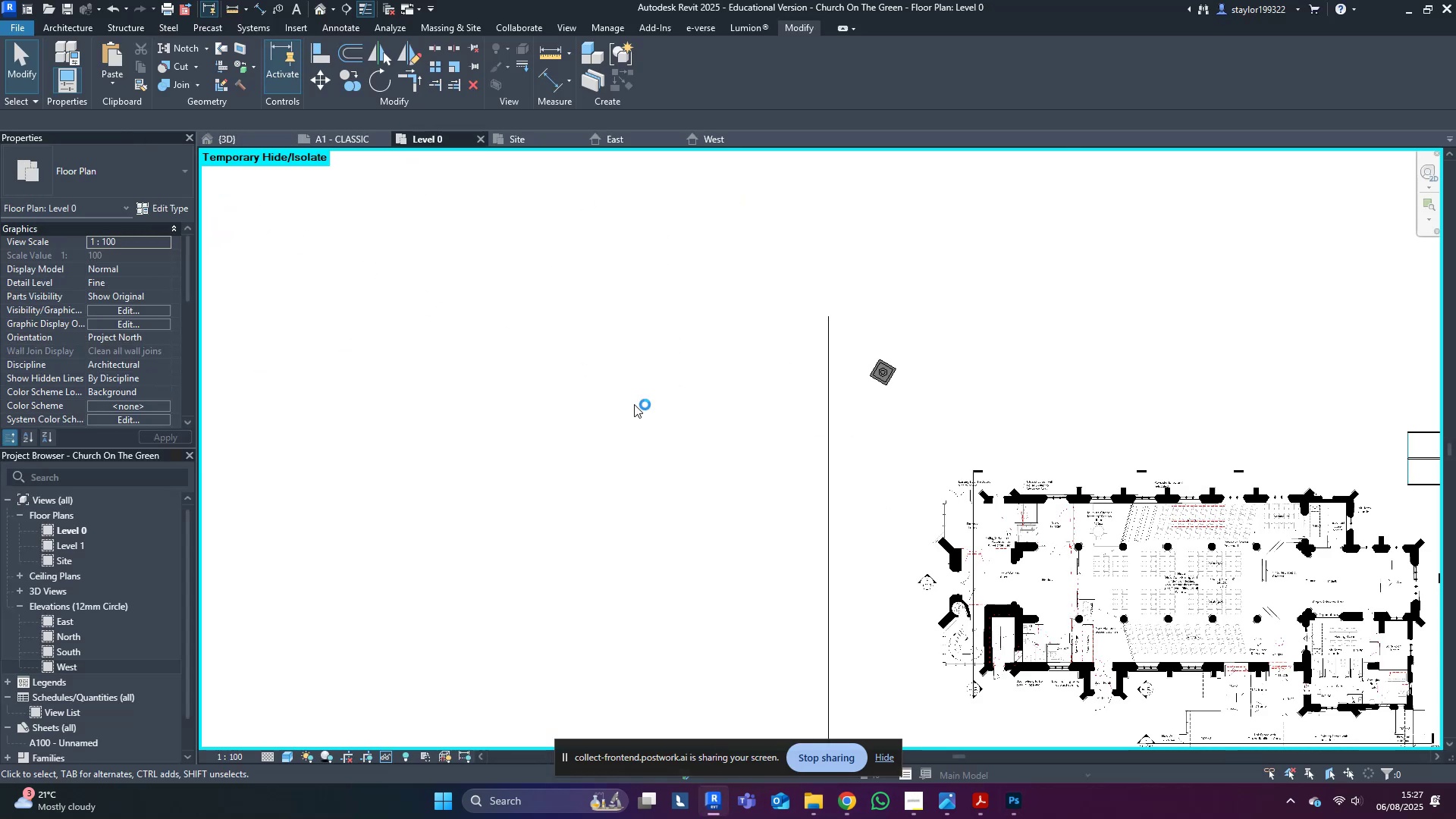 
wait(5.12)
 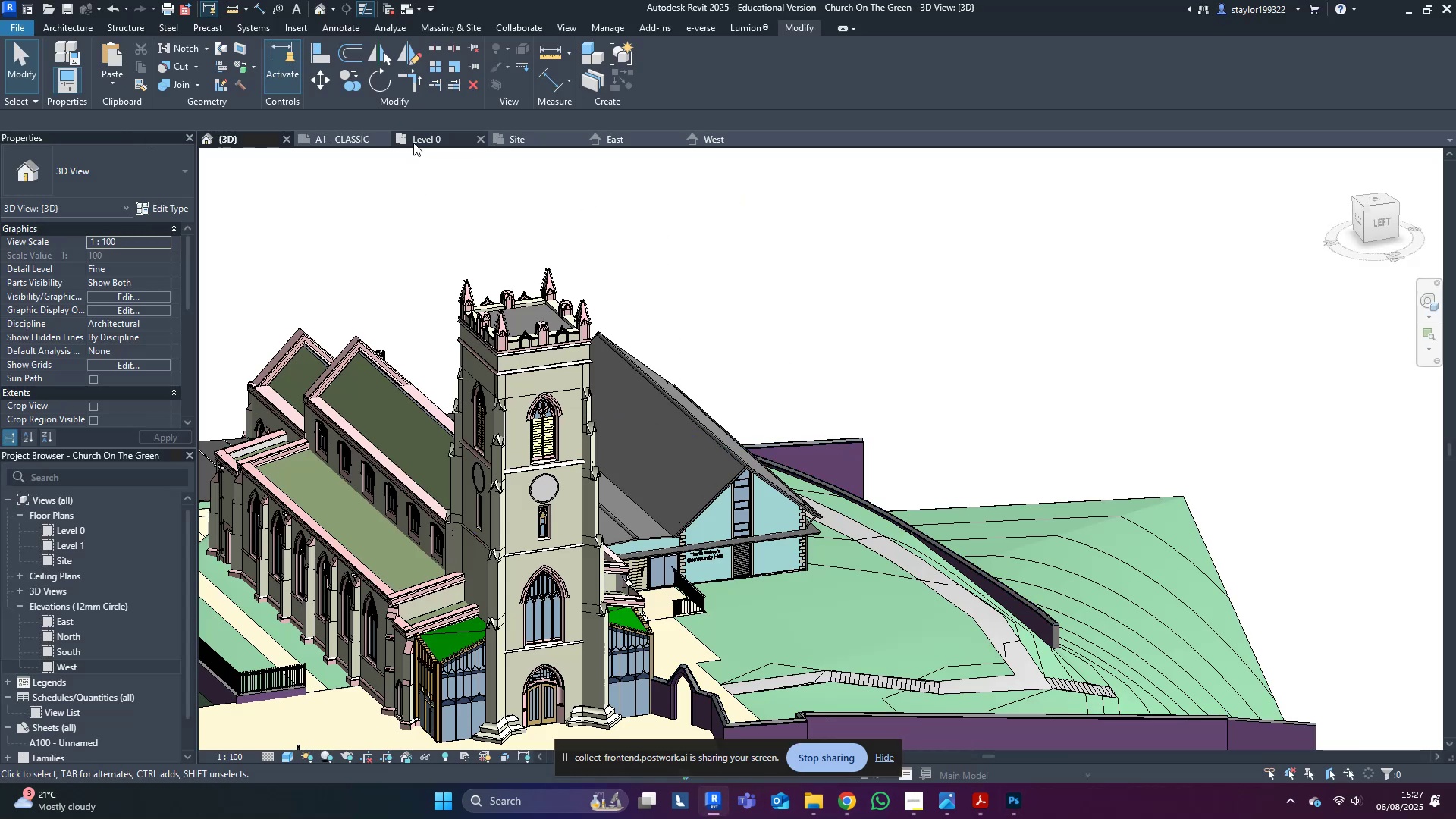 
scroll: coordinate [827, 488], scroll_direction: up, amount: 9.0
 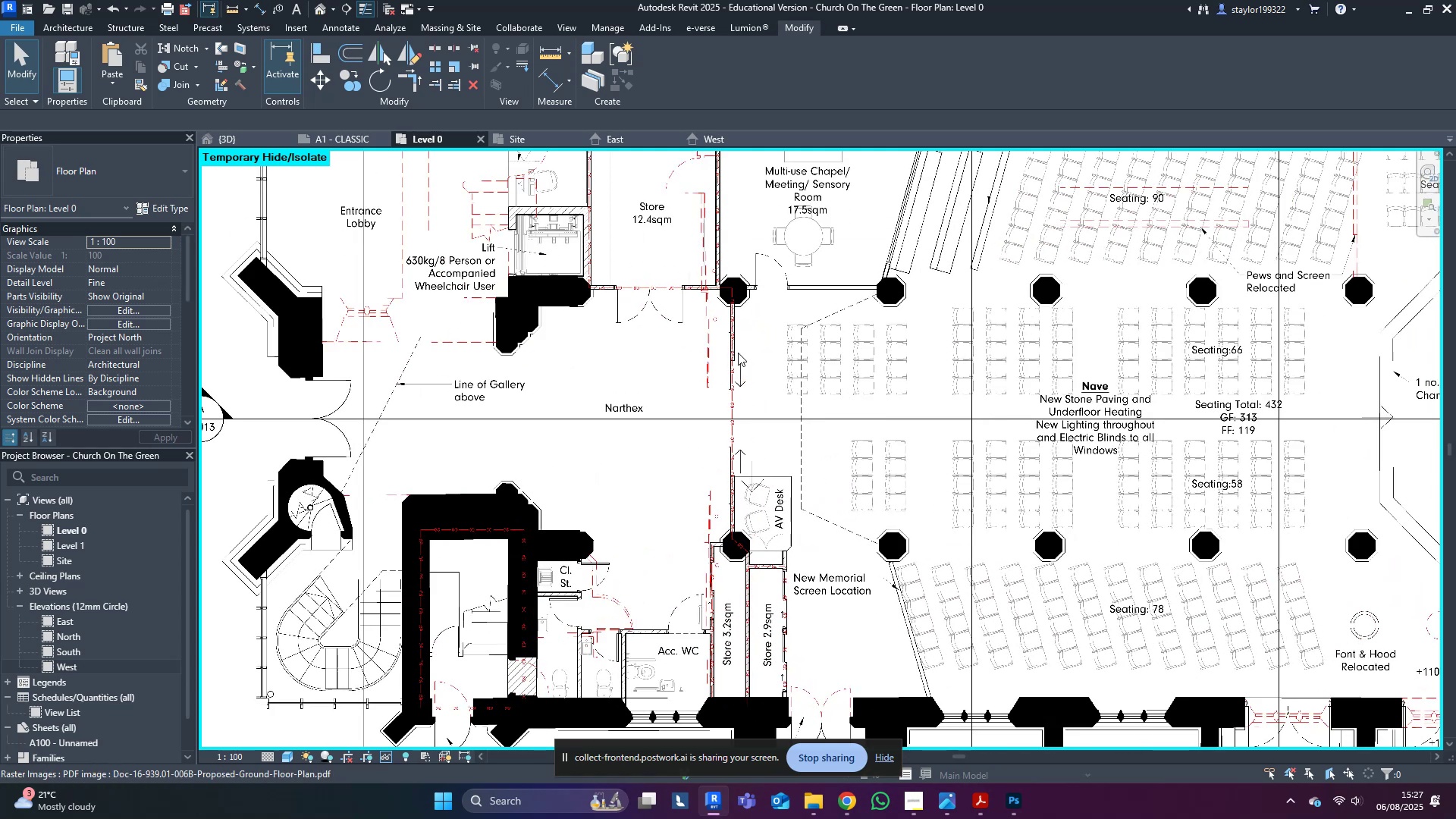 
scroll: coordinate [704, 410], scroll_direction: down, amount: 2.0
 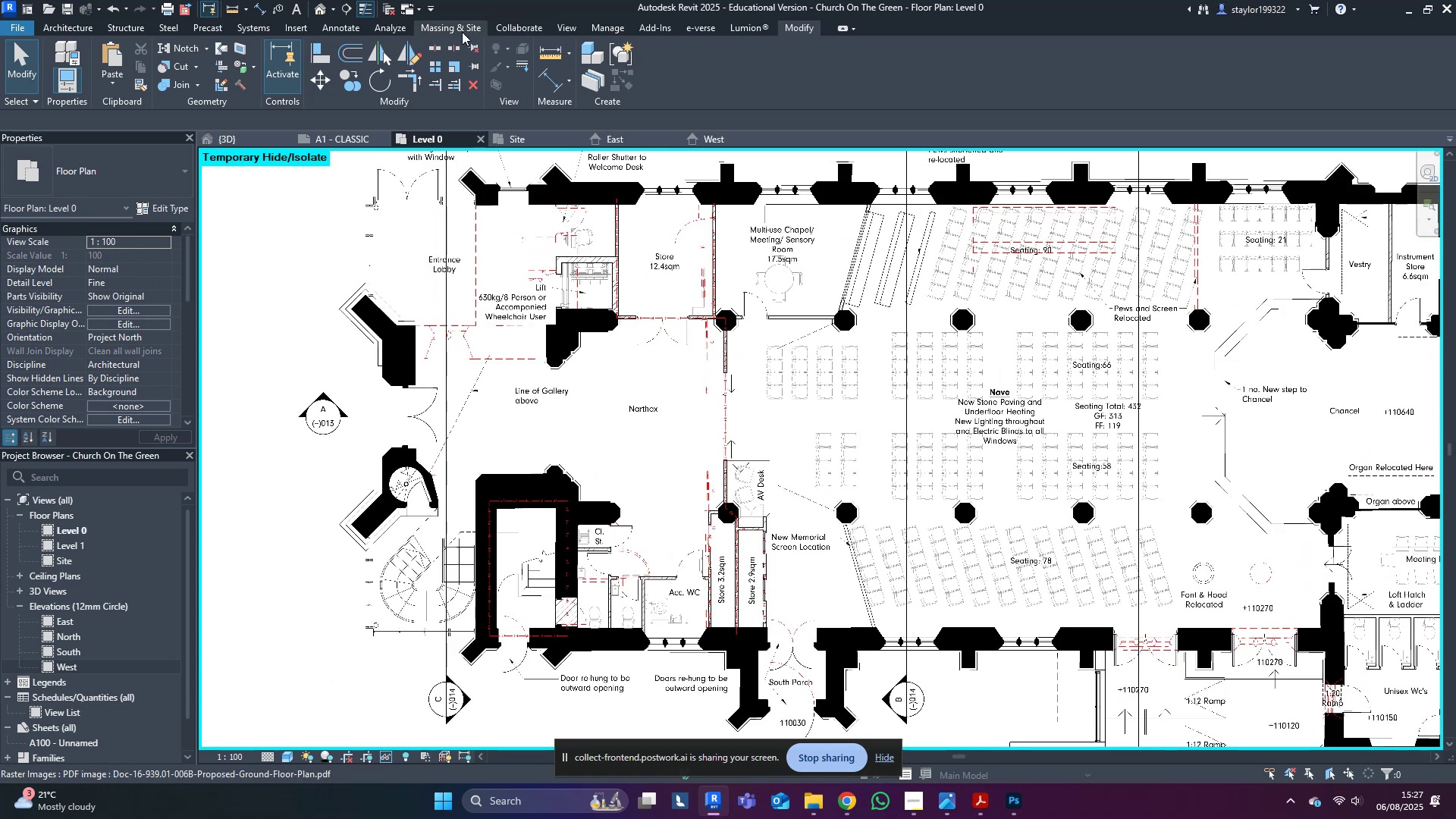 
left_click([282, 32])
 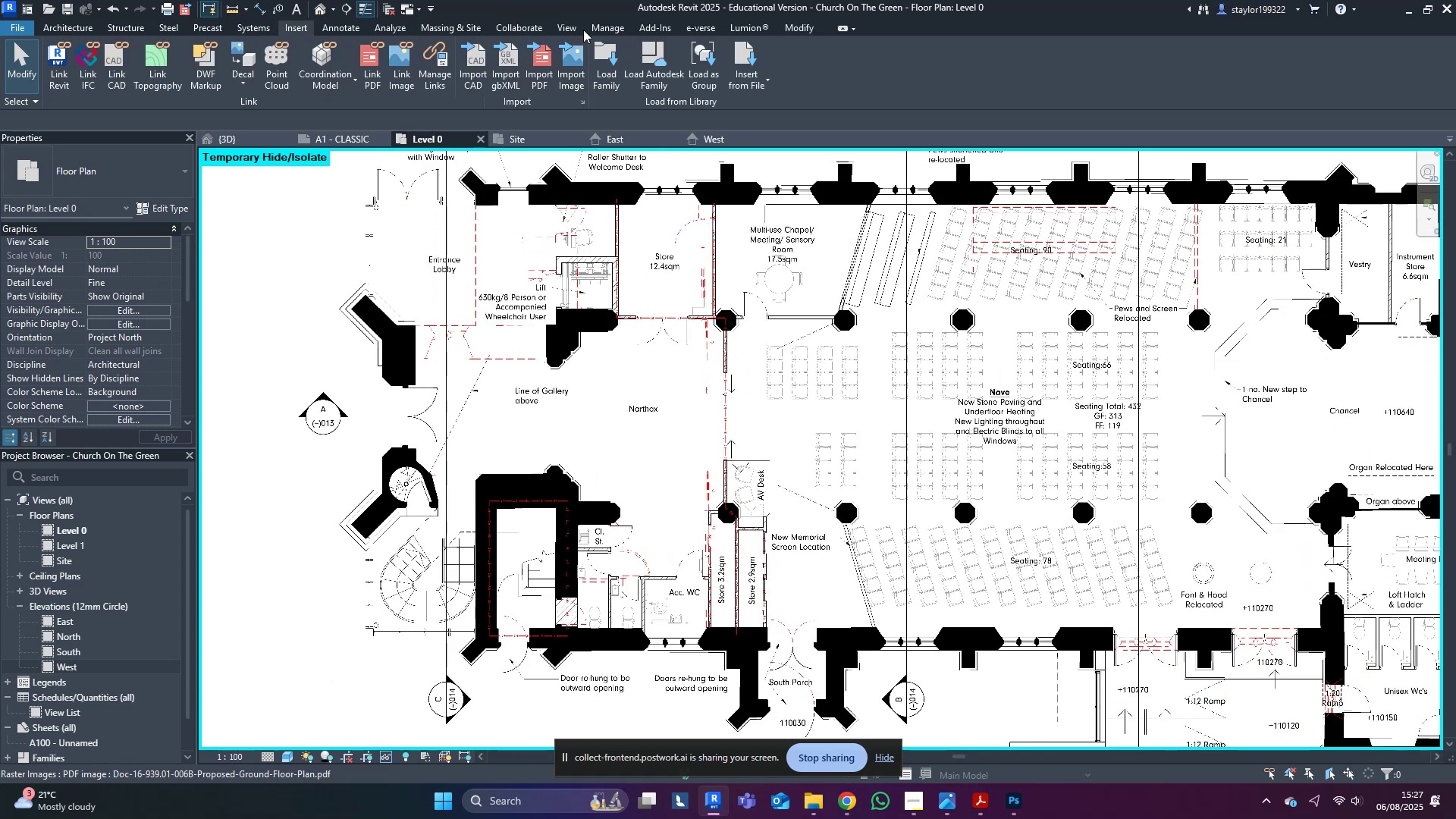 
left_click([567, 30])
 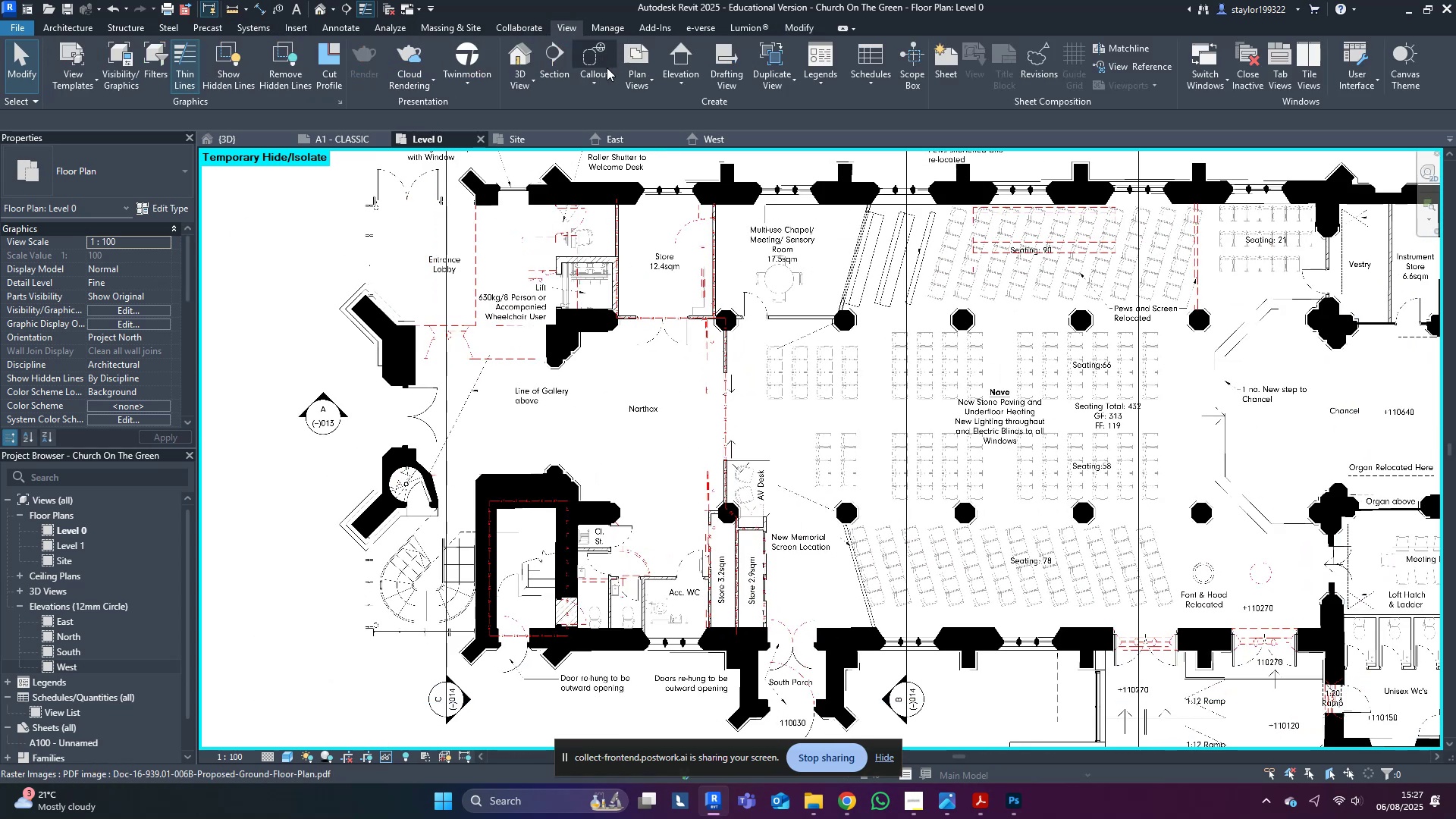 
left_click([563, 55])
 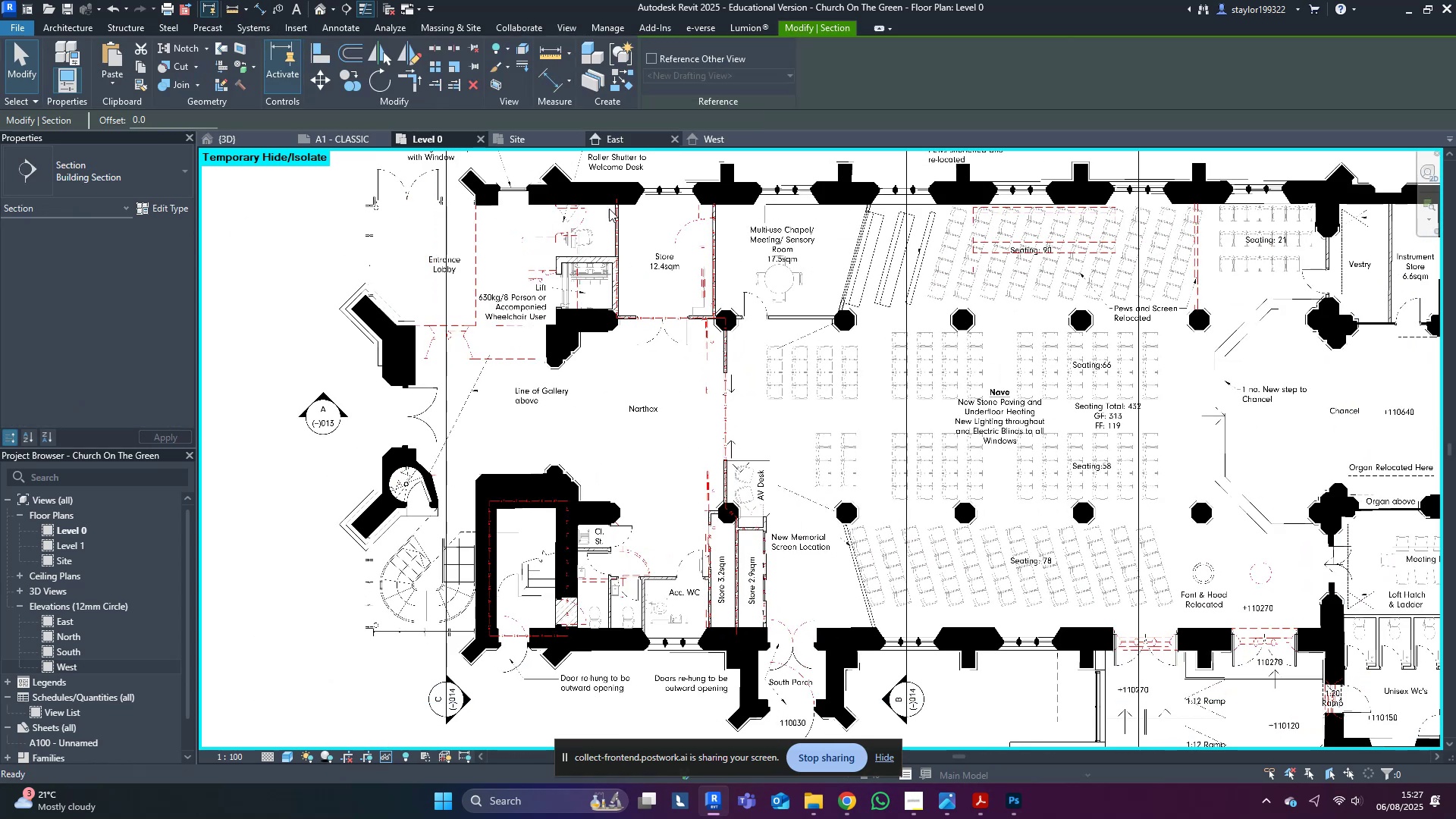 
scroll: coordinate [651, 522], scroll_direction: down, amount: 5.0
 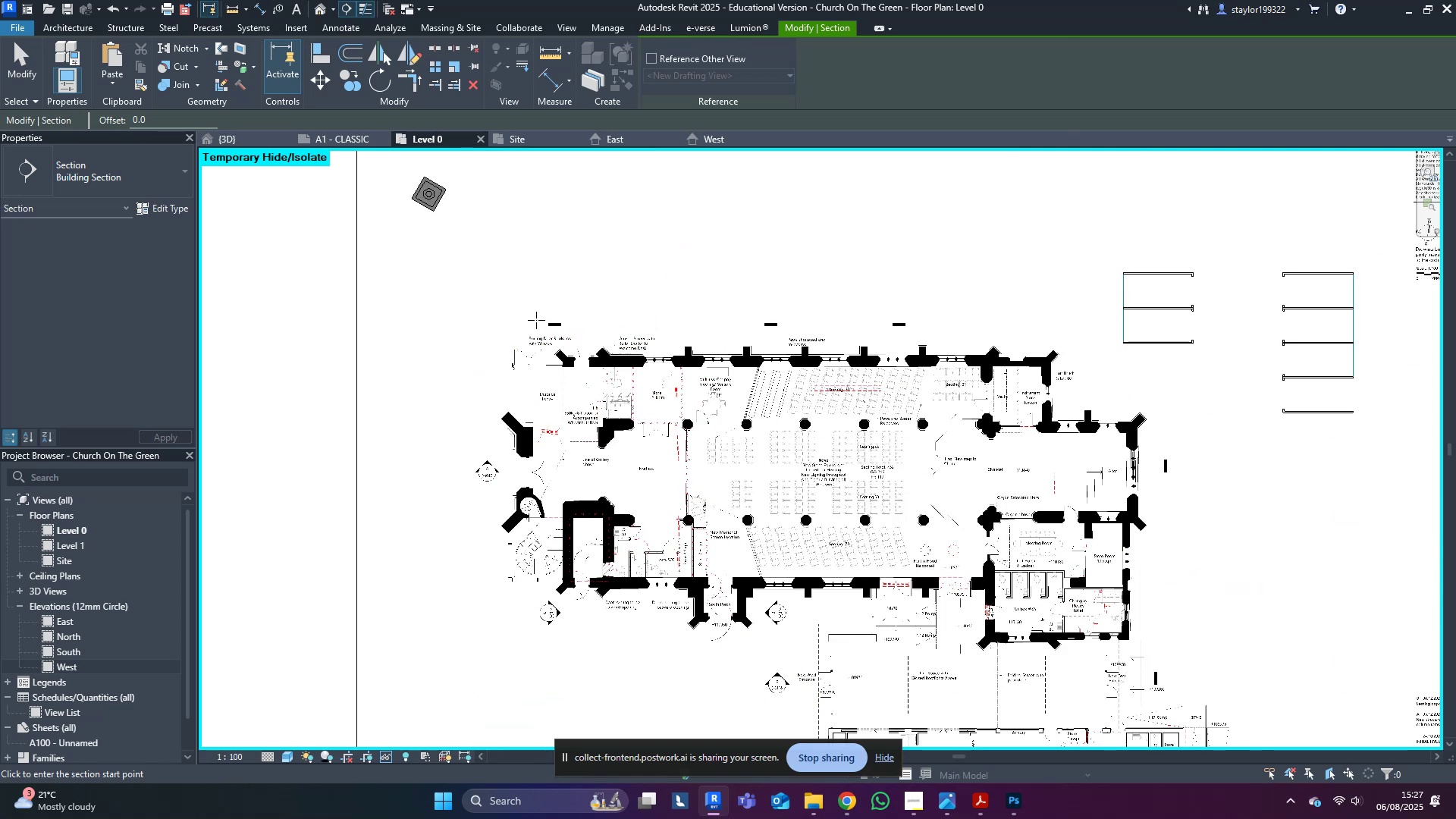 
left_click([611, 305])
 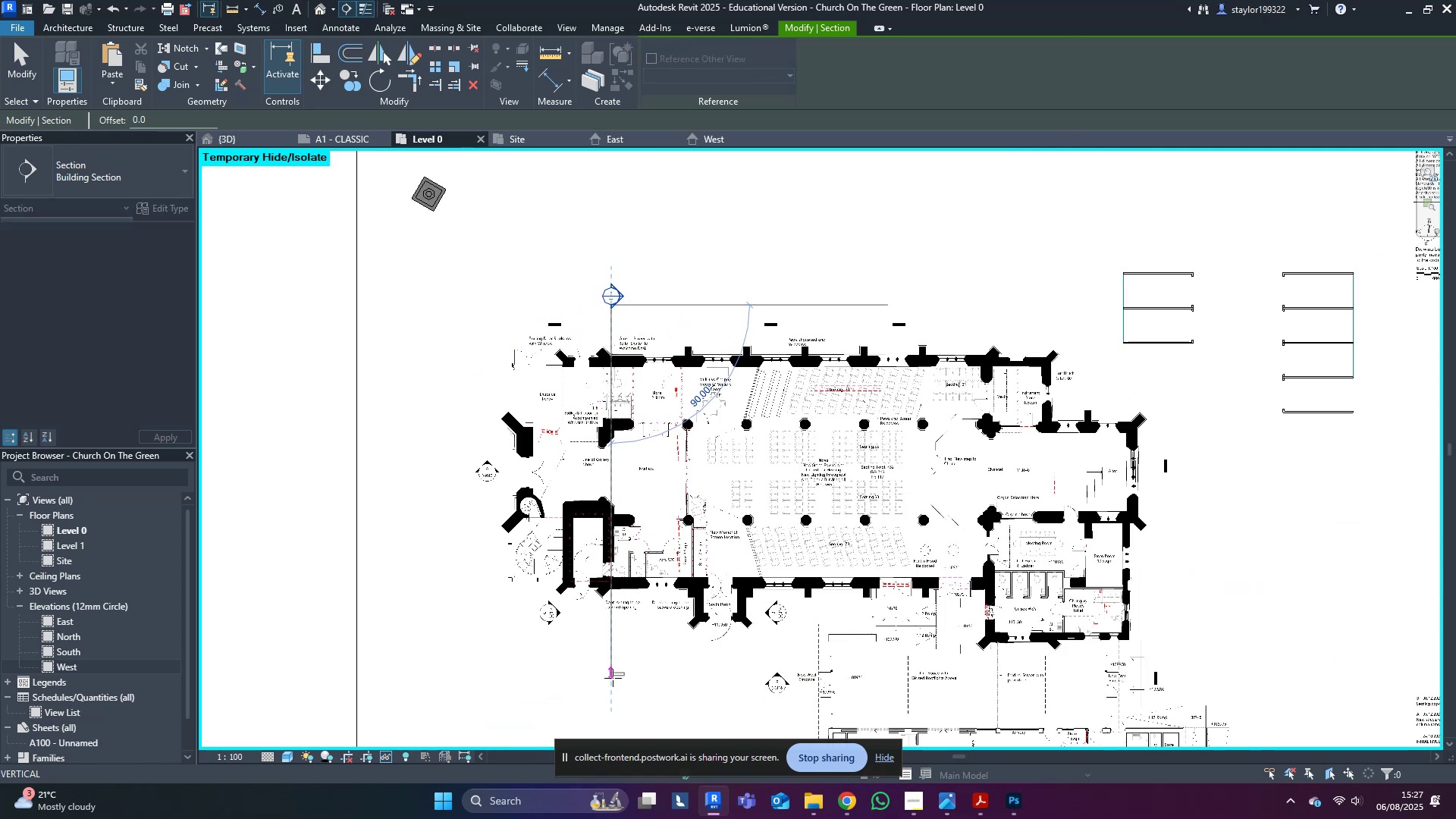 
left_click([616, 676])
 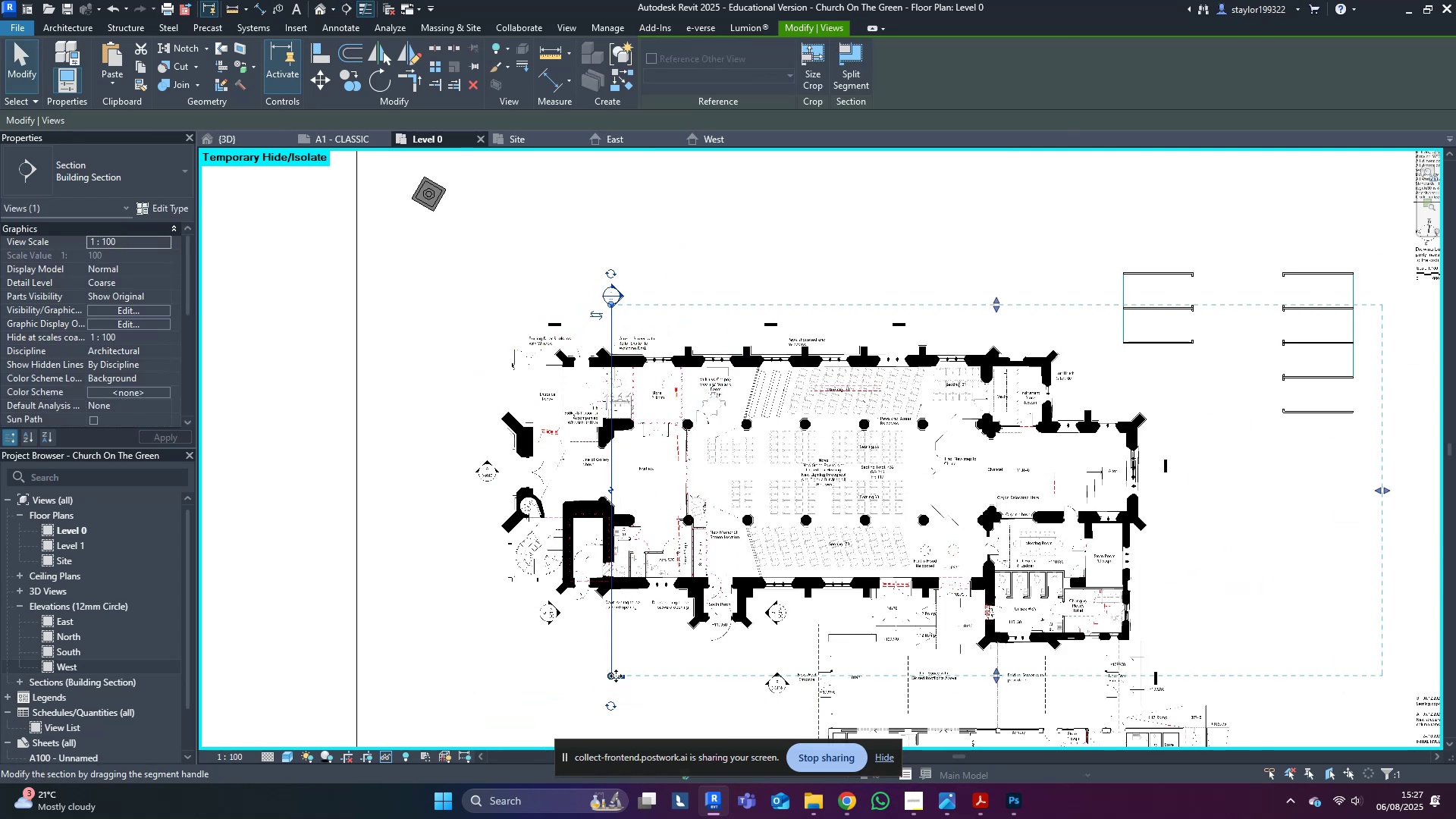 
key(Escape)
 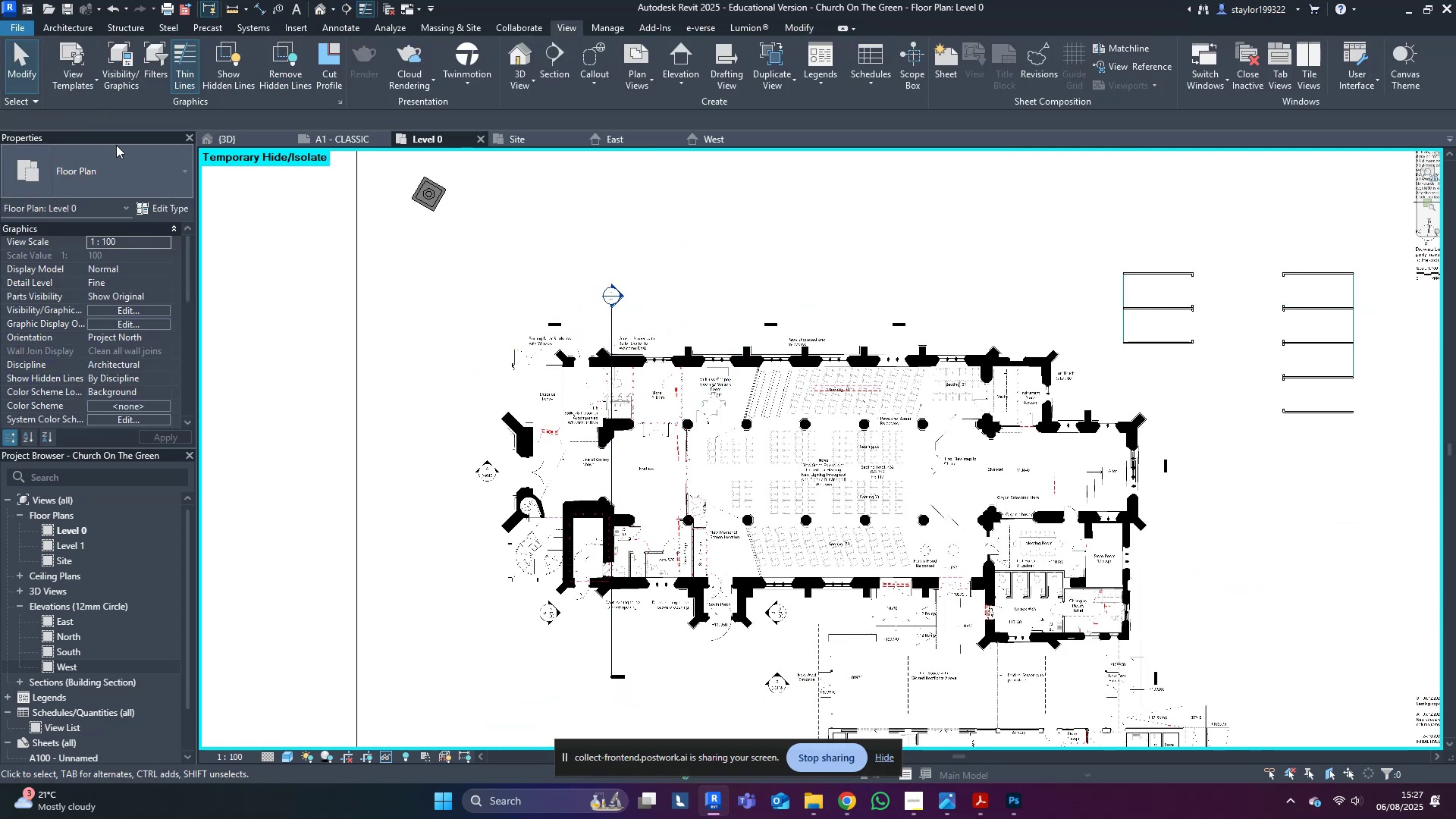 
key(Escape)
 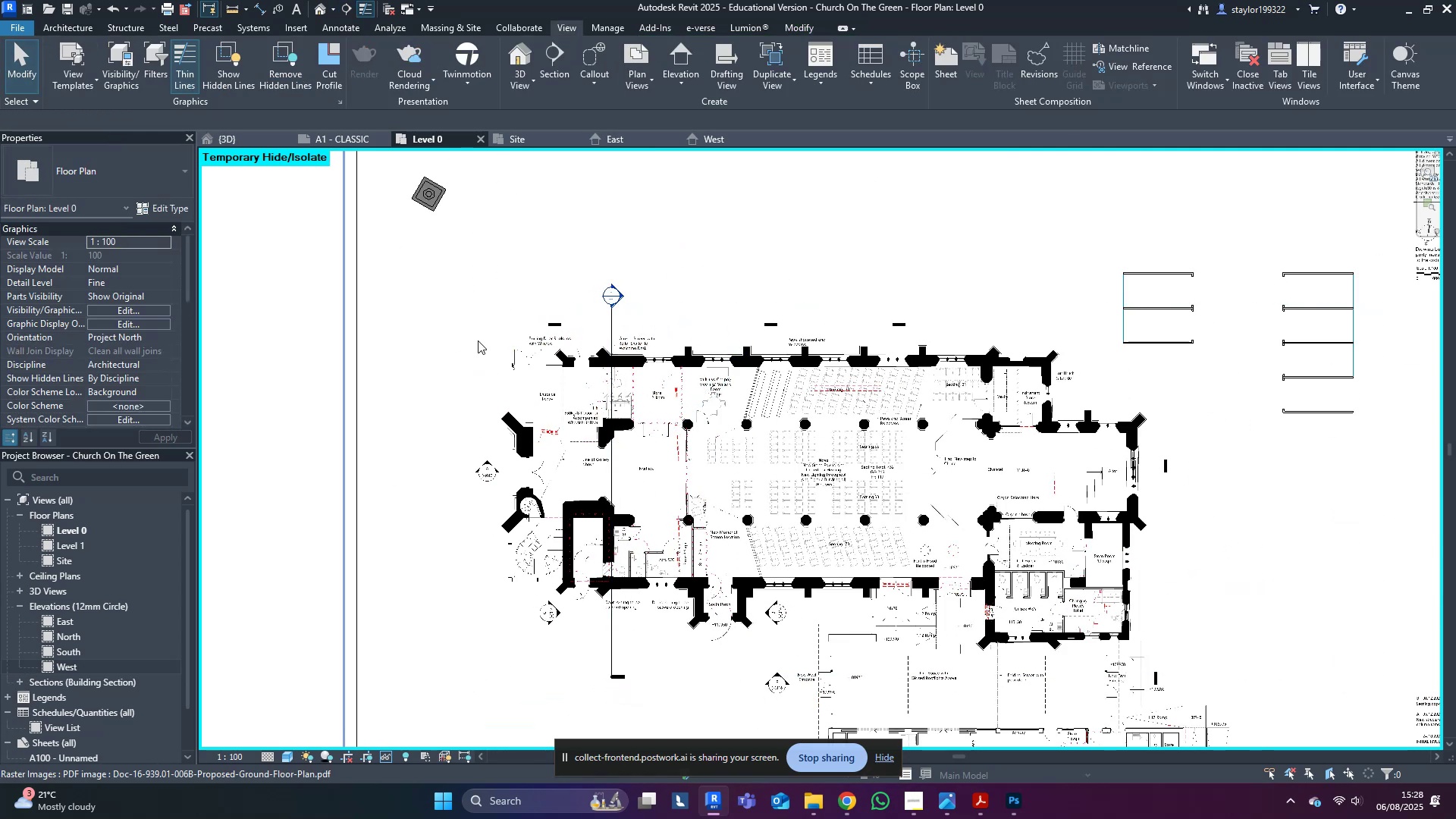 
scroll: coordinate [73, 659], scroll_direction: none, amount: 0.0
 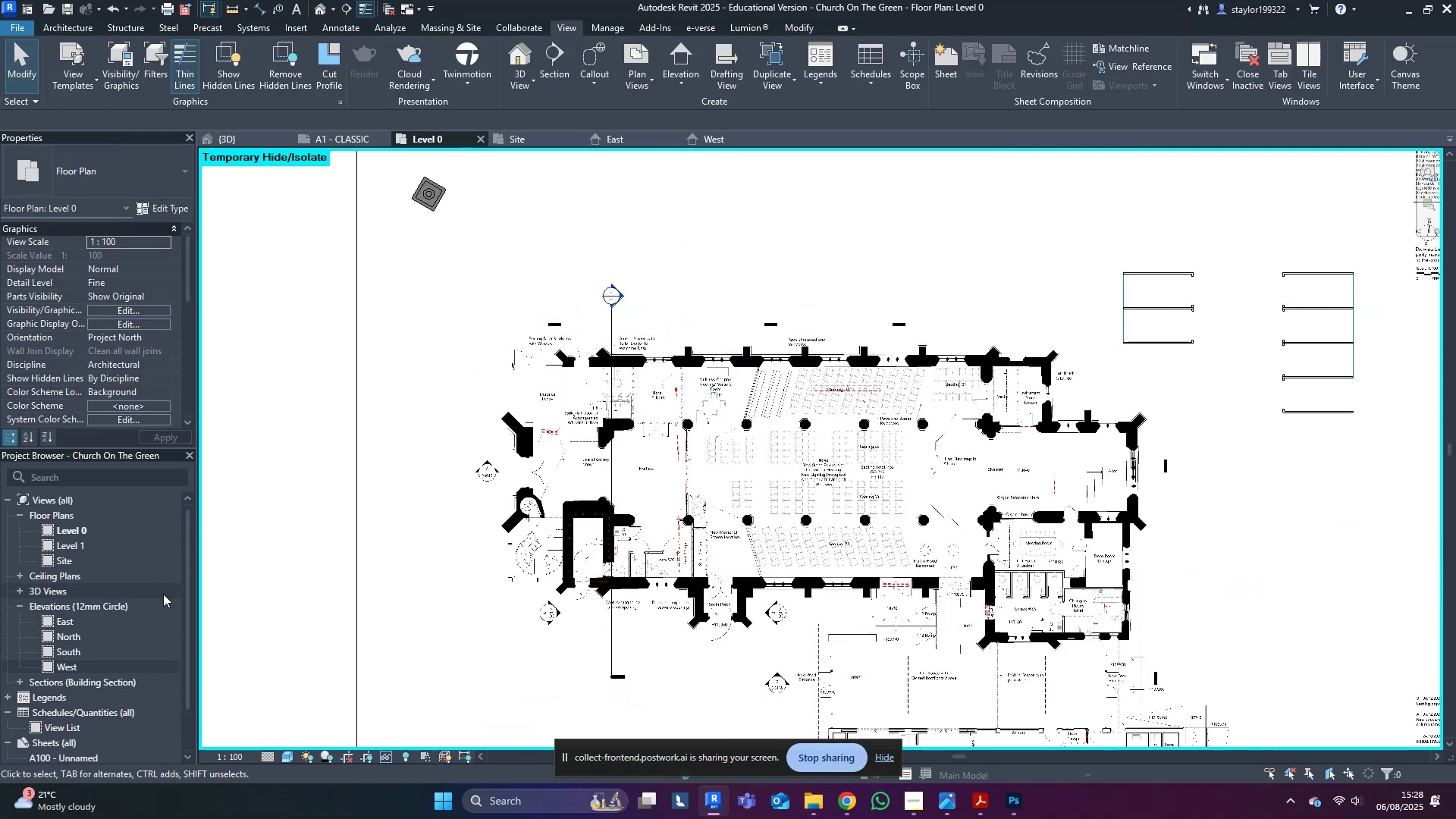 
scroll: coordinate [104, 692], scroll_direction: down, amount: 9.0
 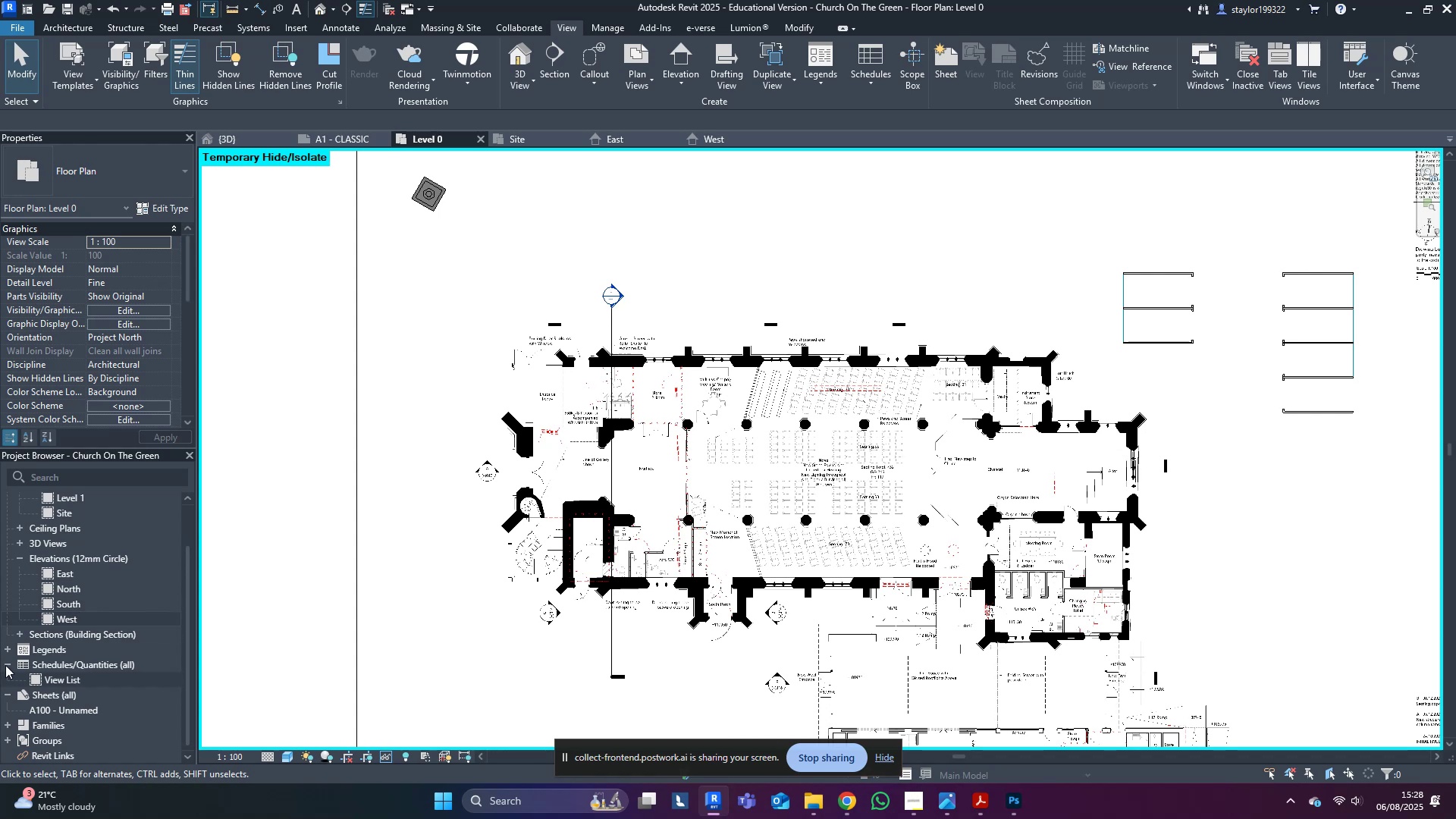 
left_click([20, 629])
 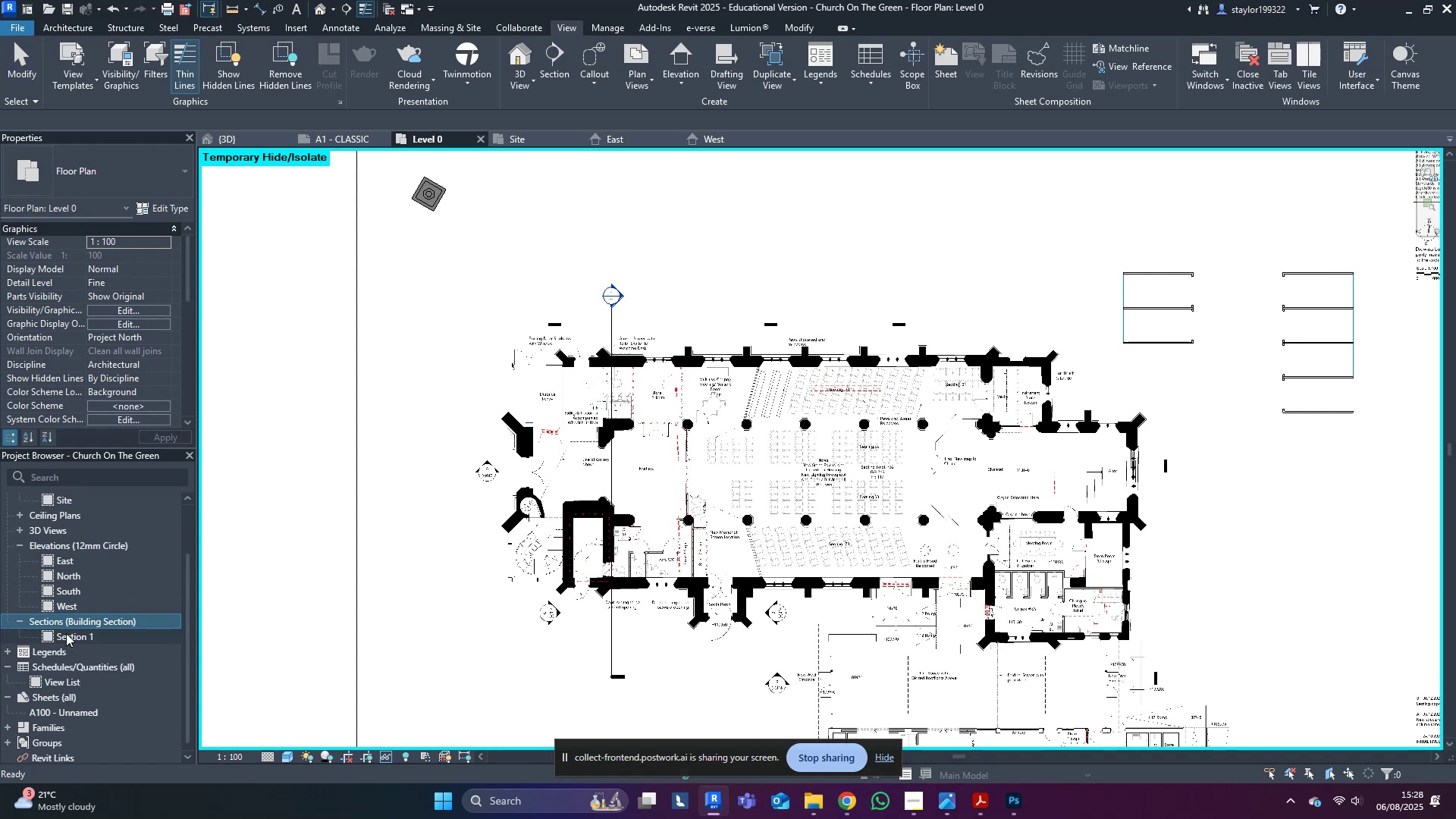 
double_click([66, 633])
 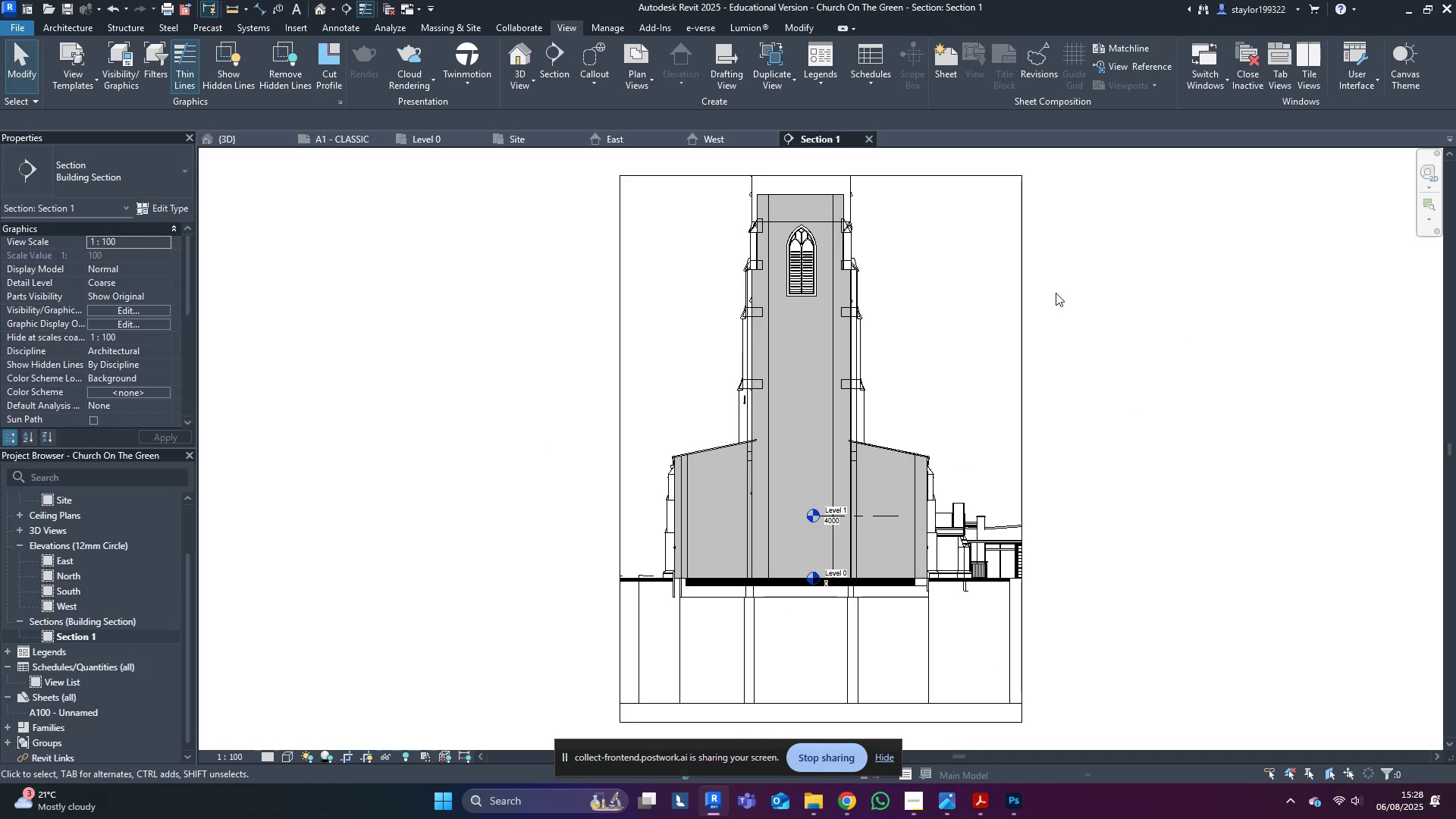 
type(sd)
 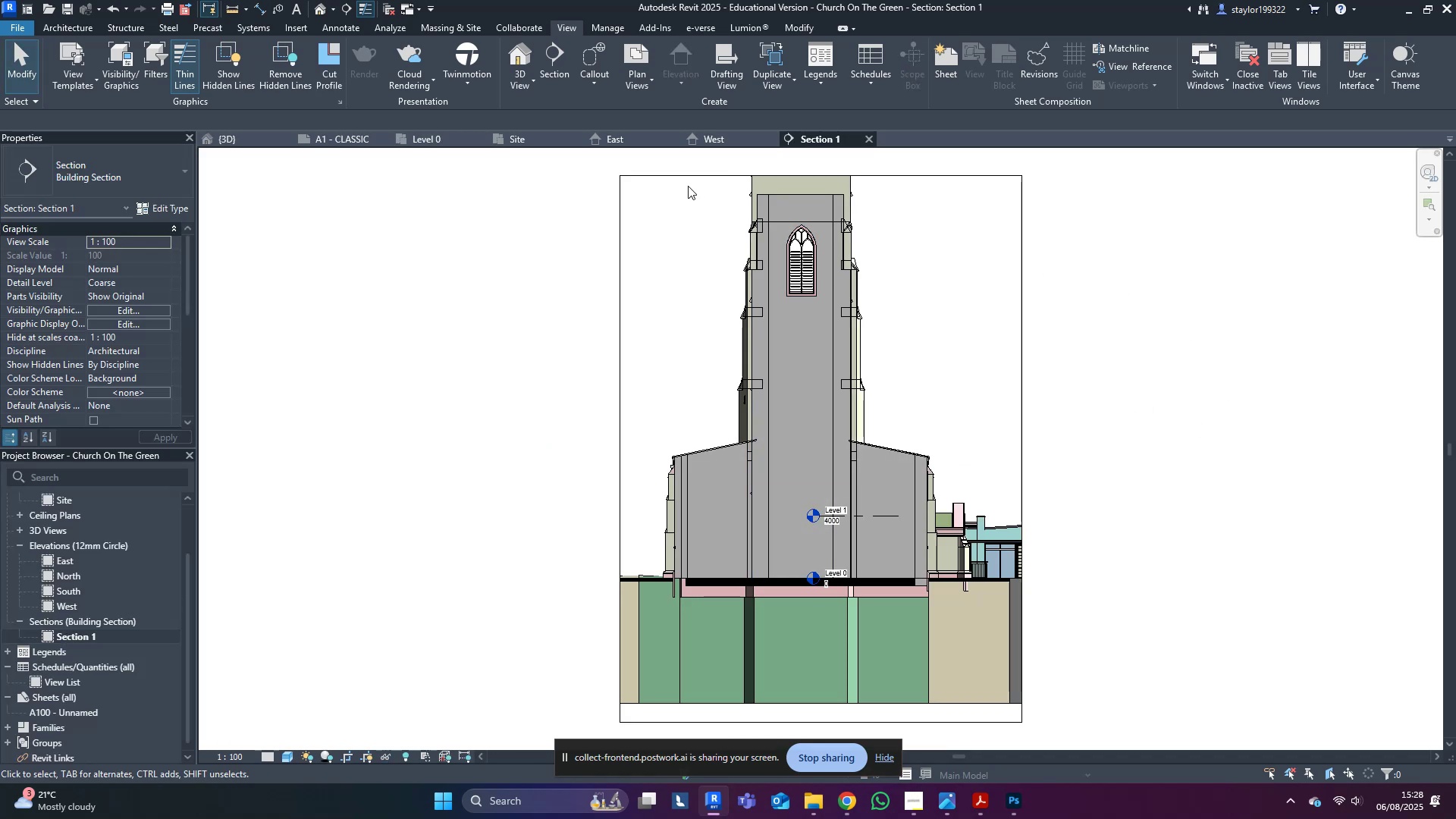 
double_click([682, 171])
 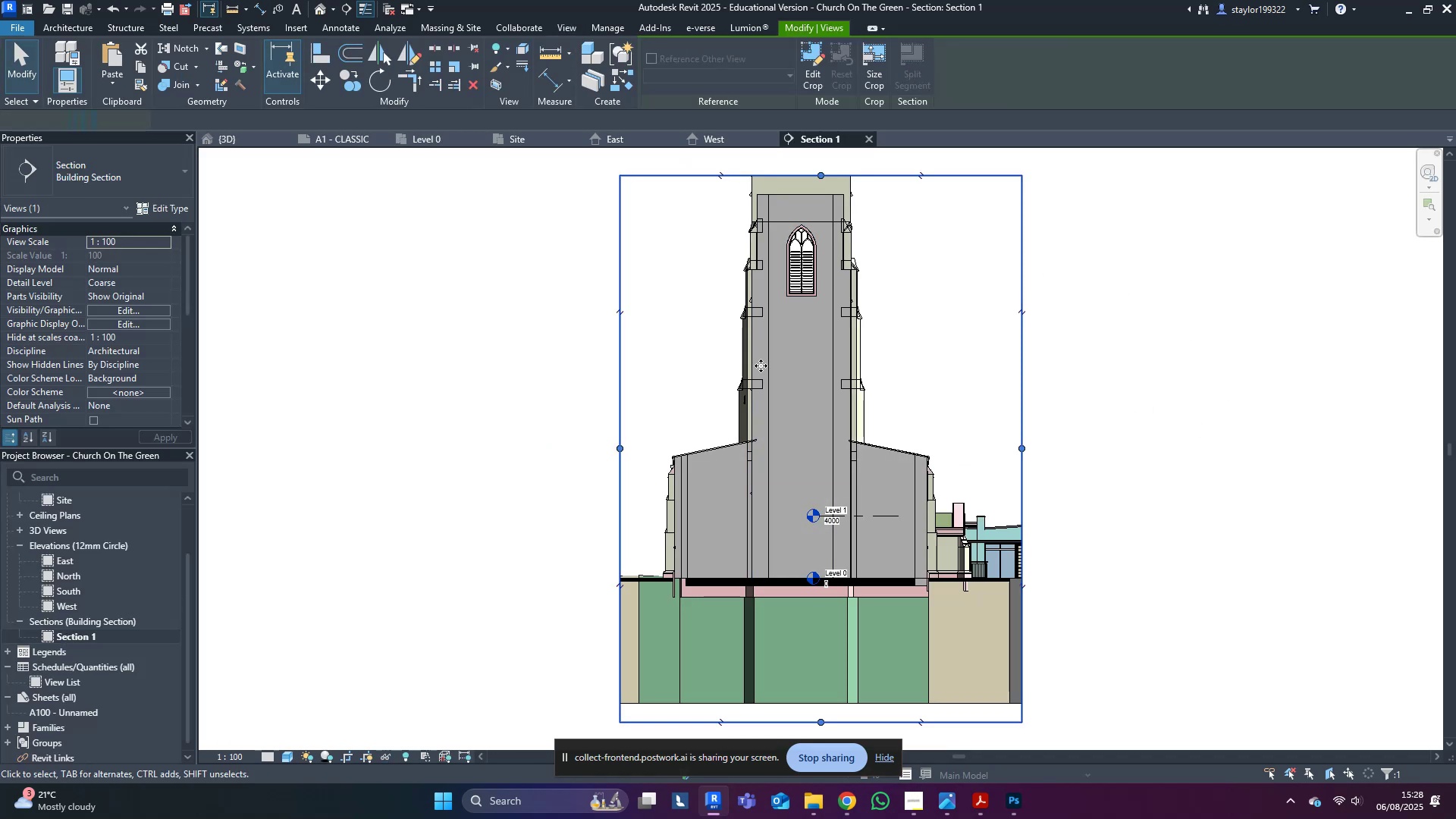 
scroll: coordinate [738, 515], scroll_direction: down, amount: 4.0
 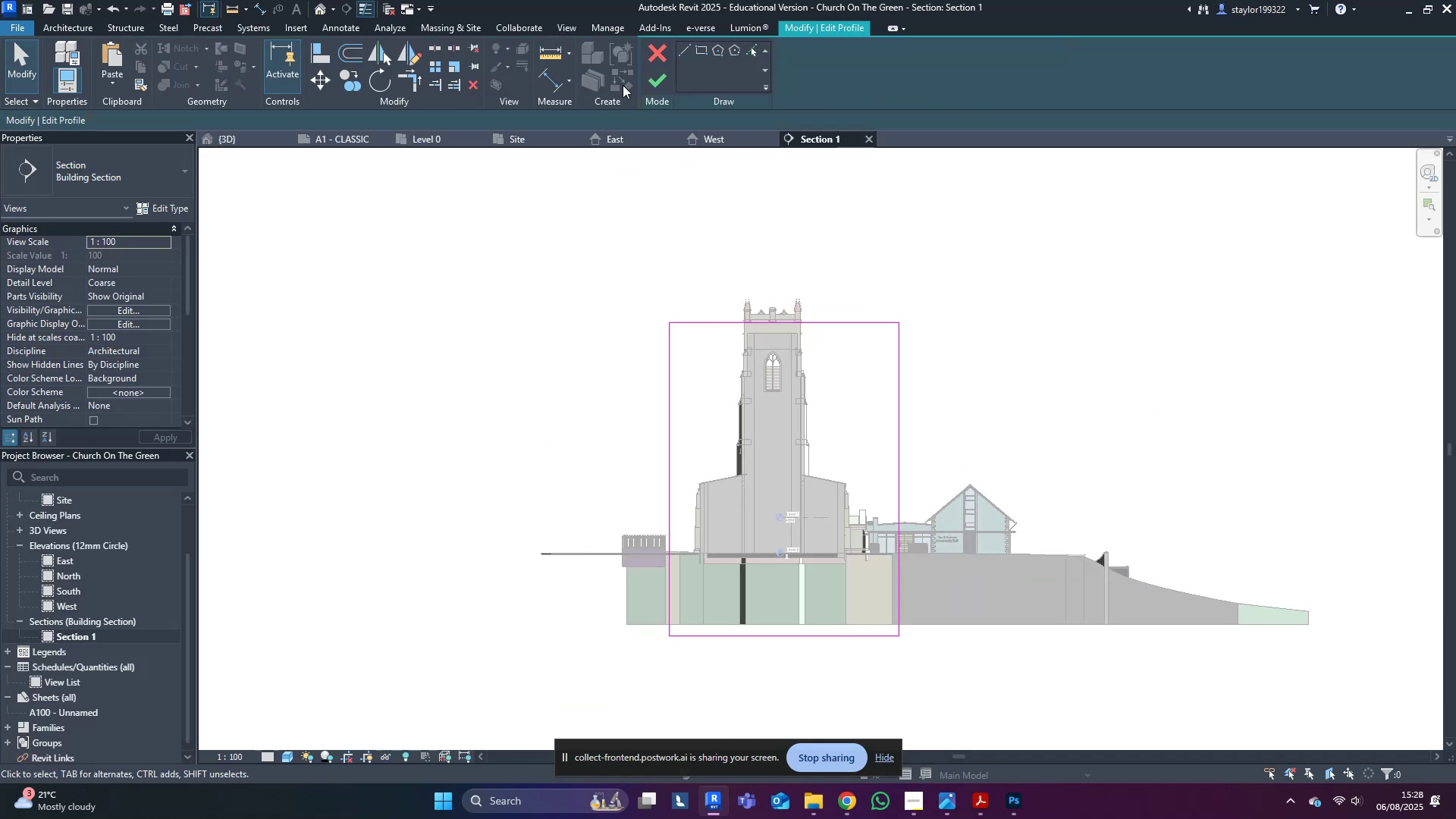 
left_click([651, 52])
 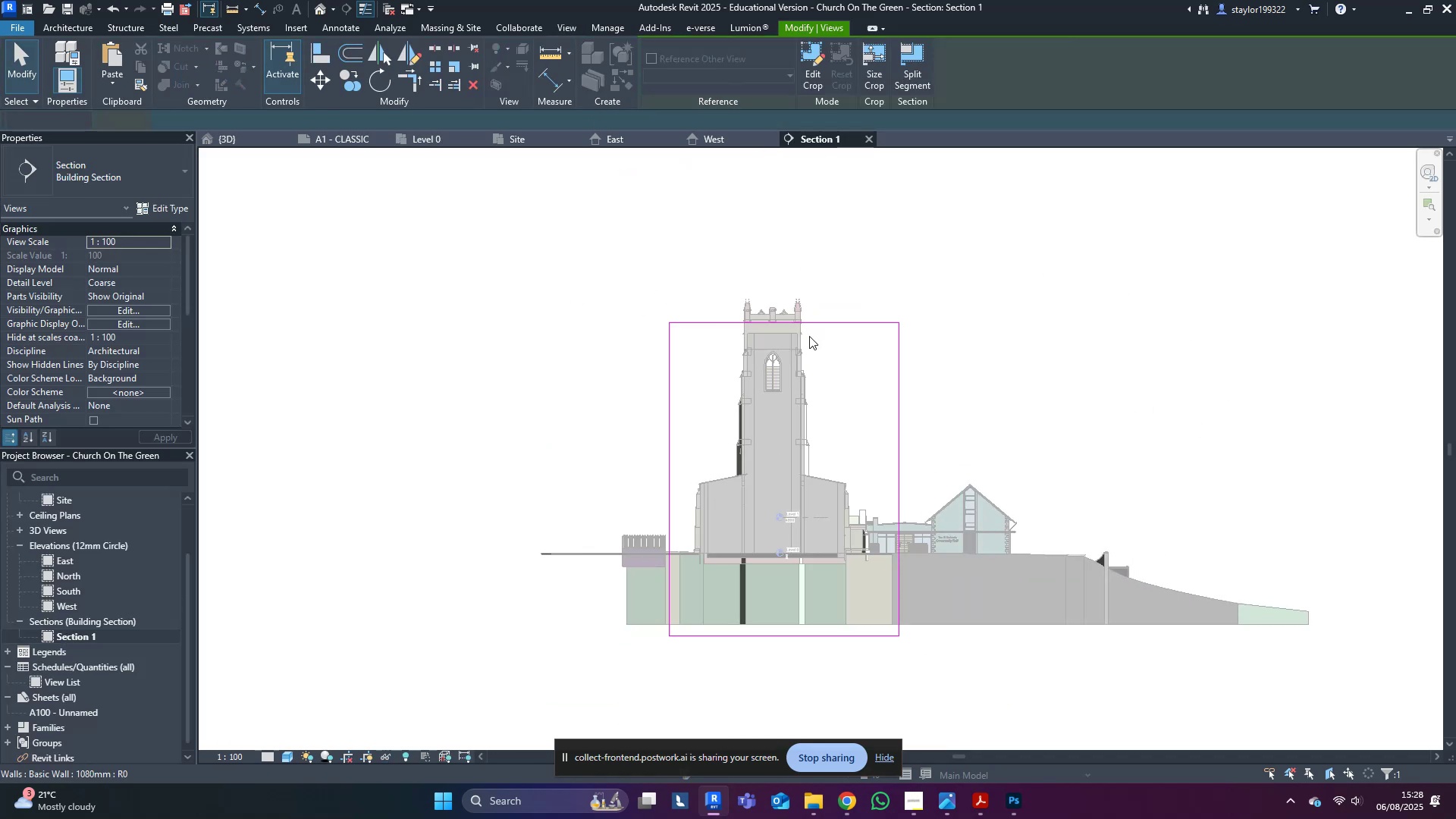 
scroll: coordinate [796, 340], scroll_direction: down, amount: 2.0
 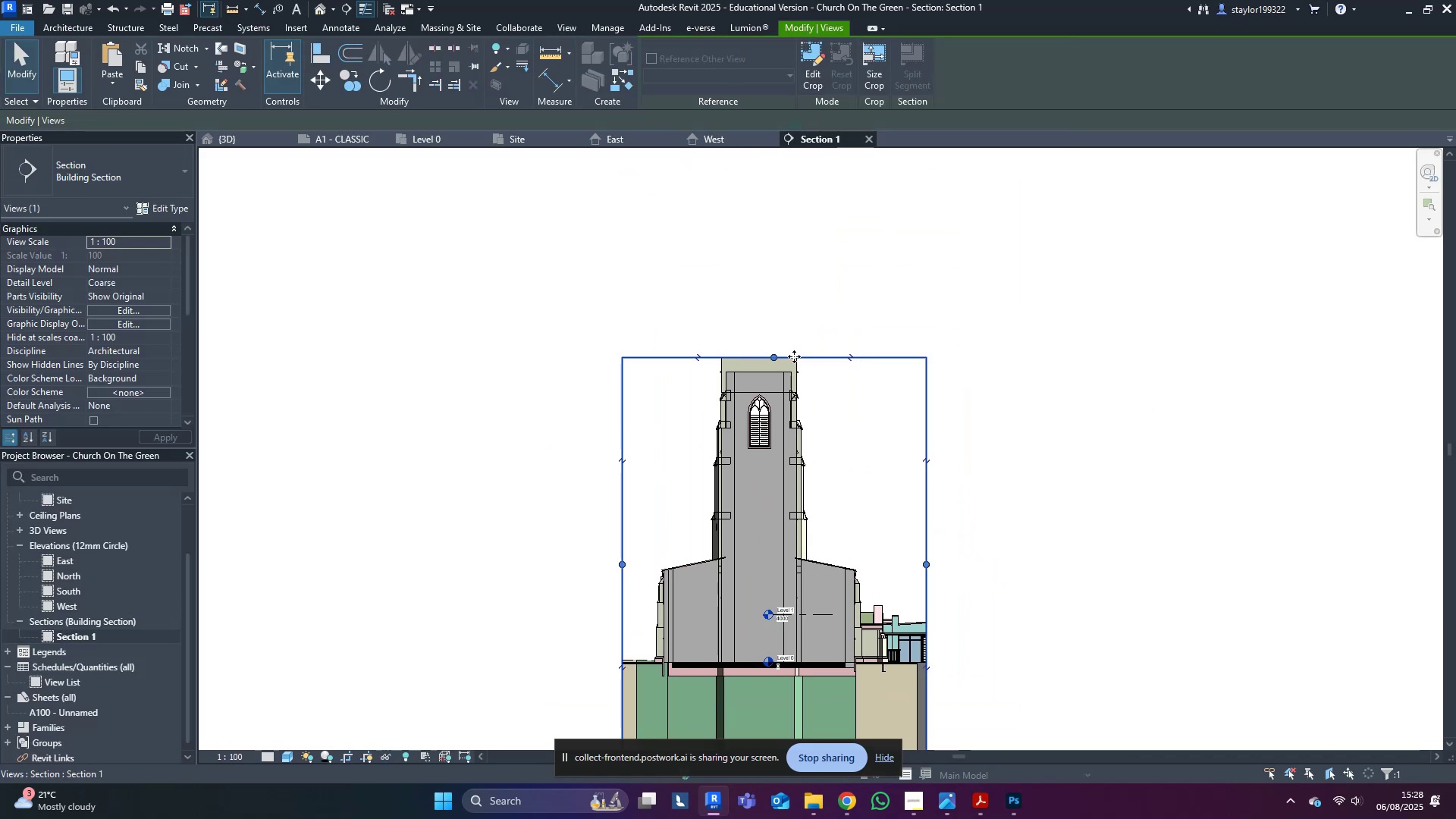 
left_click_drag(start_coordinate=[778, 356], to_coordinate=[802, 259])
 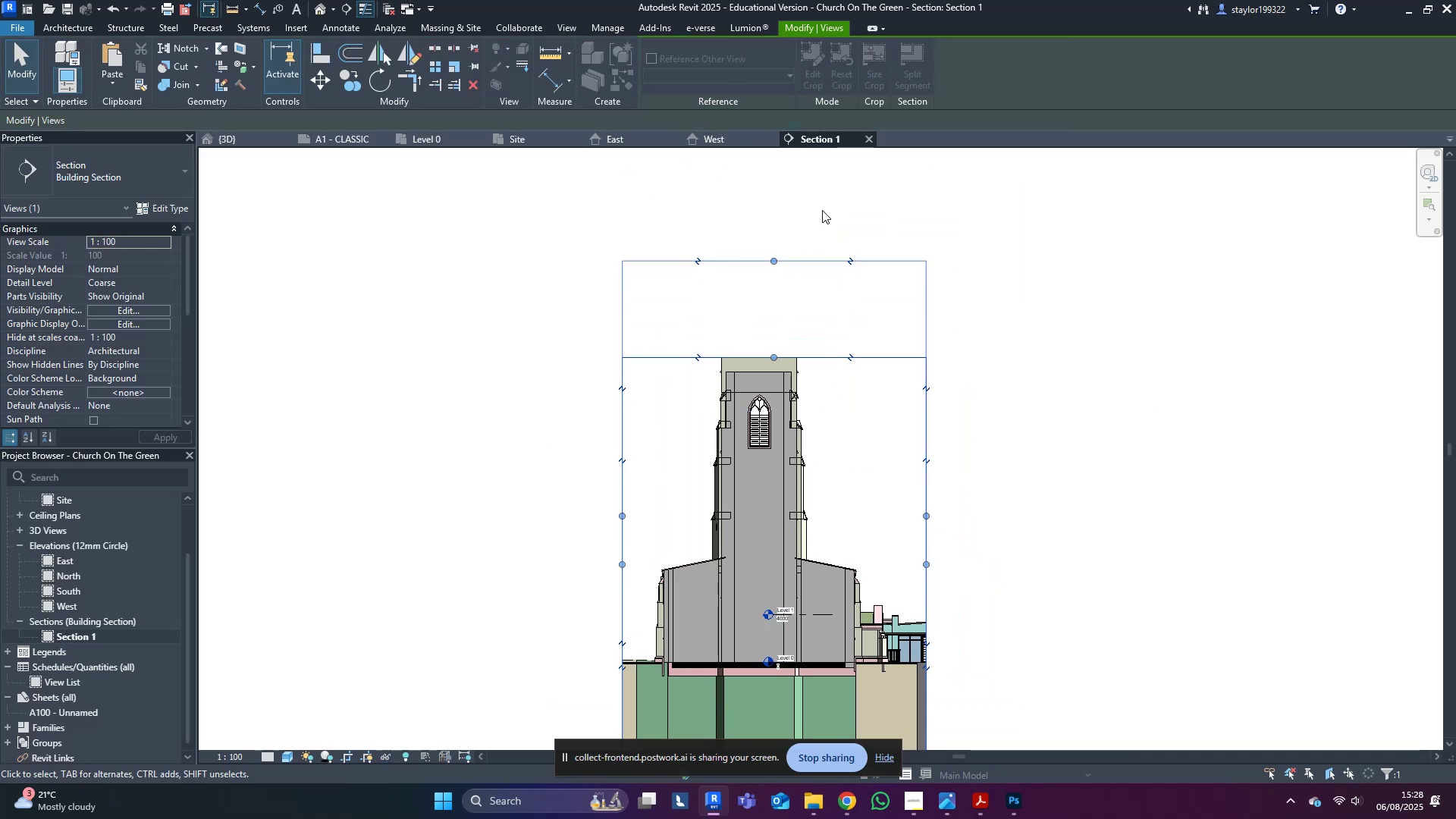 
scroll: coordinate [792, 469], scroll_direction: down, amount: 4.0
 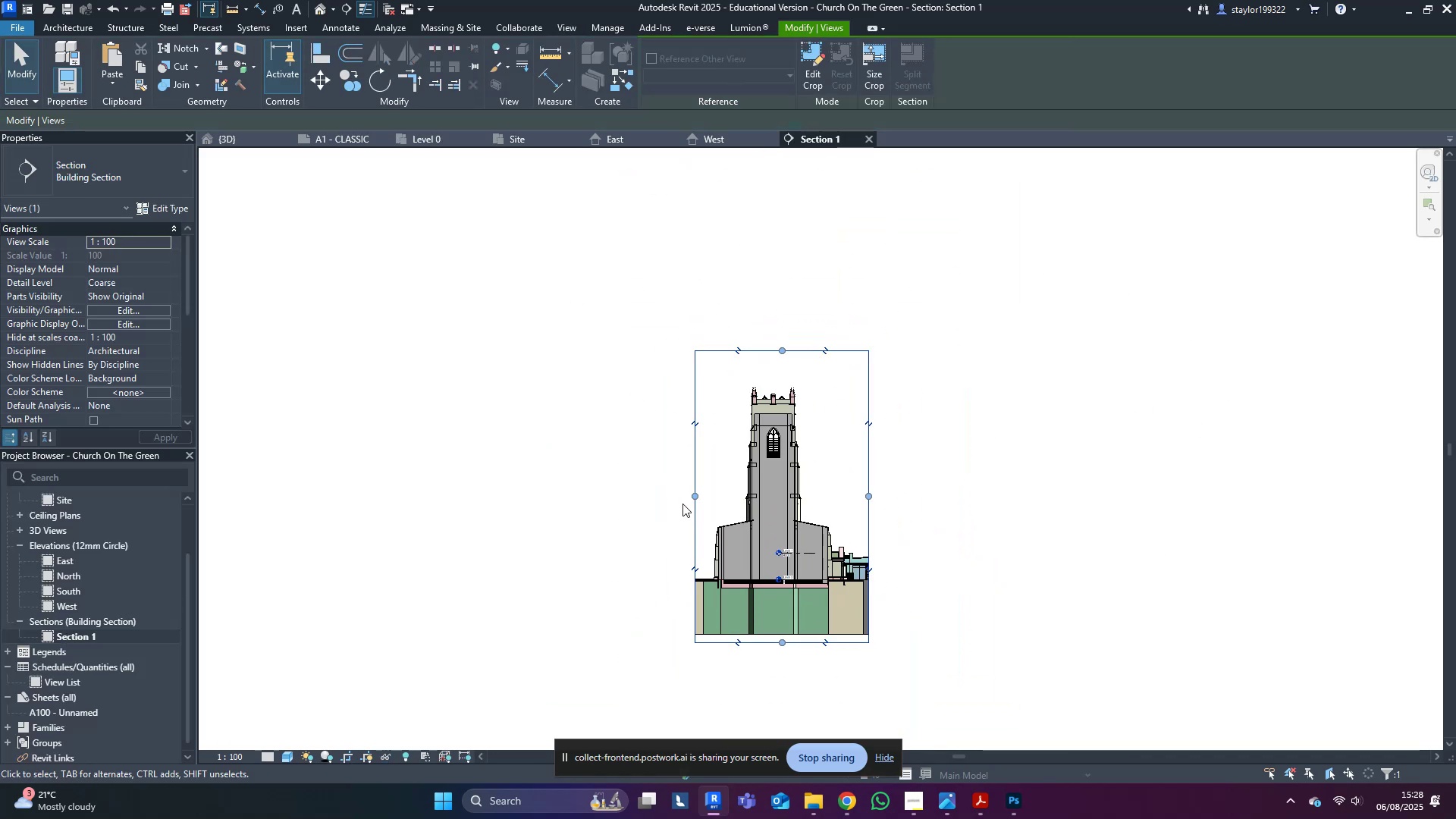 
left_click_drag(start_coordinate=[696, 494], to_coordinate=[645, 489])
 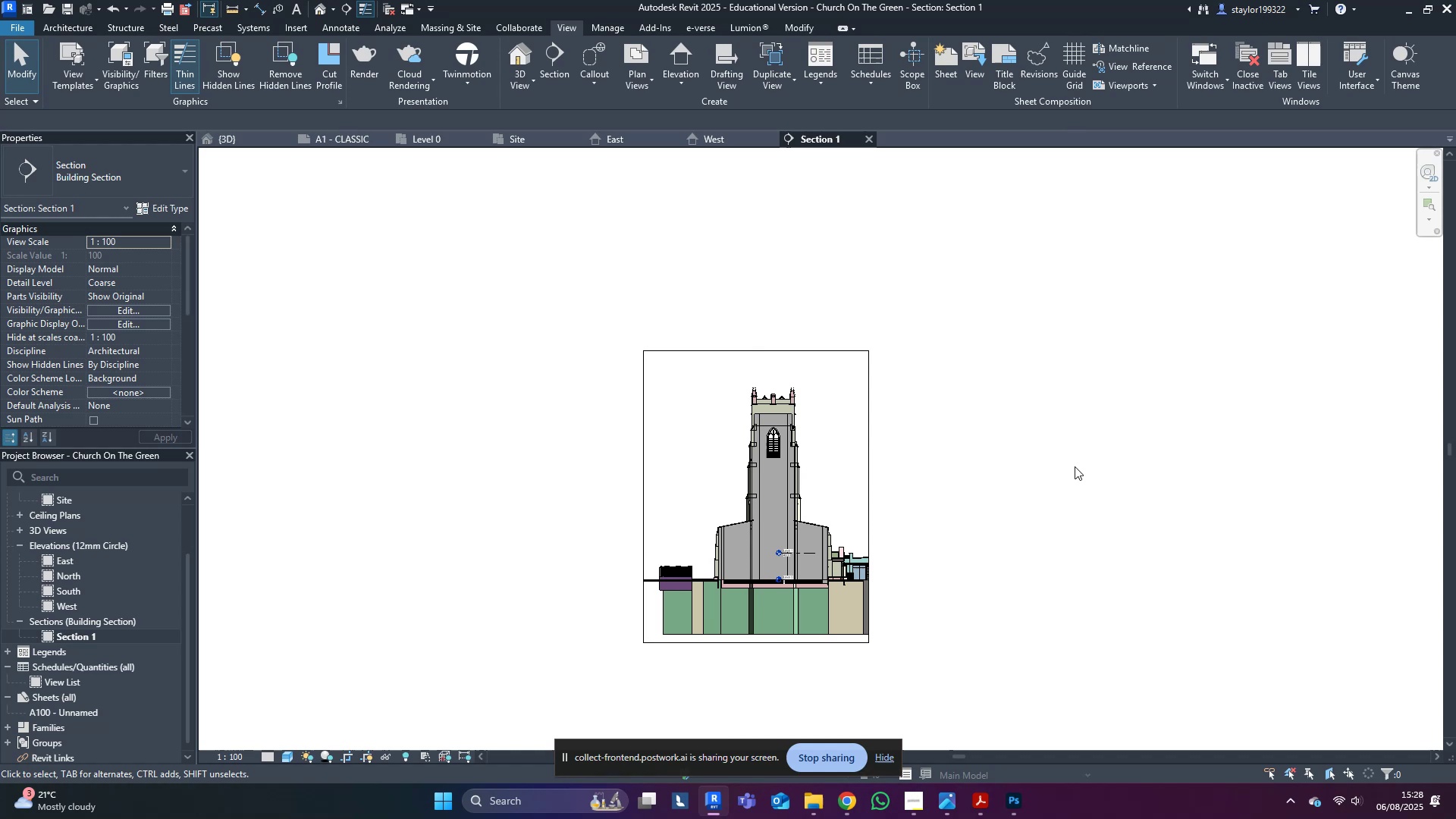 
scroll: coordinate [595, 410], scroll_direction: up, amount: 9.0
 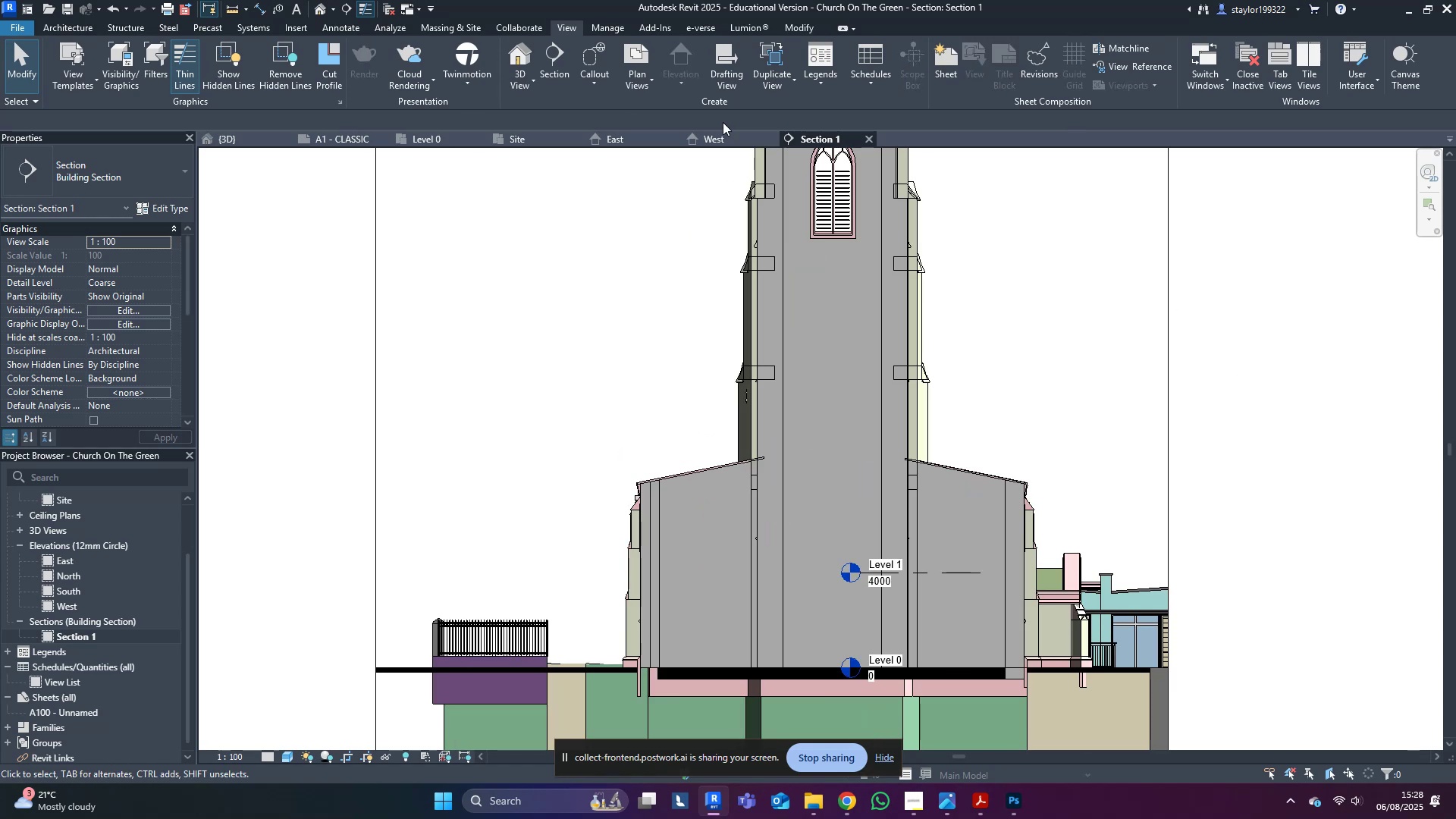 
wait(6.51)
 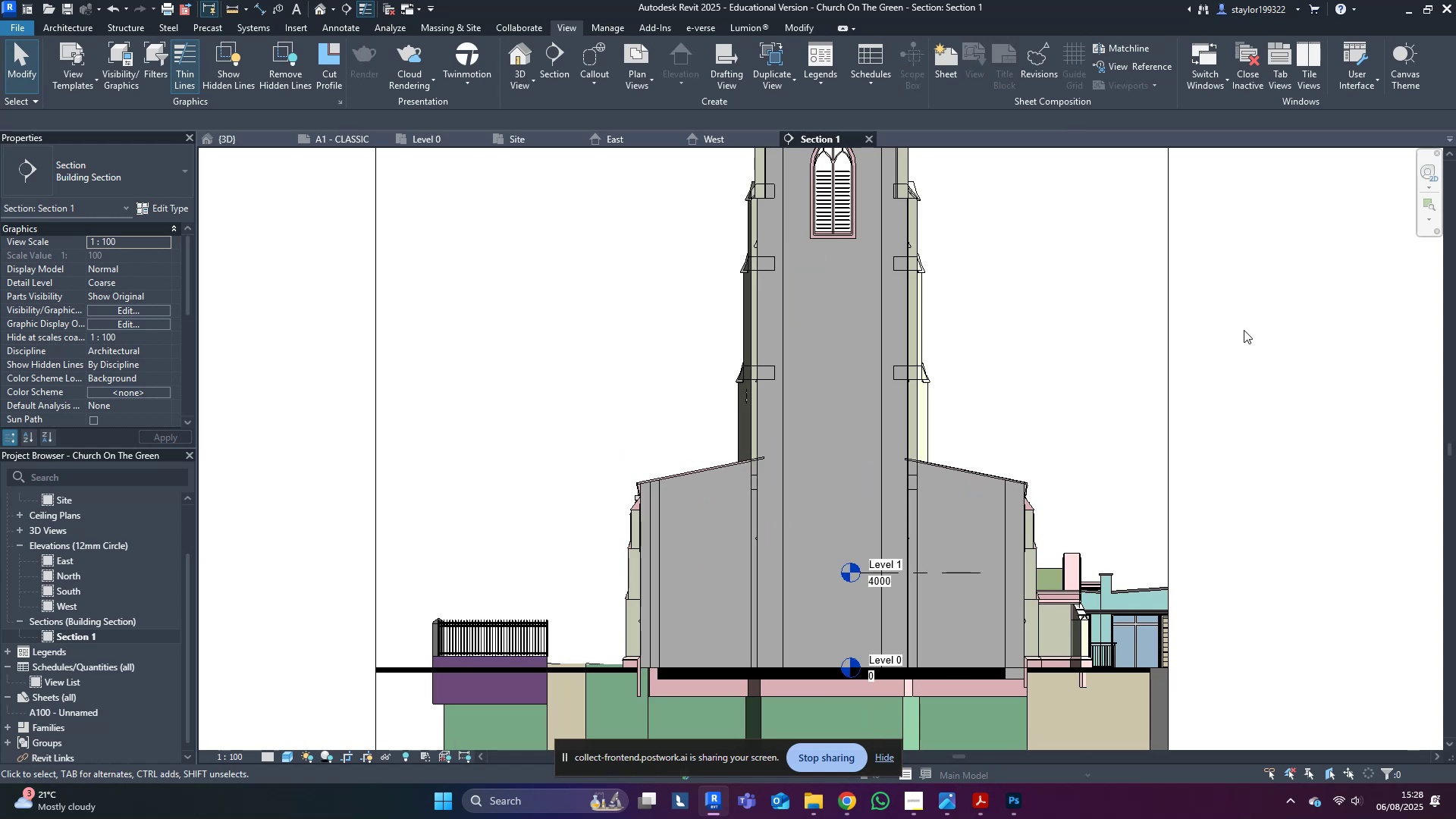 
left_click([308, 27])
 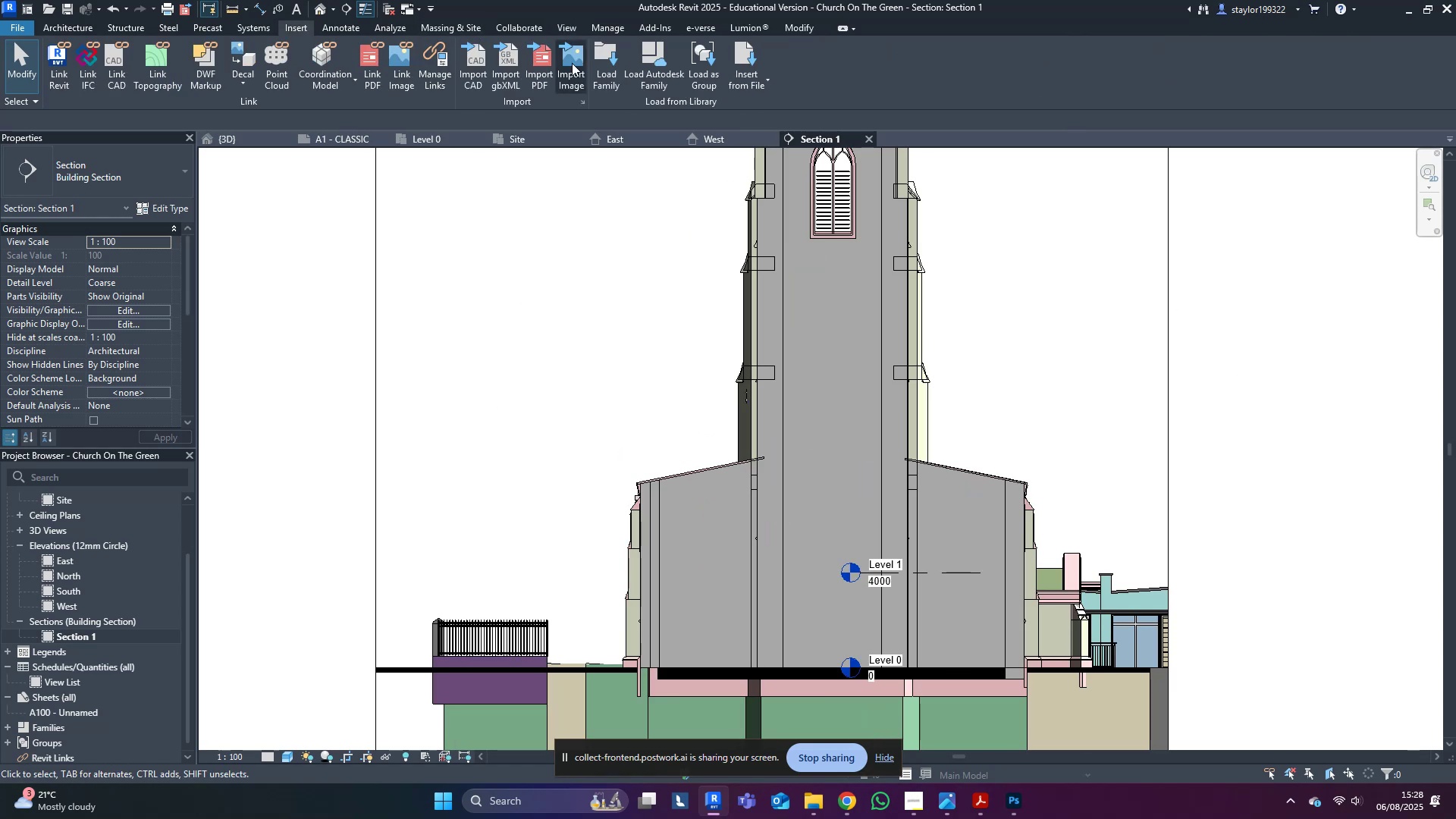 
left_click([573, 68])
 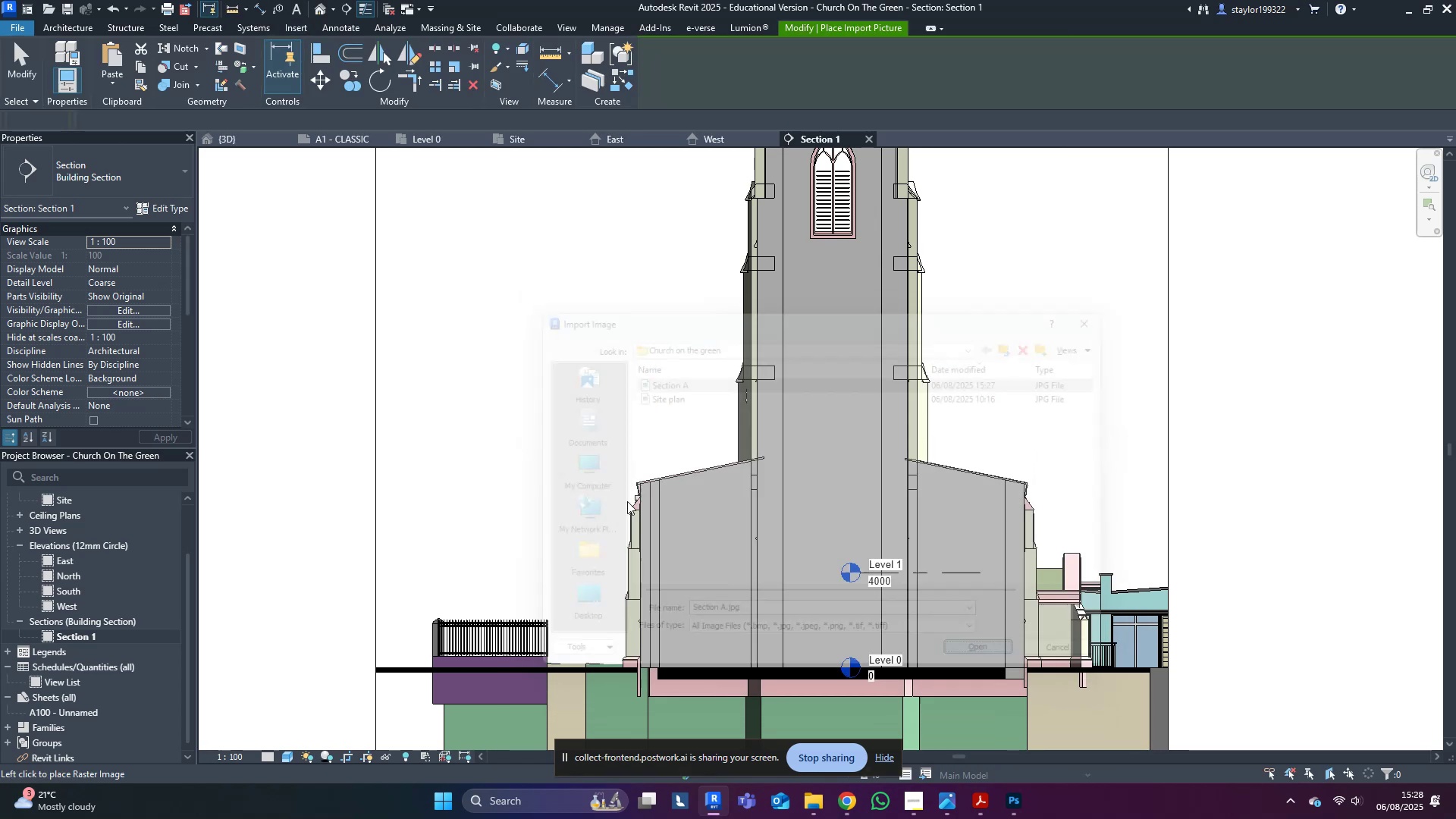 
scroll: coordinate [732, 386], scroll_direction: down, amount: 3.0
 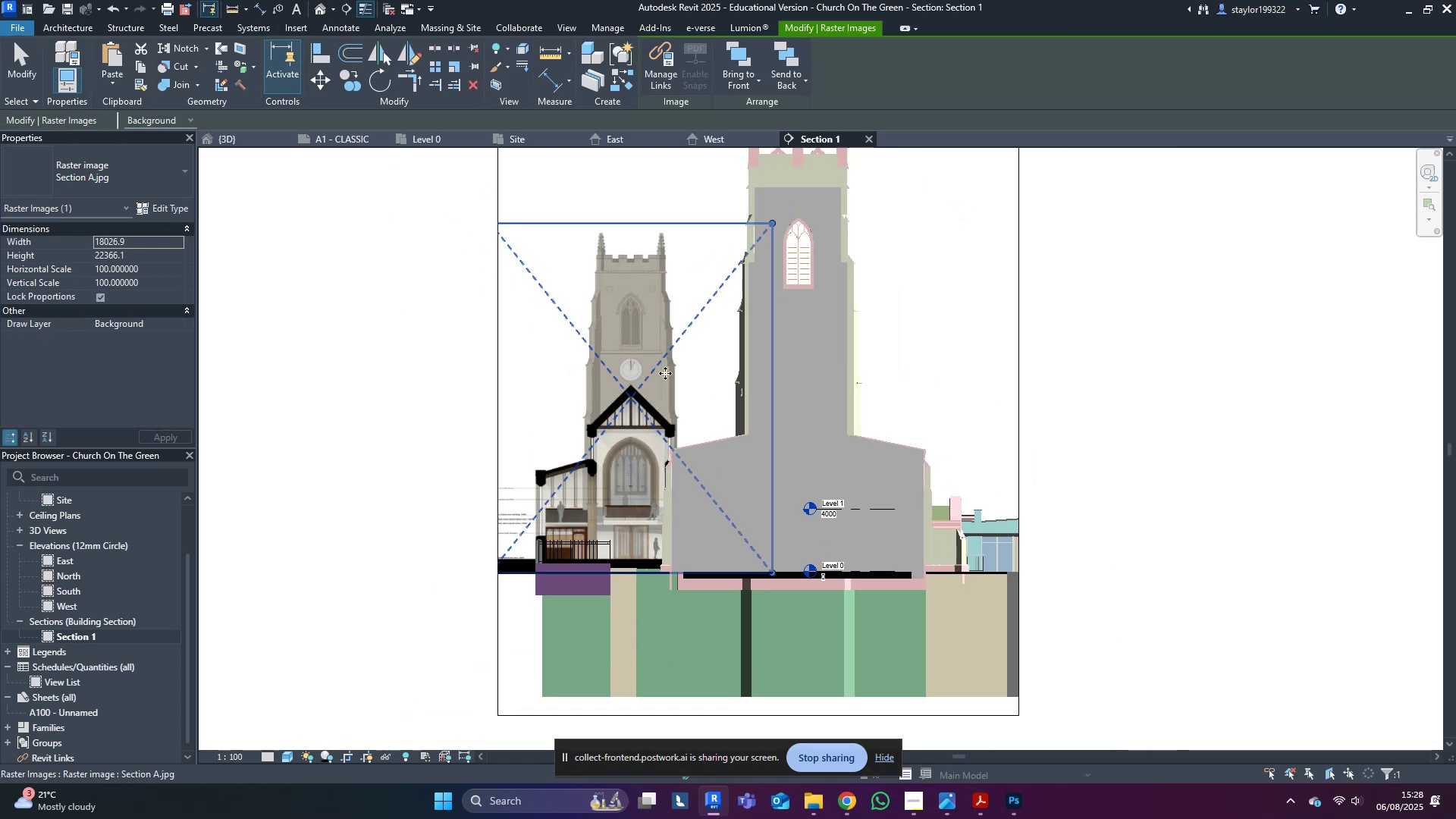 
left_click_drag(start_coordinate=[645, 369], to_coordinate=[652, 356])
 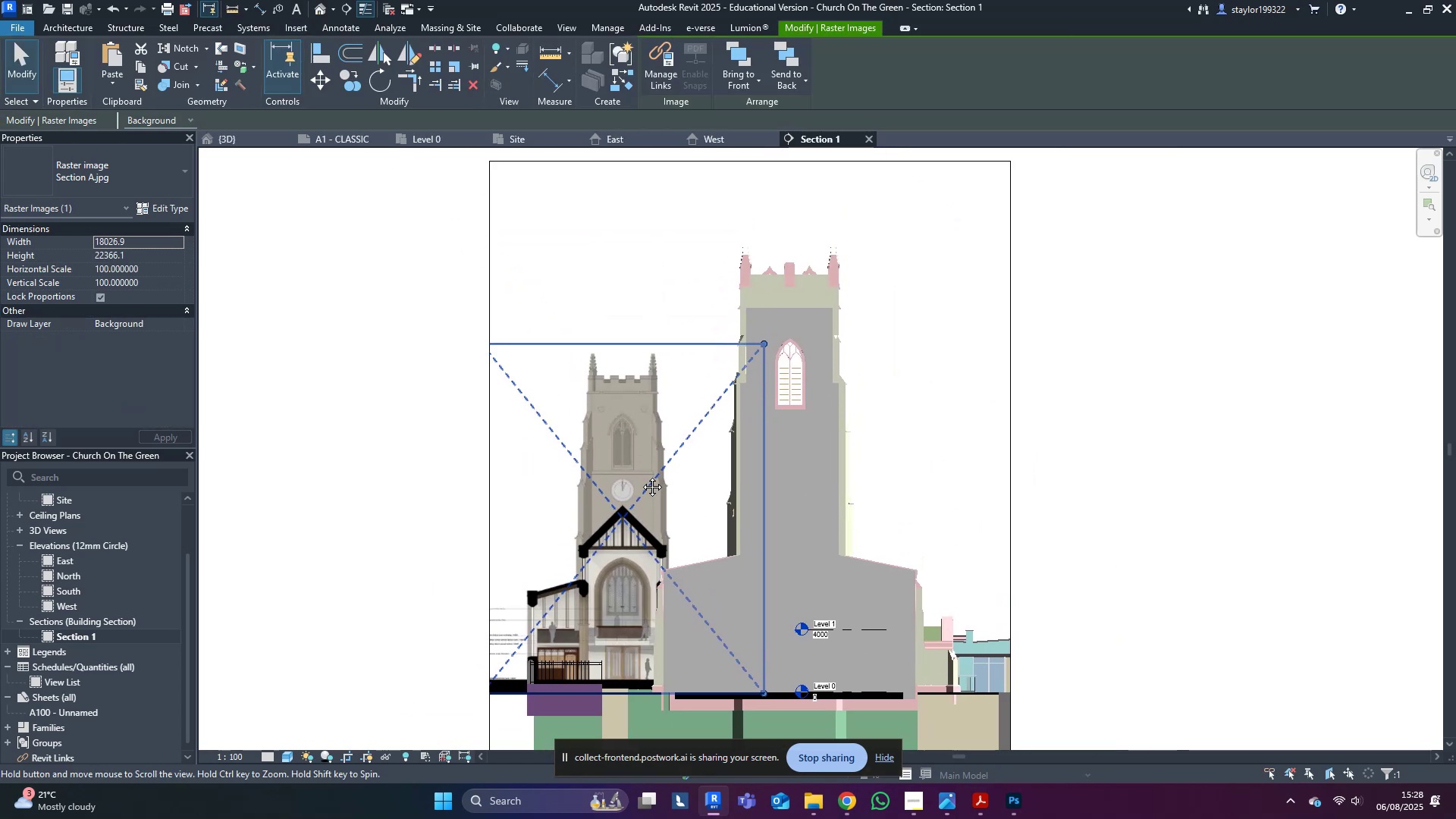 
scroll: coordinate [643, 450], scroll_direction: up, amount: 5.0
 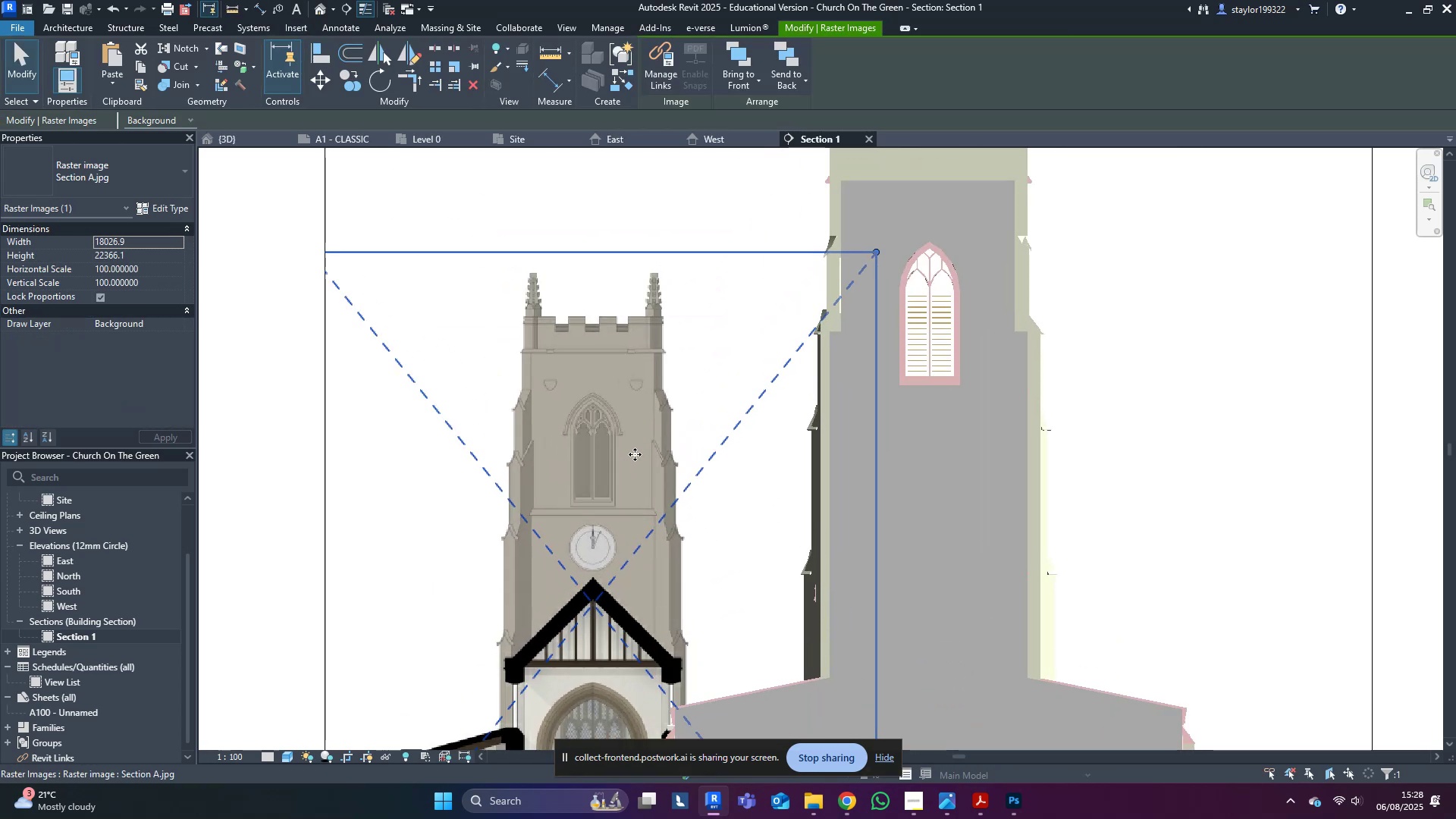 
left_click_drag(start_coordinate=[620, 463], to_coordinate=[1021, 259])
 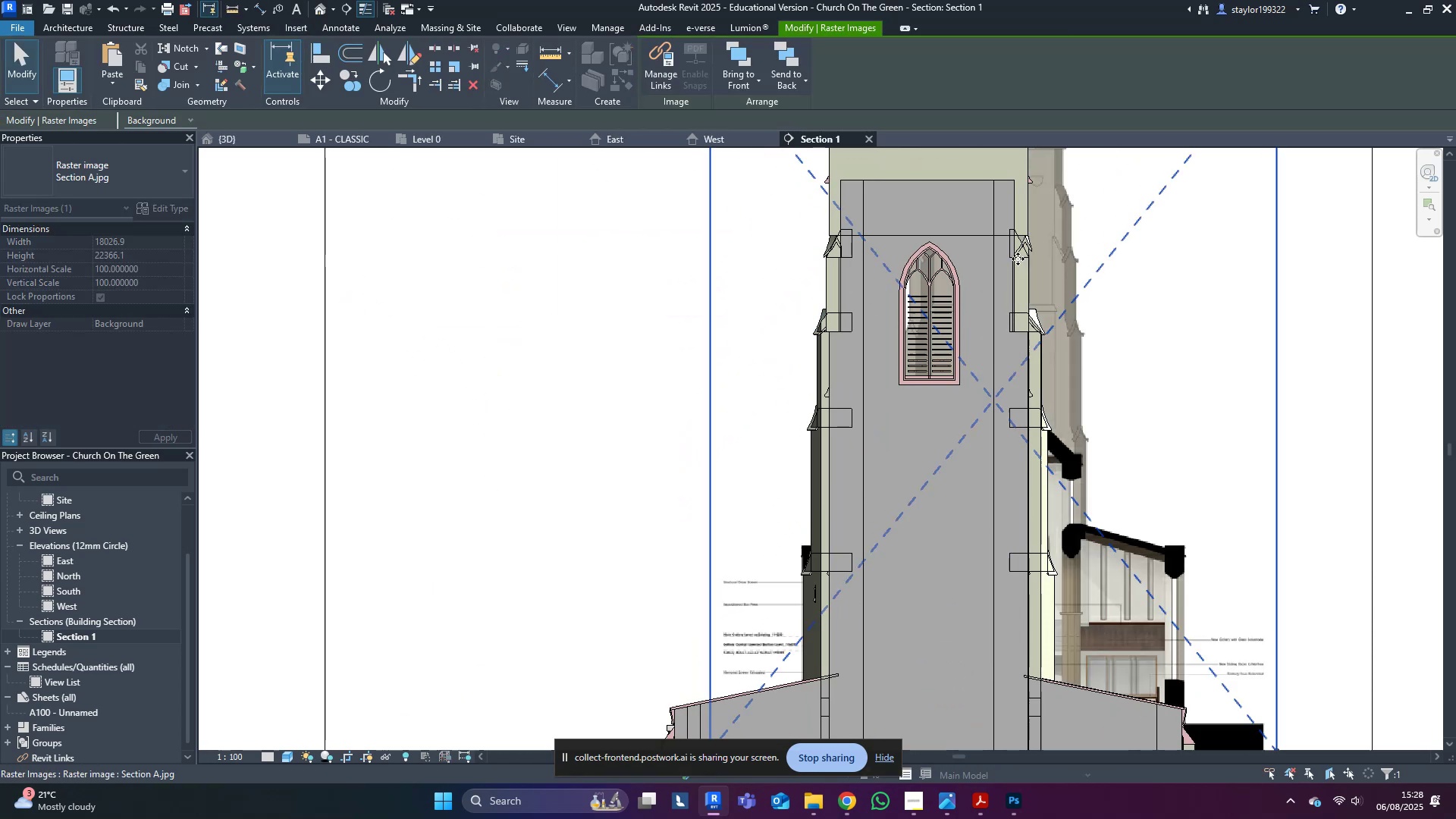 
scroll: coordinate [1182, 288], scroll_direction: up, amount: 6.0
 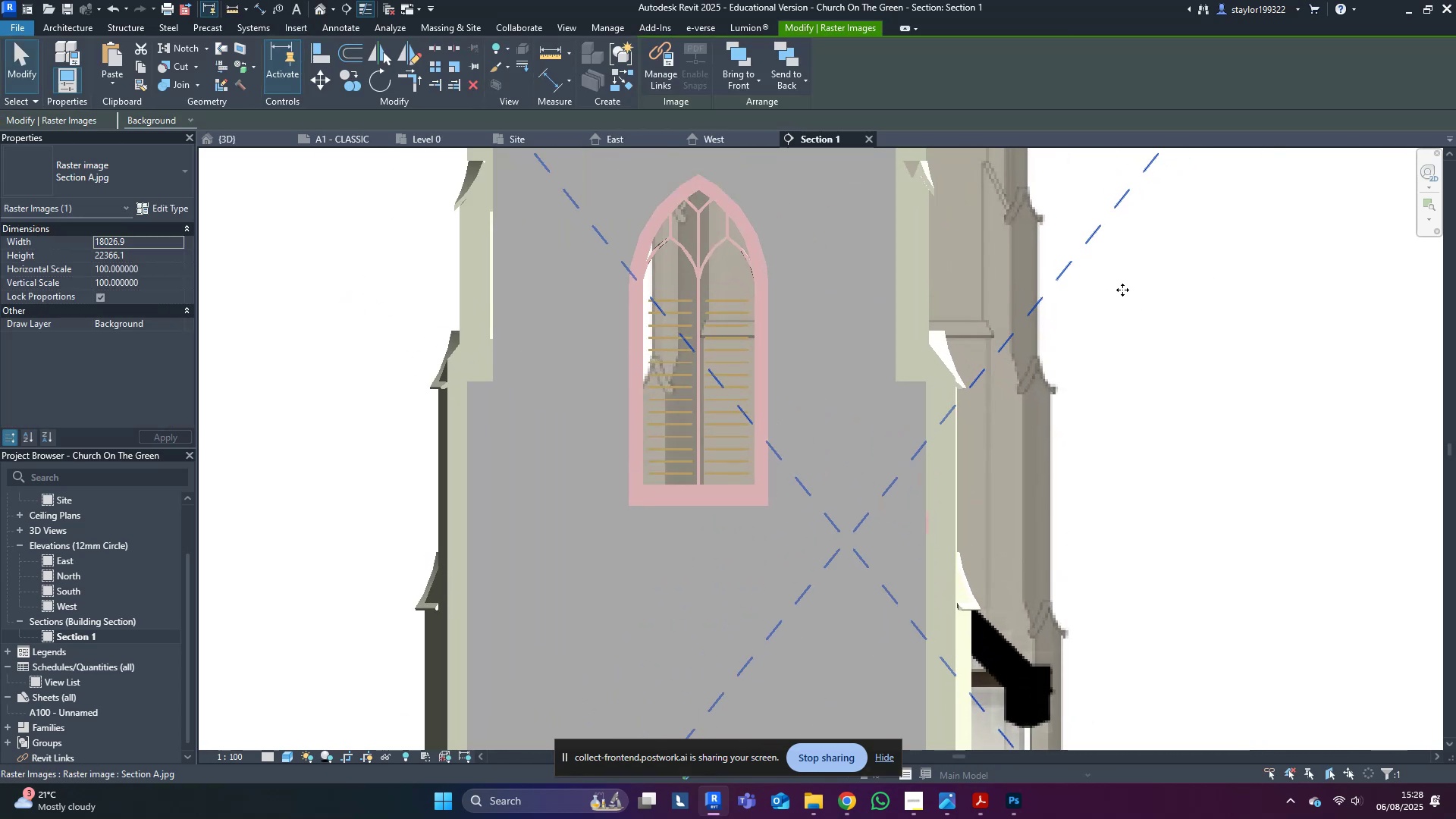 
type(wf)
 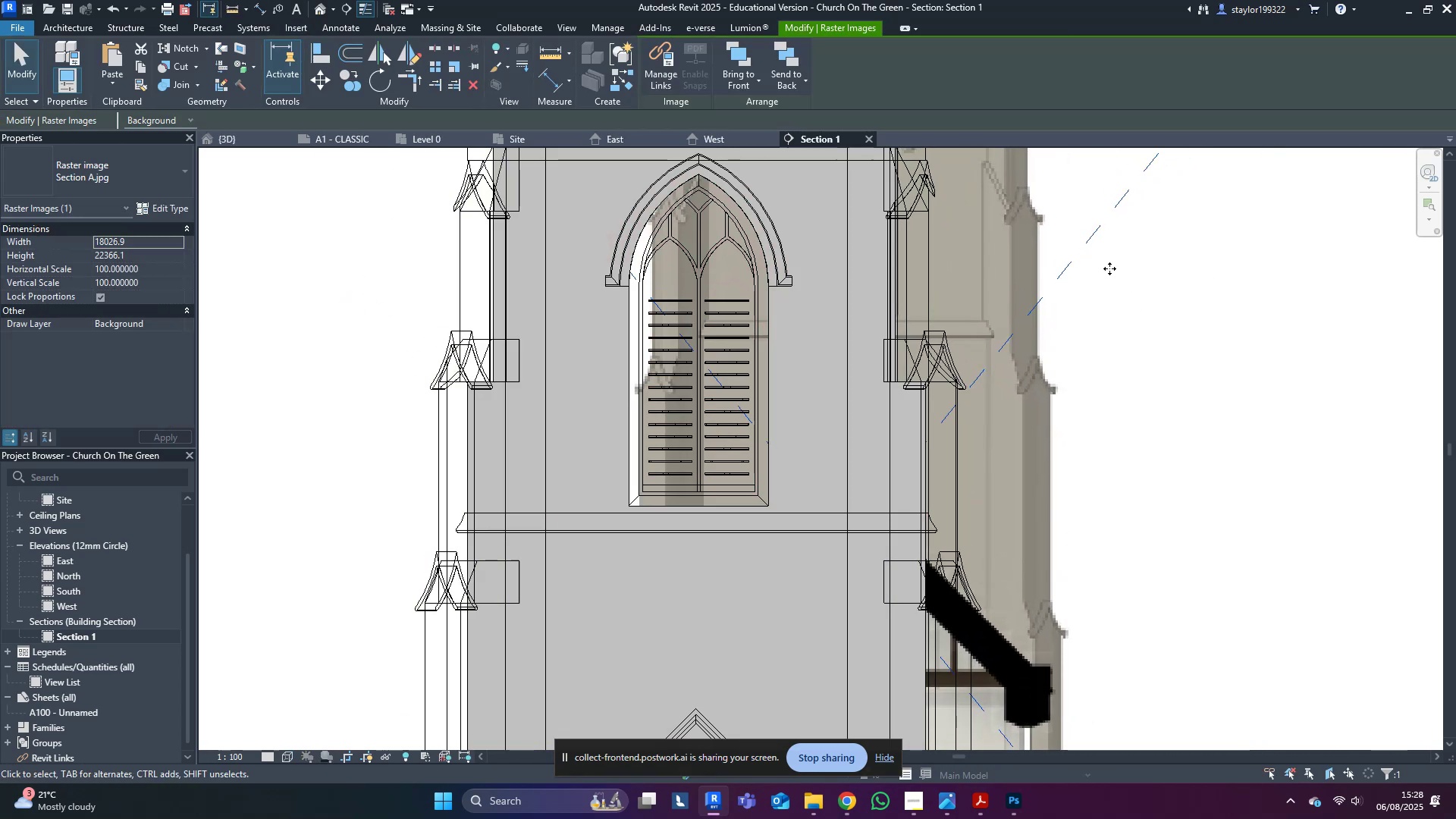 
key(Shift+ArrowDown)
 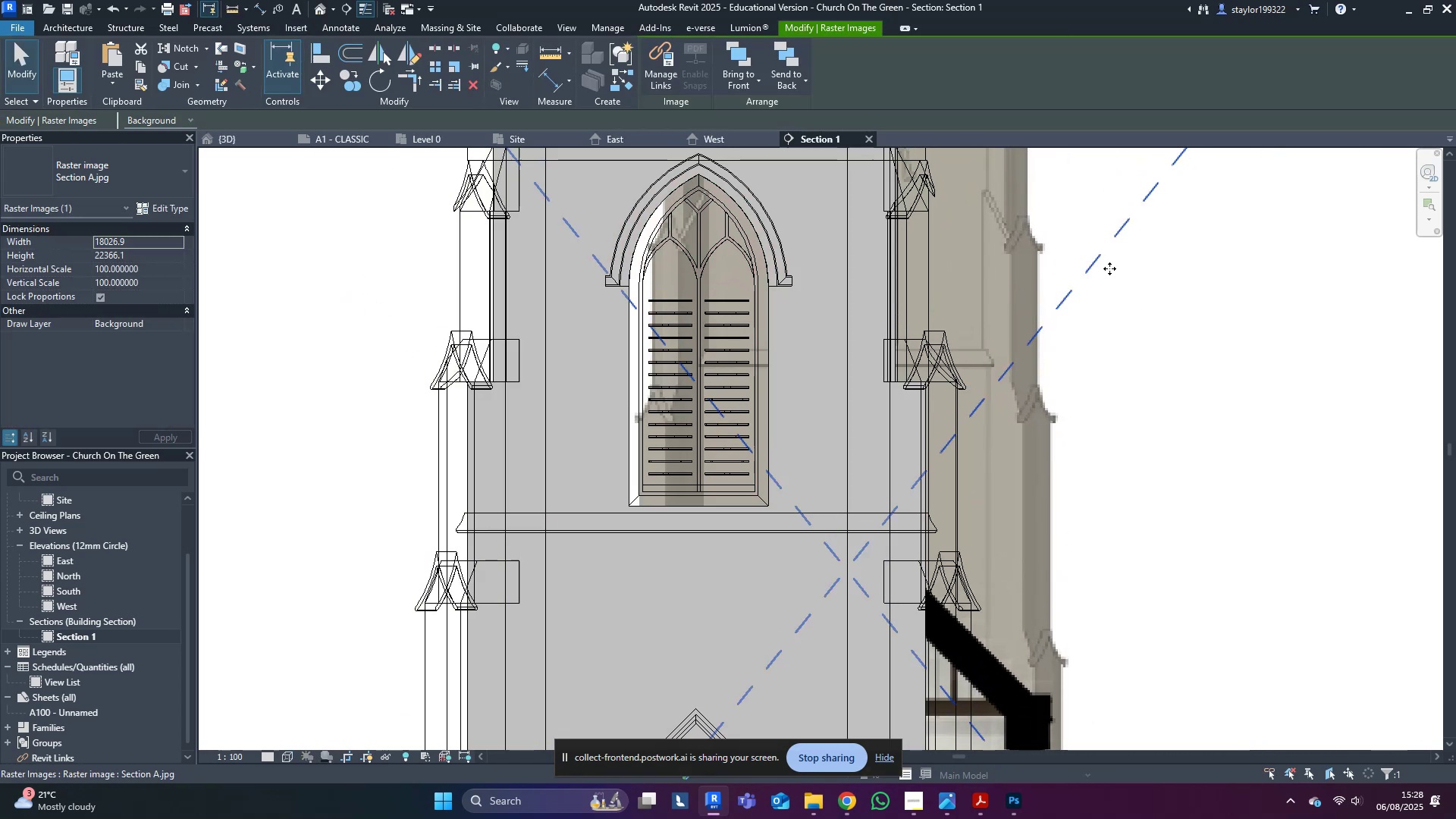 
key(Shift+ArrowDown)
 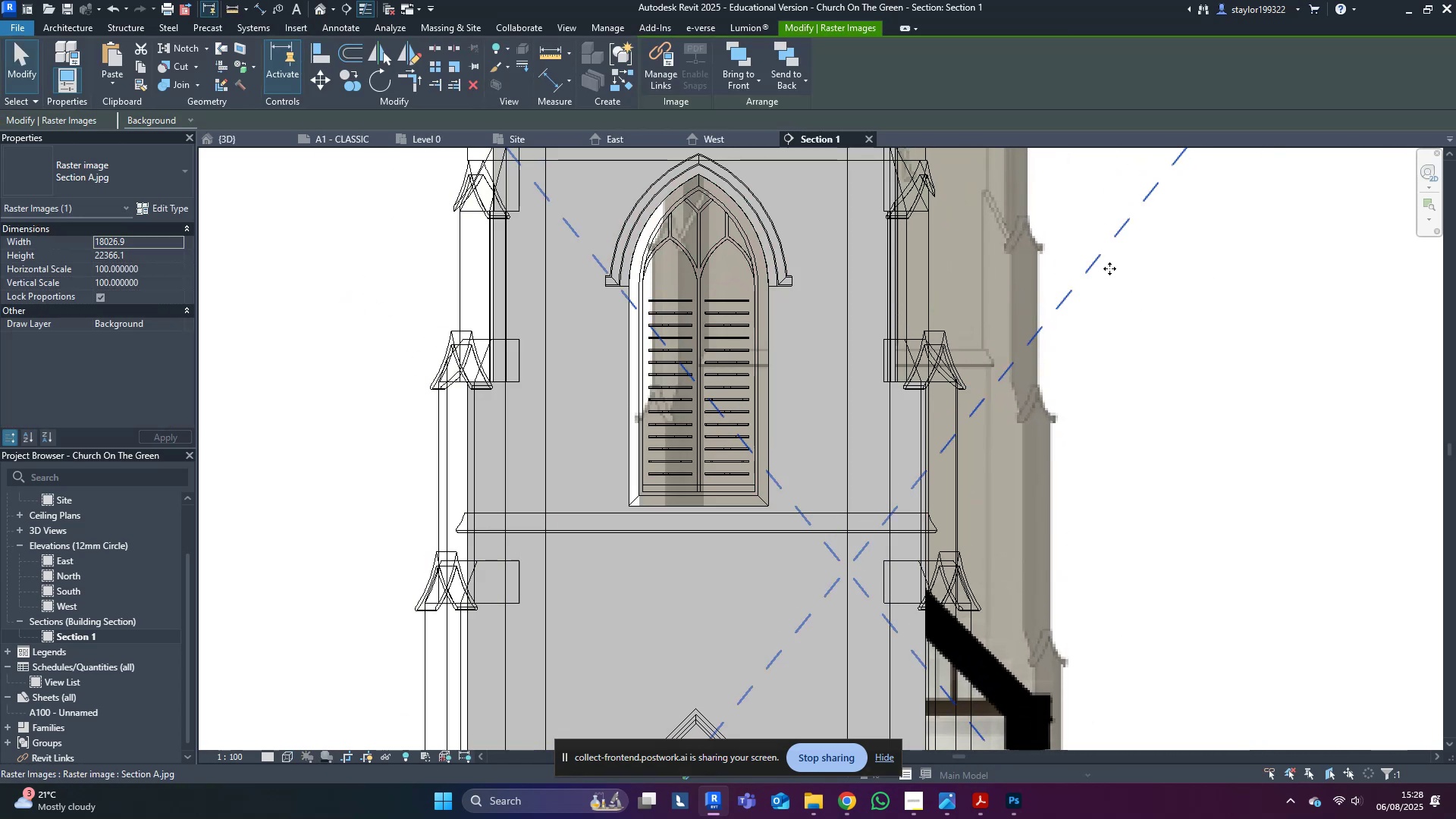 
key(Shift+ArrowLeft)
 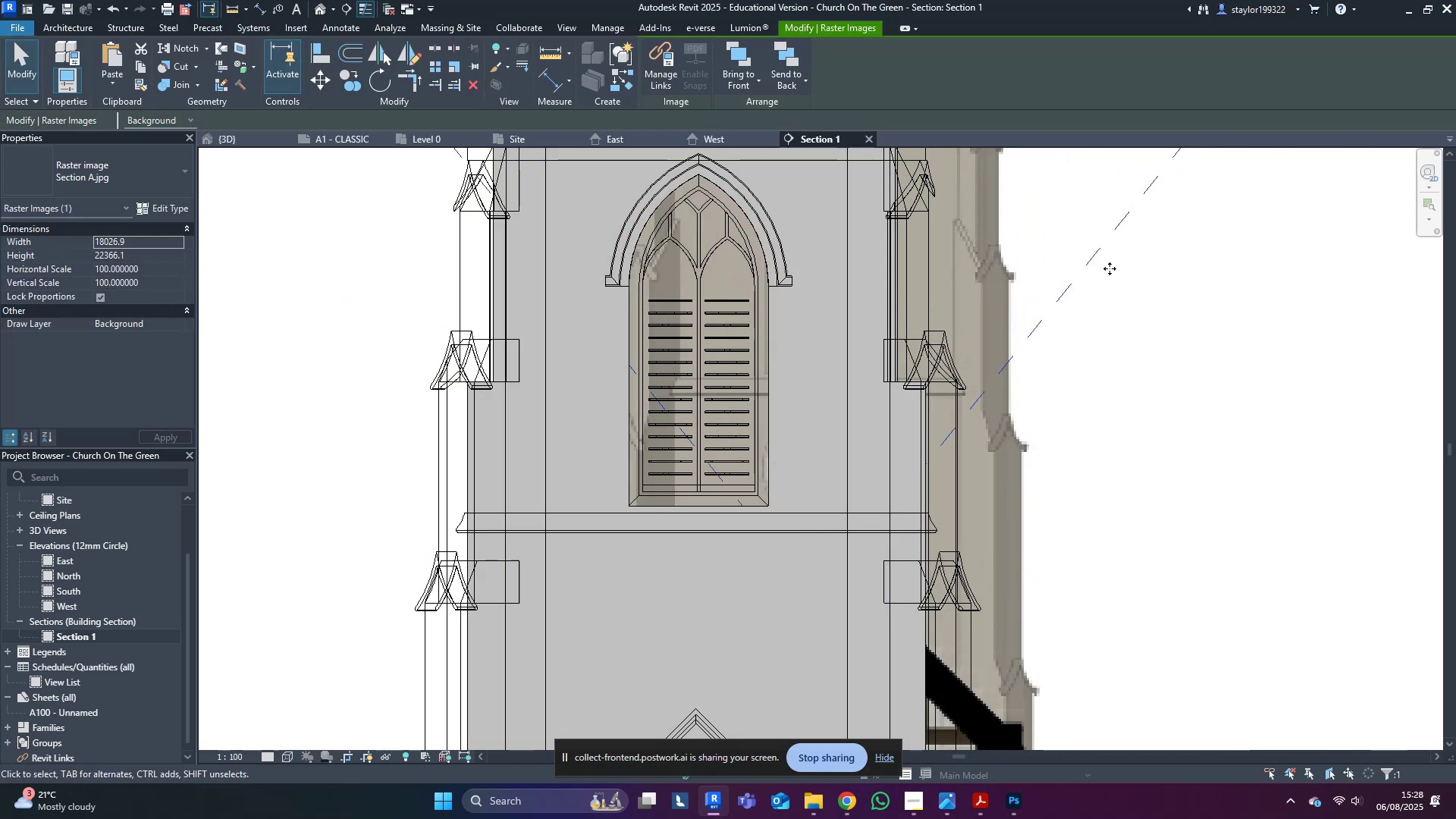 
key(Shift+ArrowDown)
 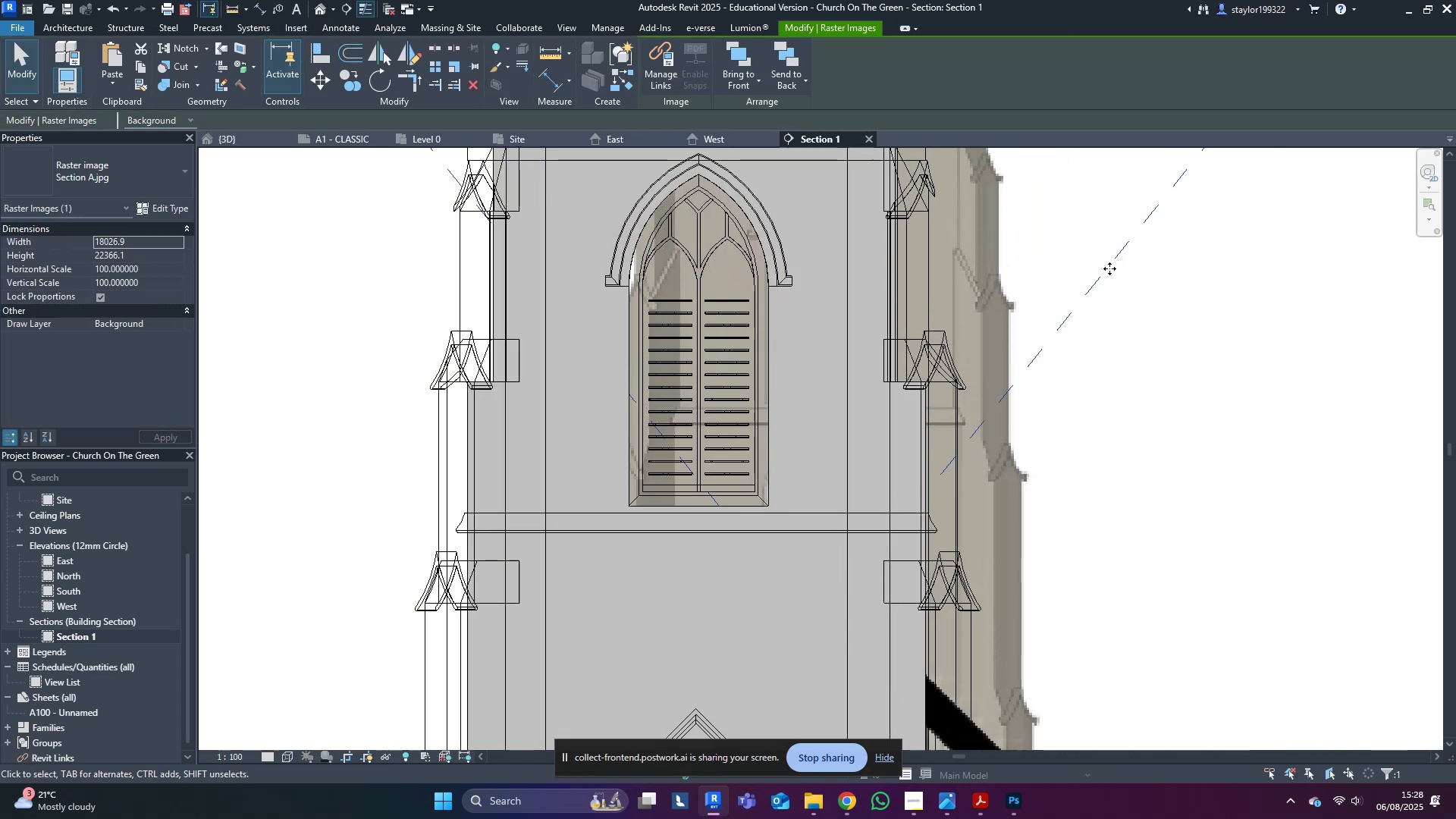 
key(Shift+ArrowLeft)
 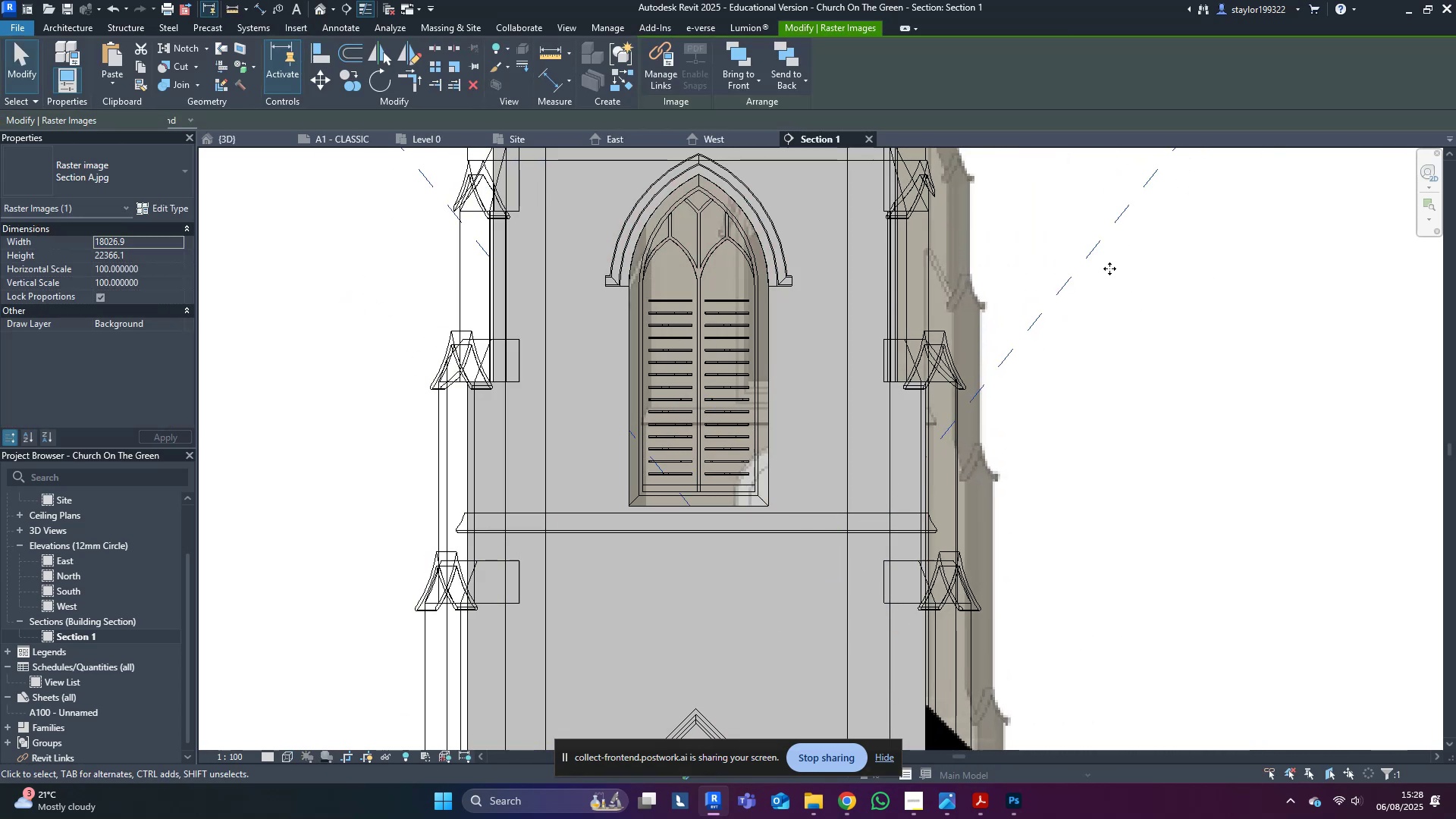 
key(Shift+ArrowDown)
 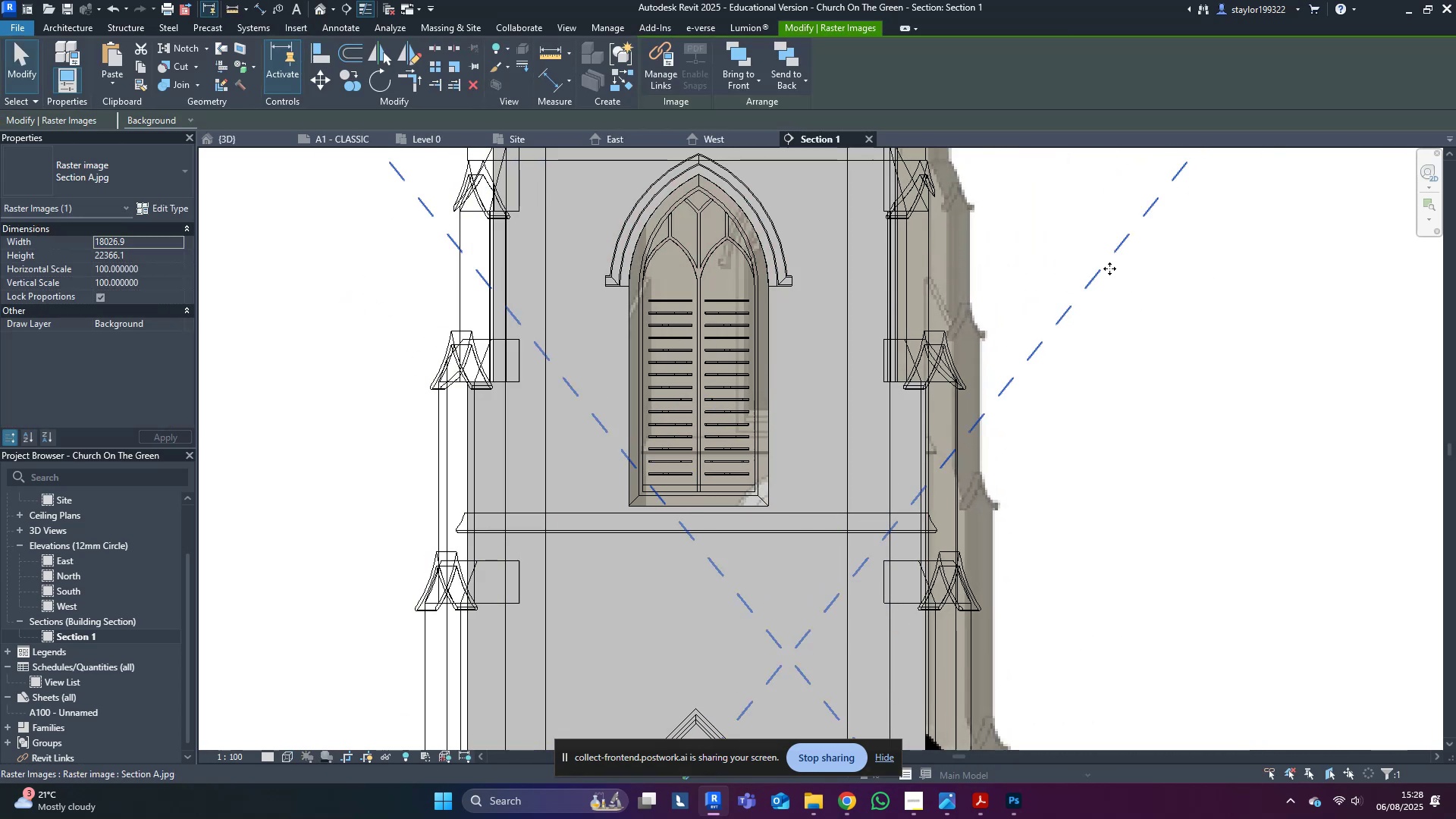 
key(Shift+ArrowLeft)
 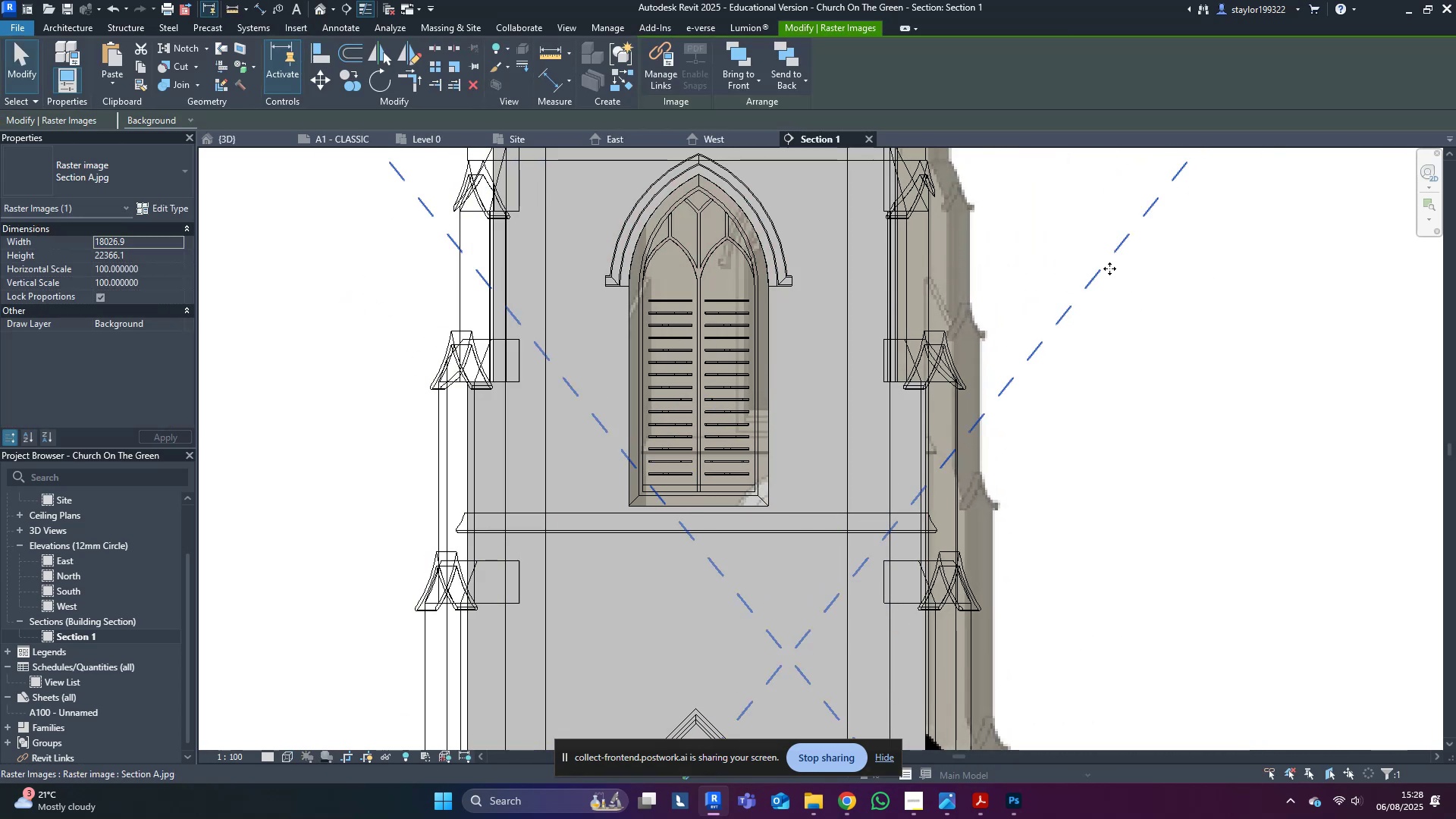 
key(Shift+ArrowDown)
 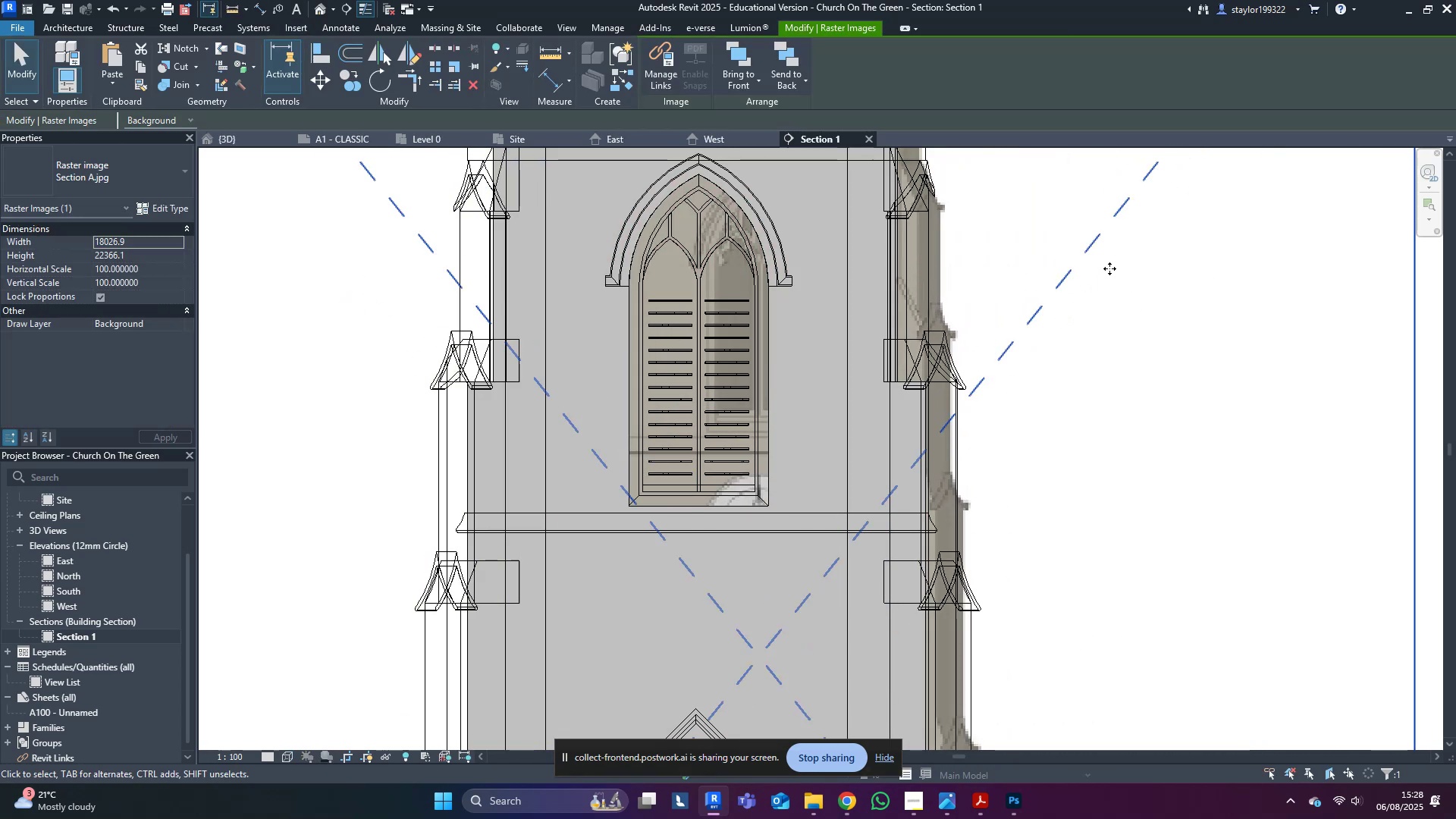 
key(Shift+ArrowLeft)
 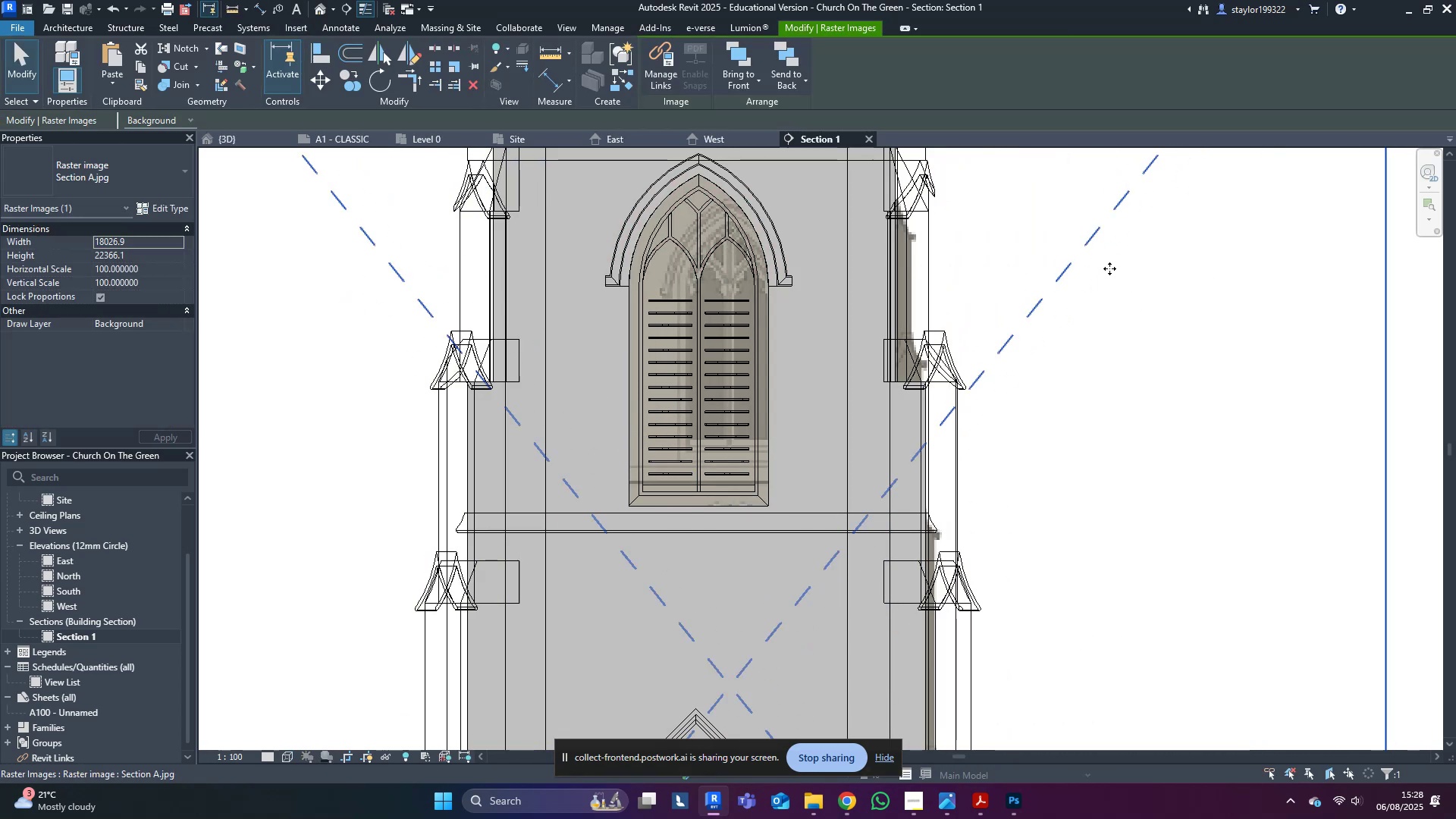 
key(Shift+ArrowLeft)
 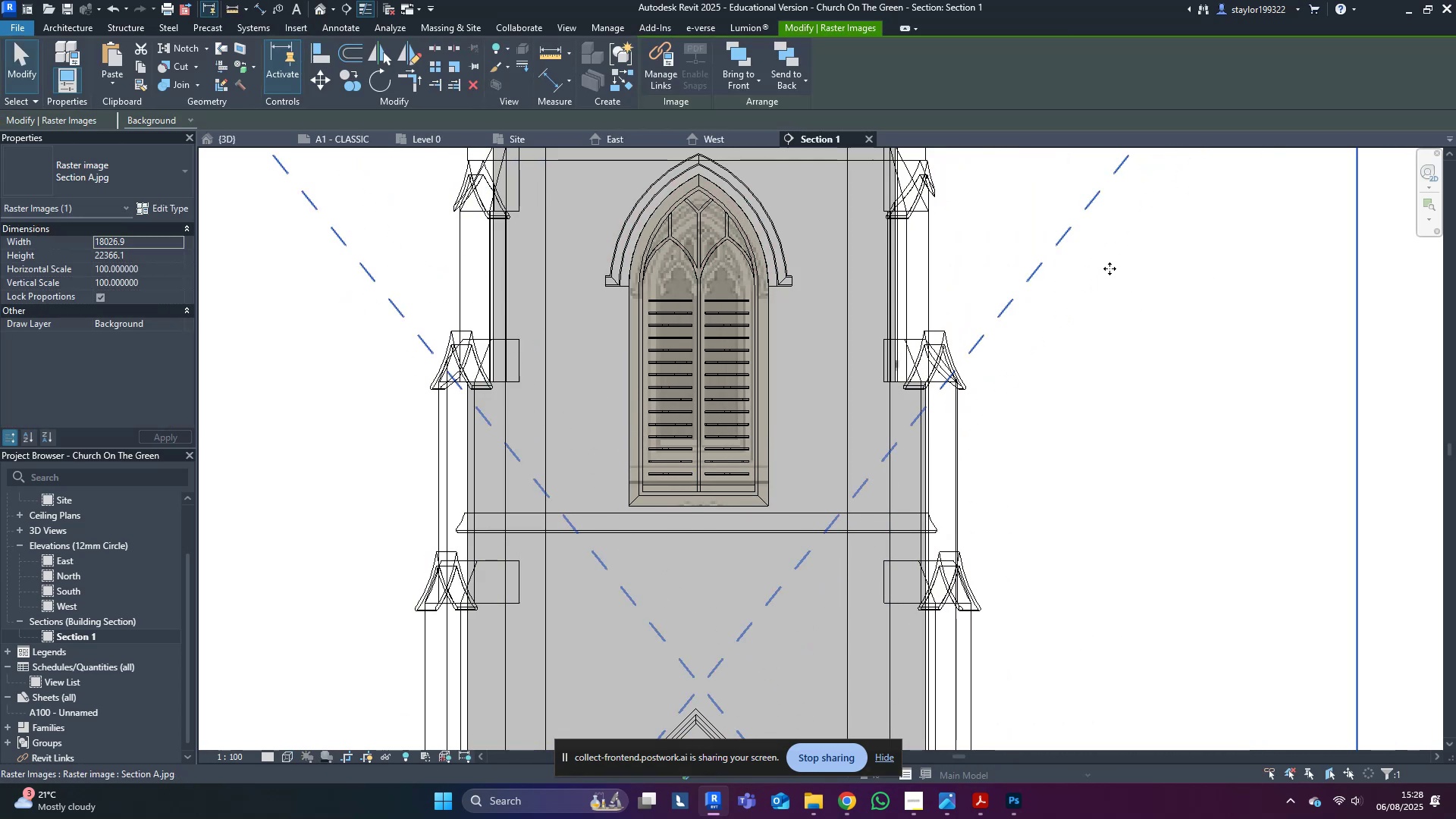 
key(ArrowUp)
 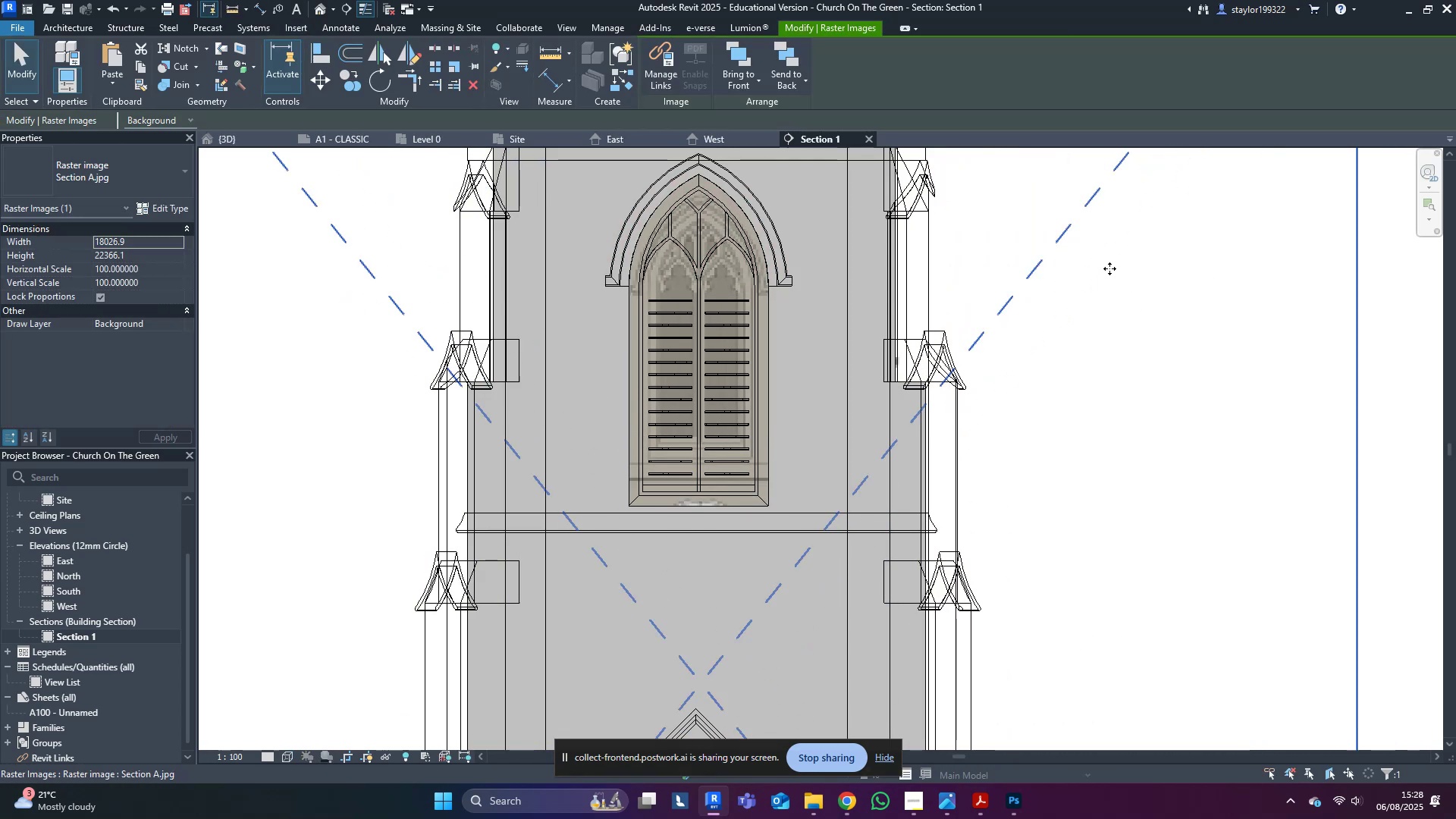 
key(ArrowUp)
 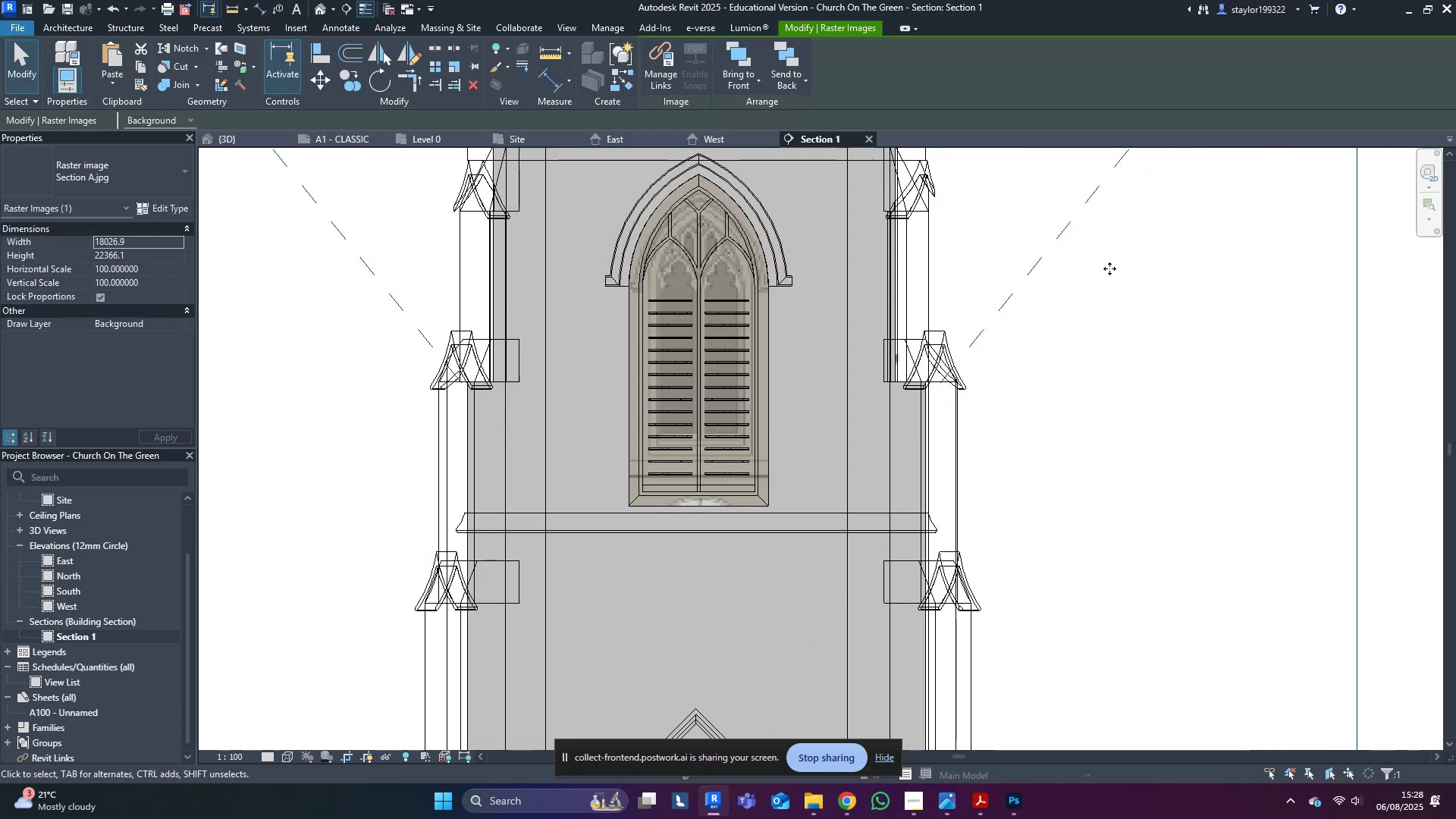 
key(ArrowUp)
 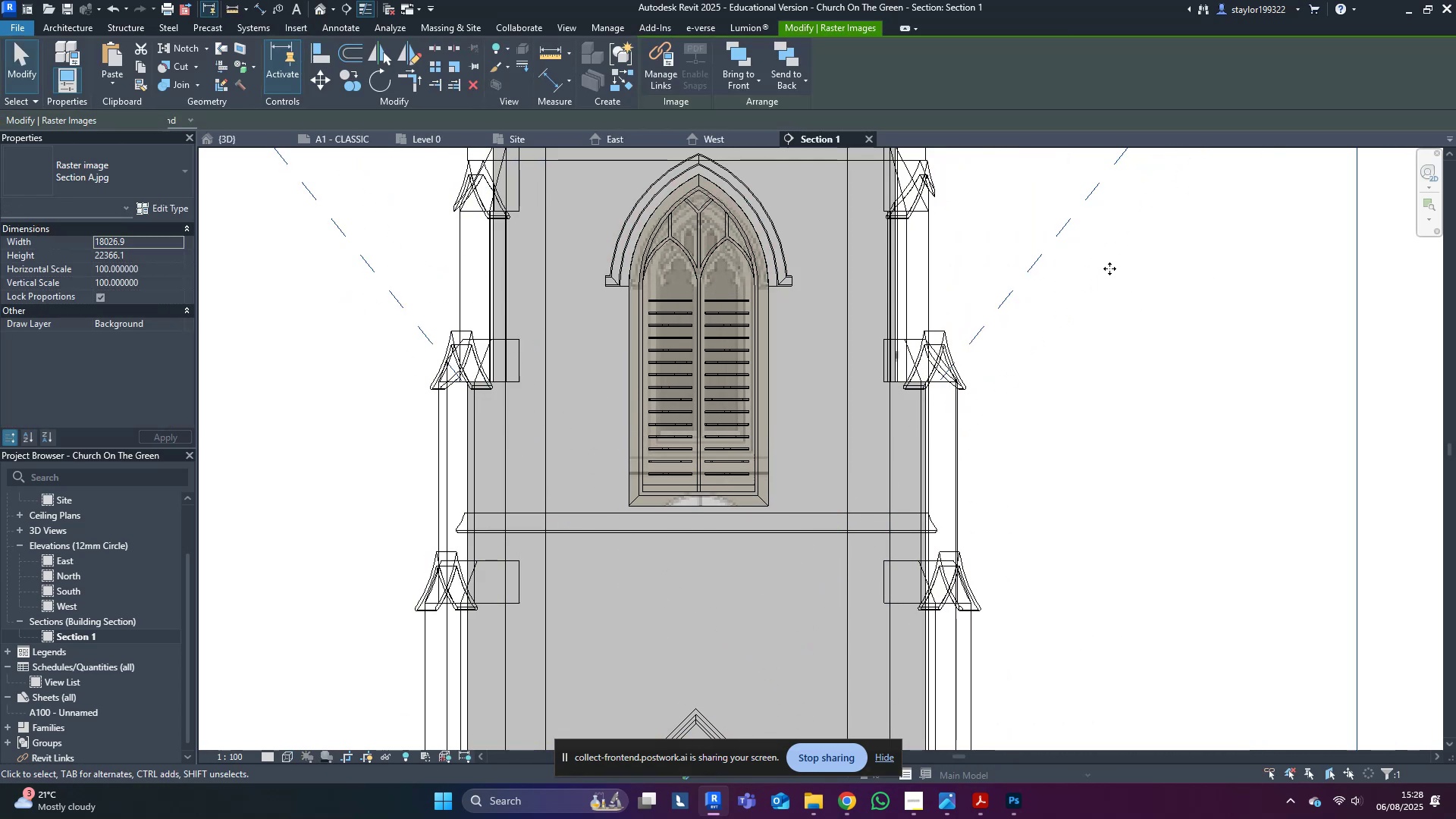 
key(ArrowUp)
 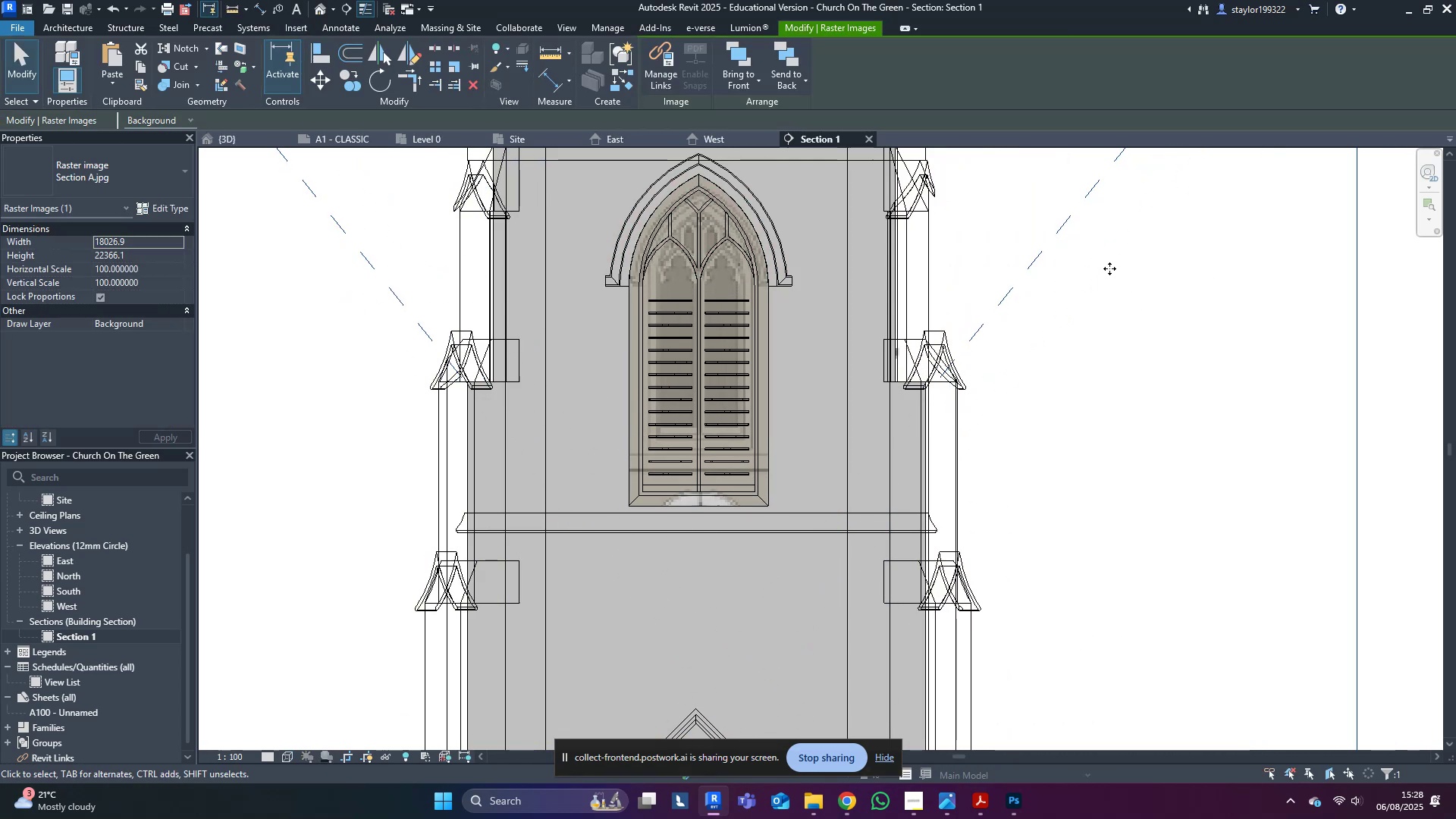 
key(ArrowUp)
 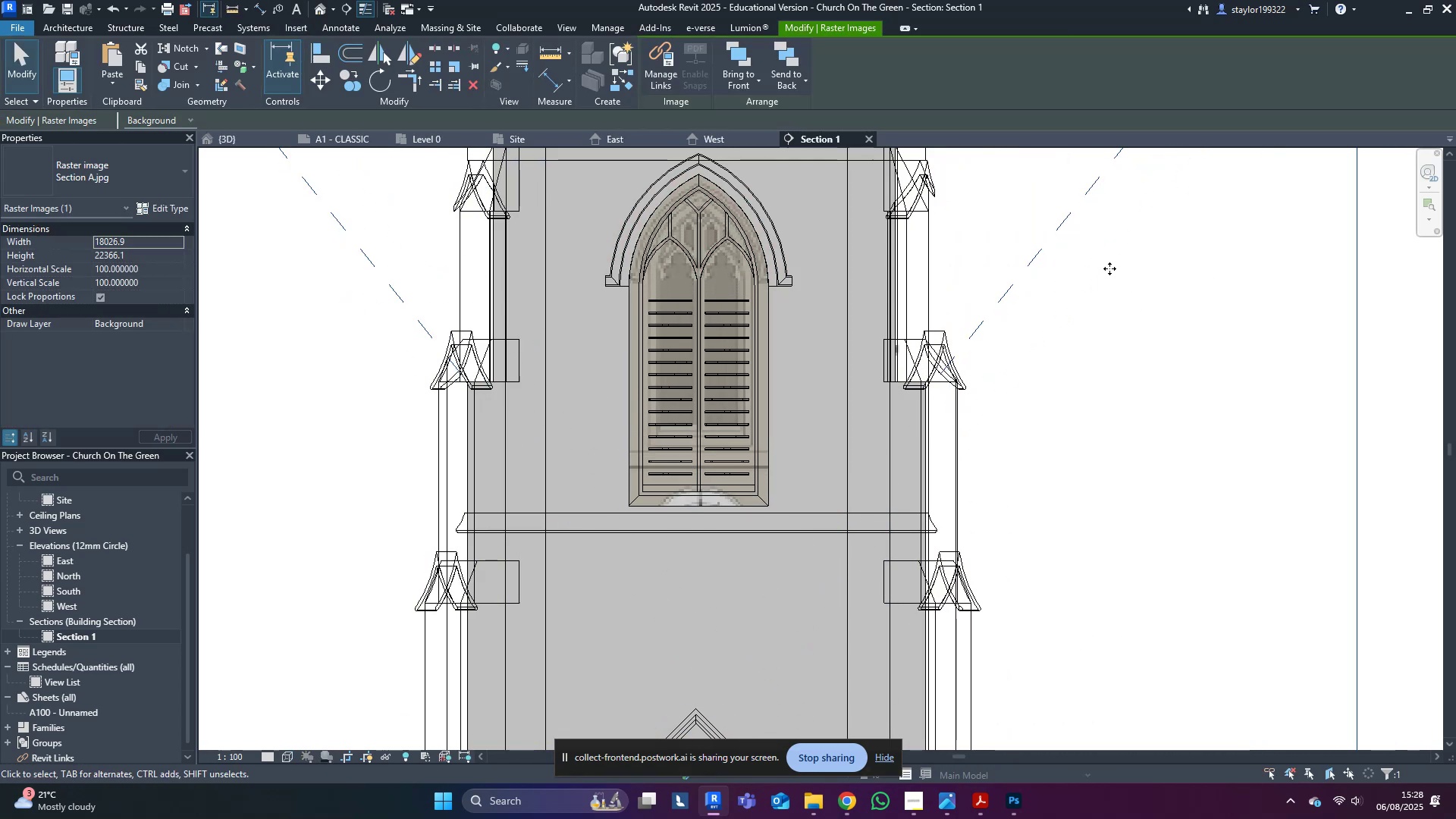 
type(wf)
 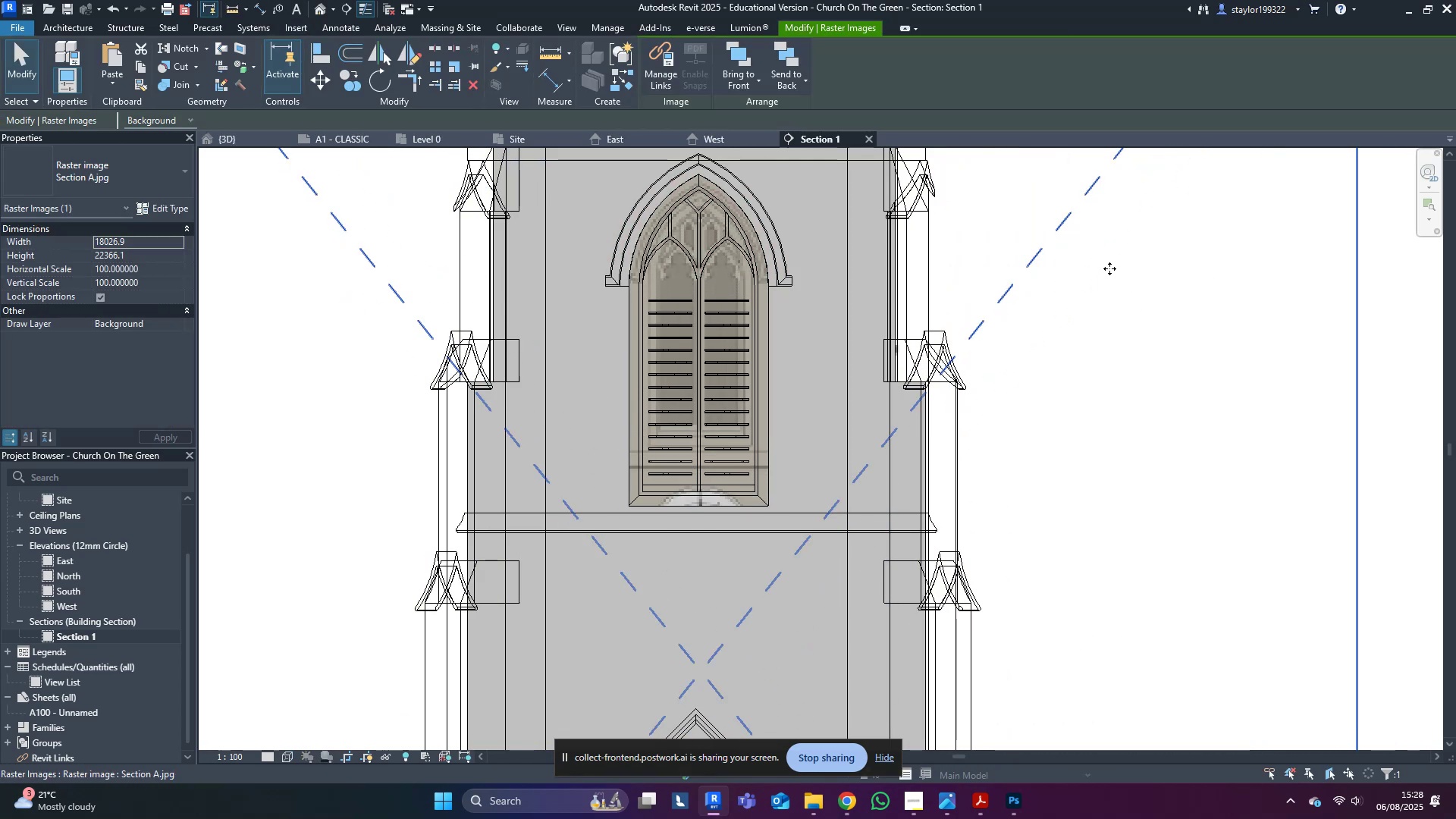 
key(ArrowUp)
 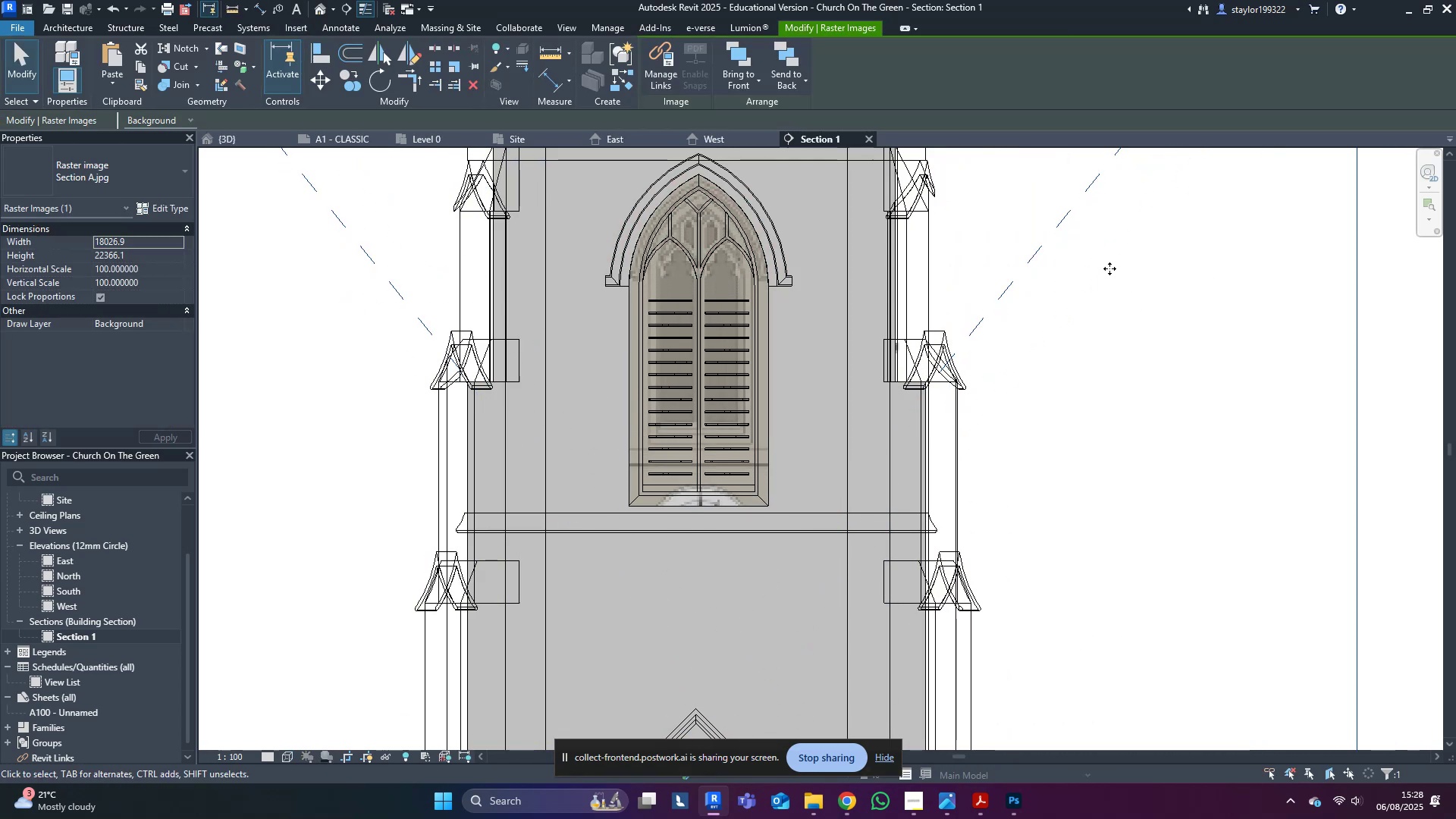 
type(sd)
 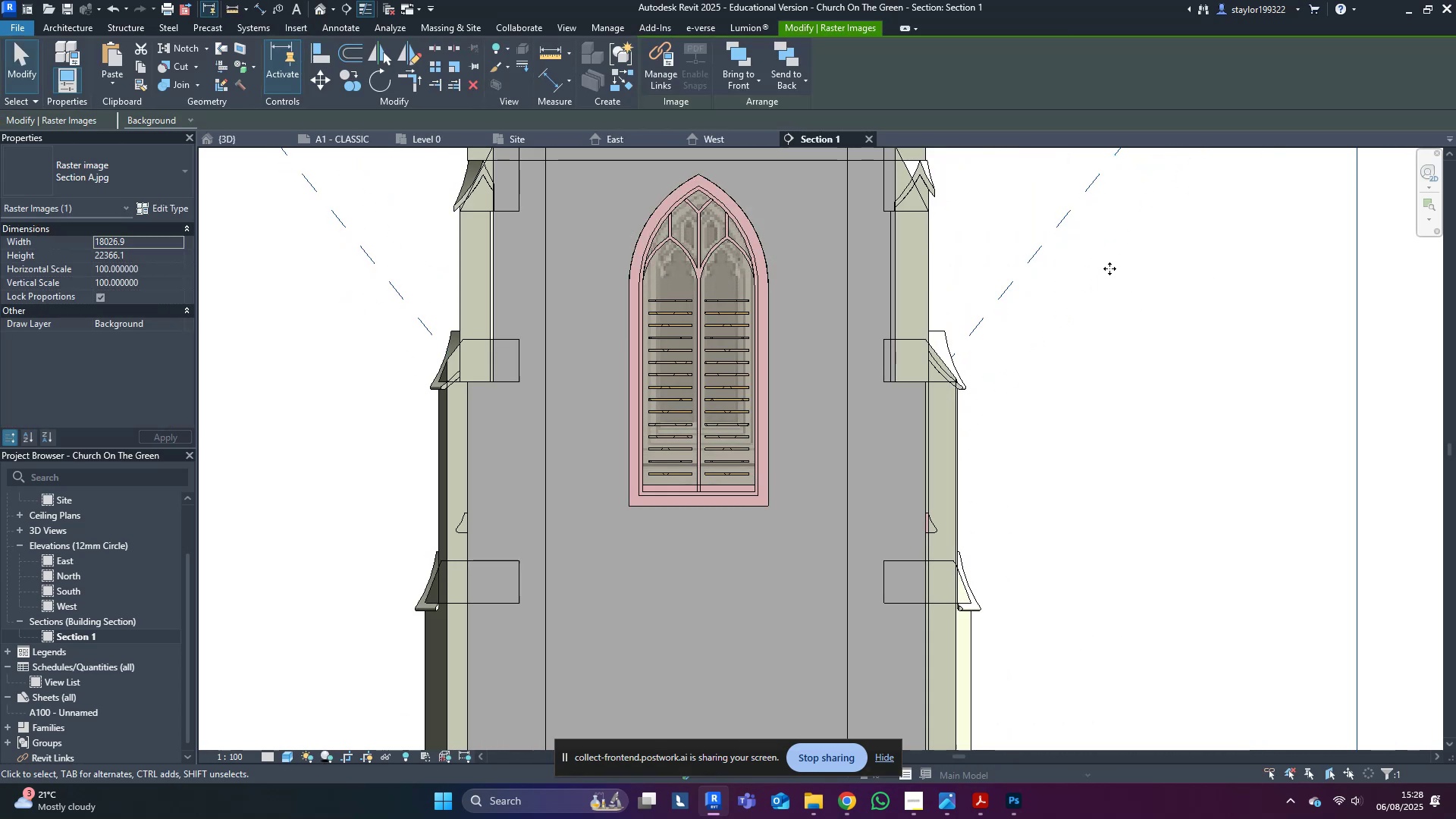 
key(Shift+ArrowRight)
 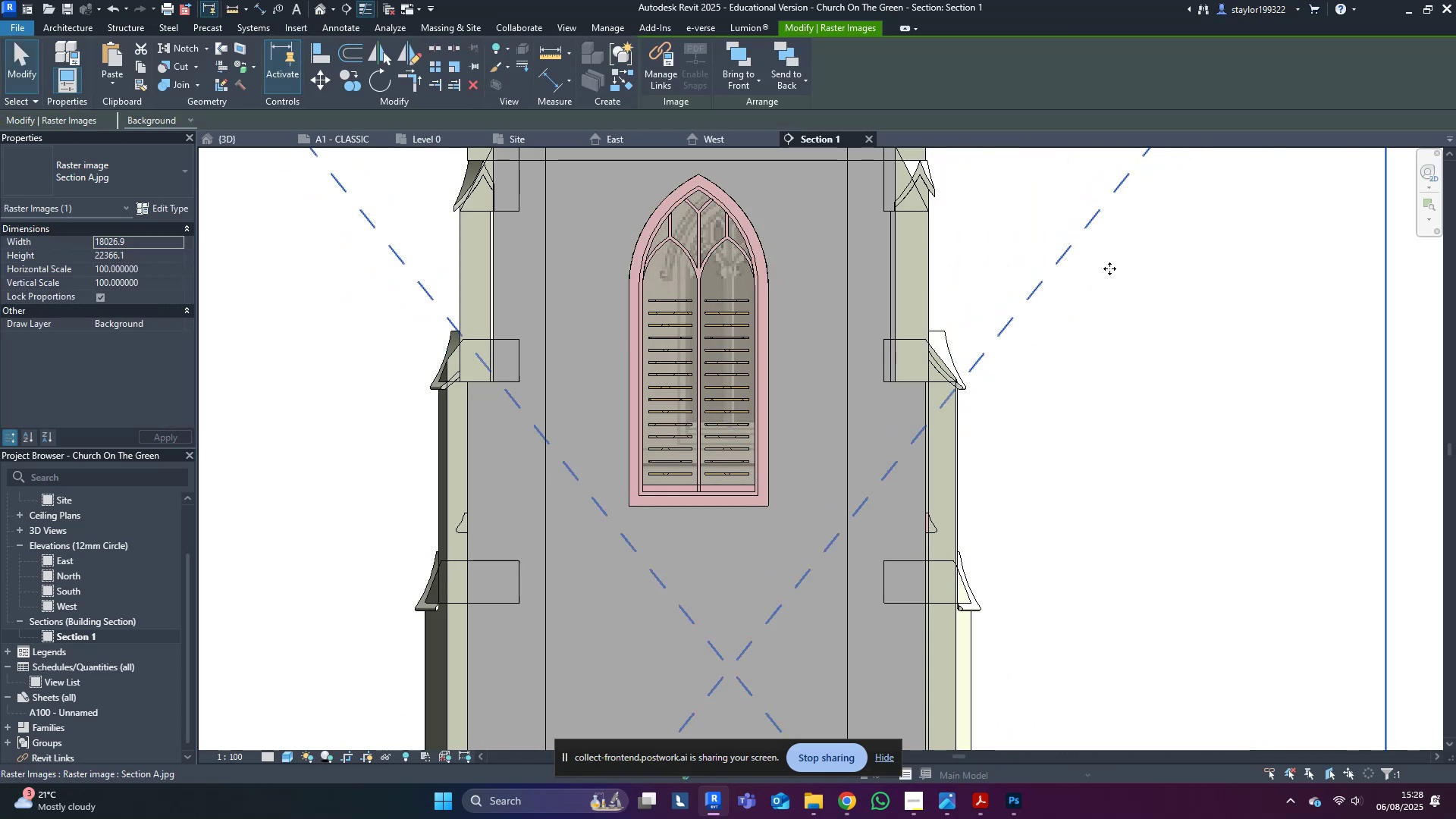 
key(Shift+ArrowLeft)
 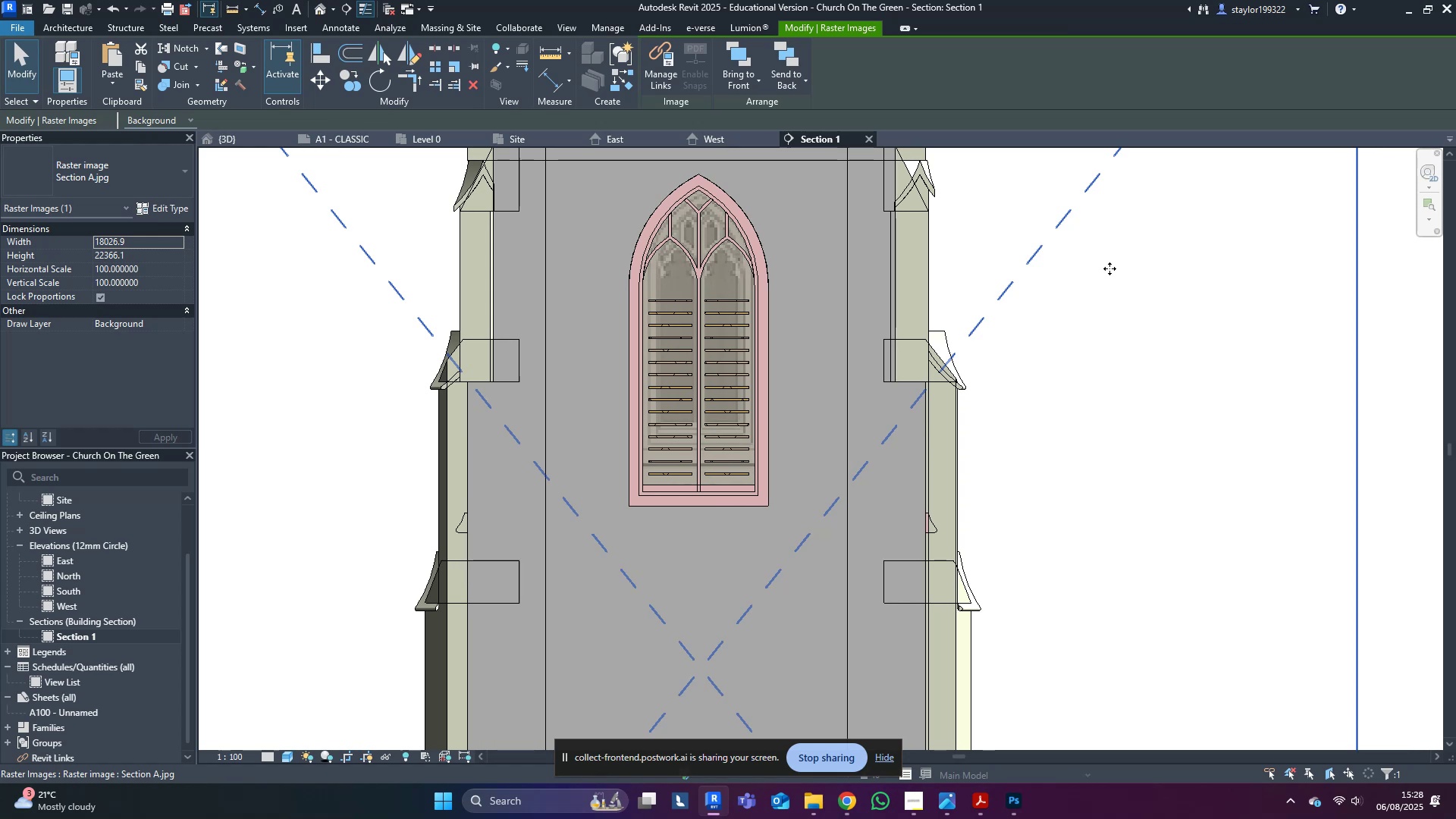 
scroll: coordinate [592, 123], scroll_direction: up, amount: 10.0
 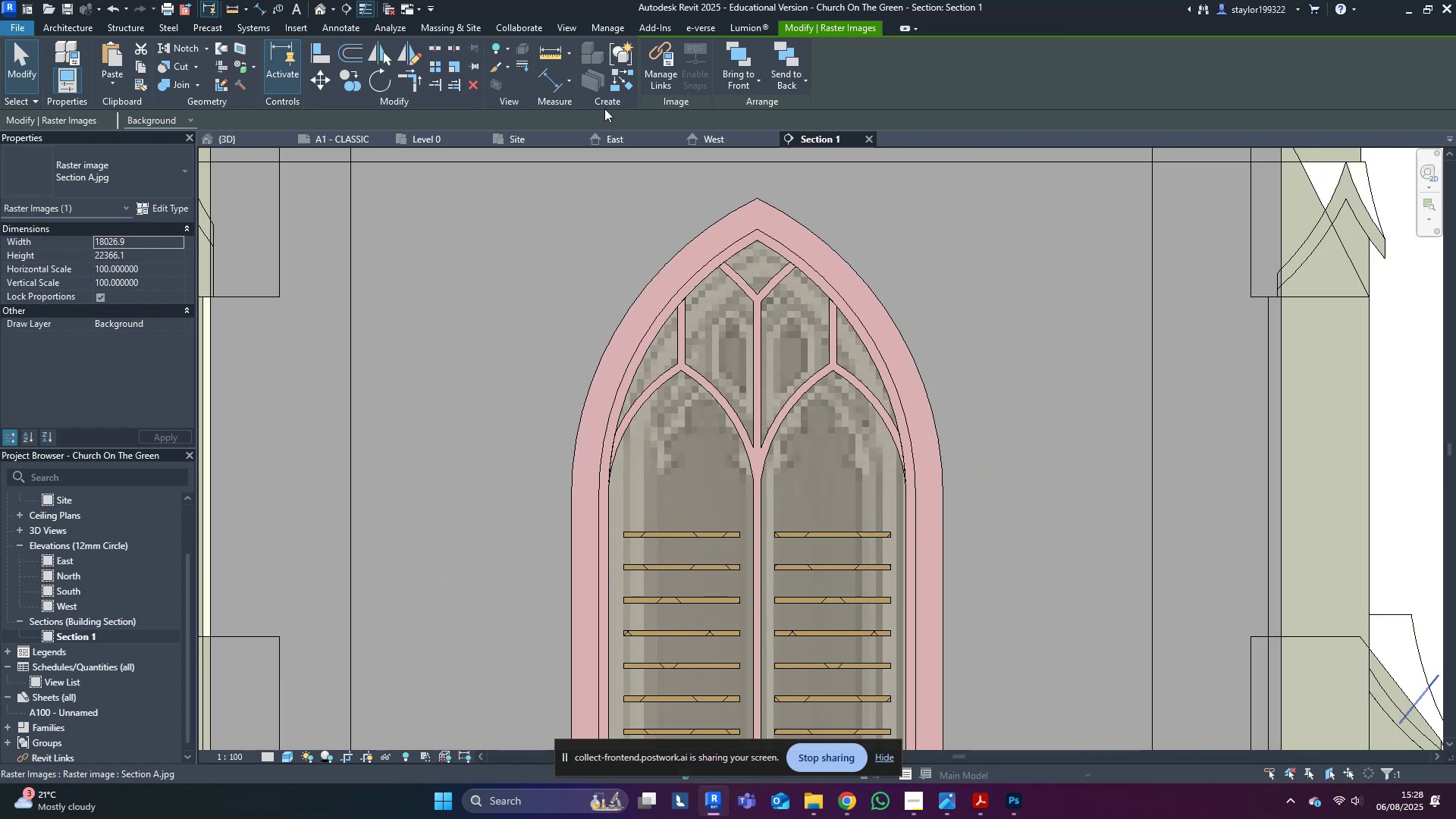 
key(ArrowUp)
 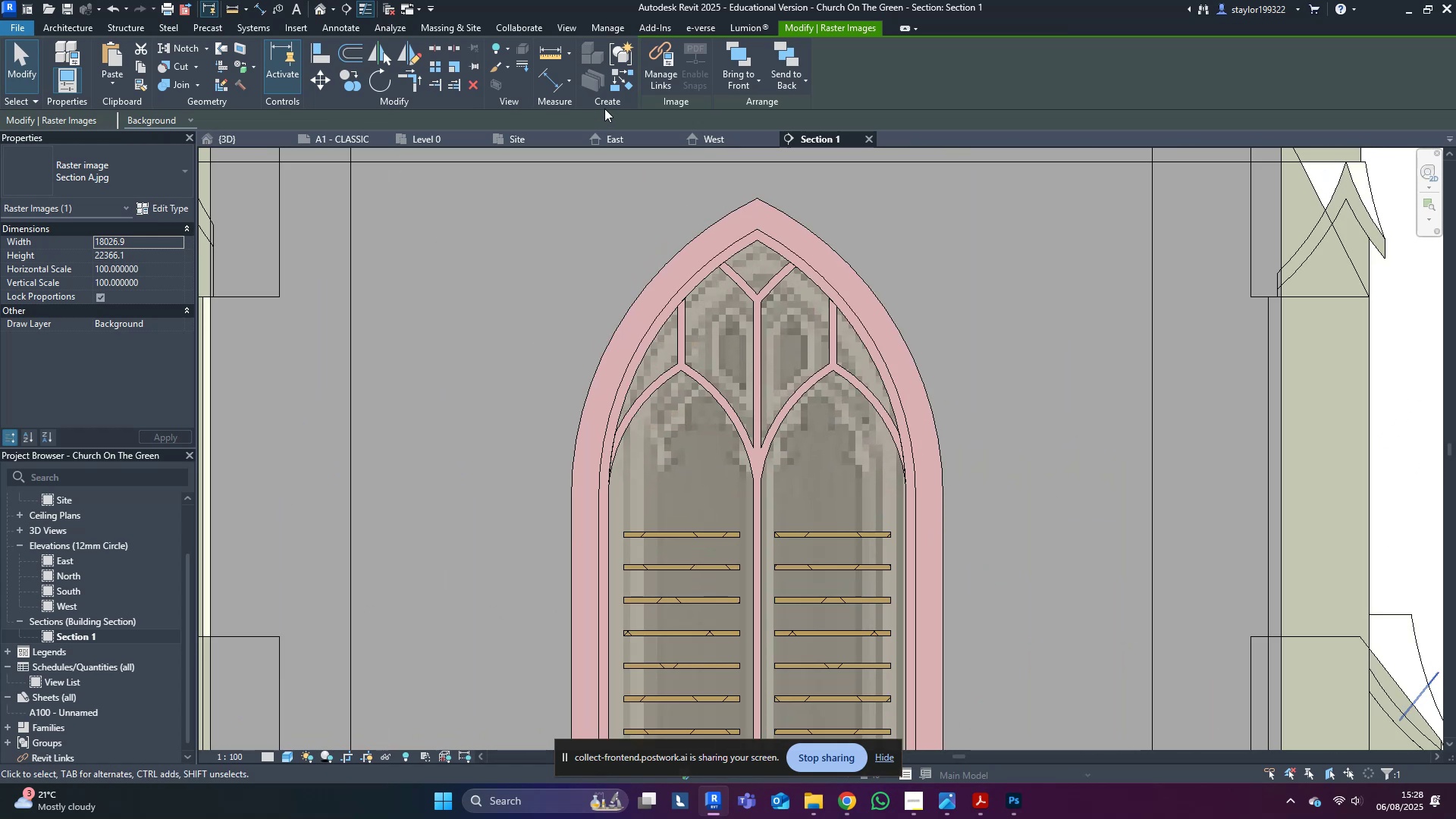 
key(ArrowUp)
 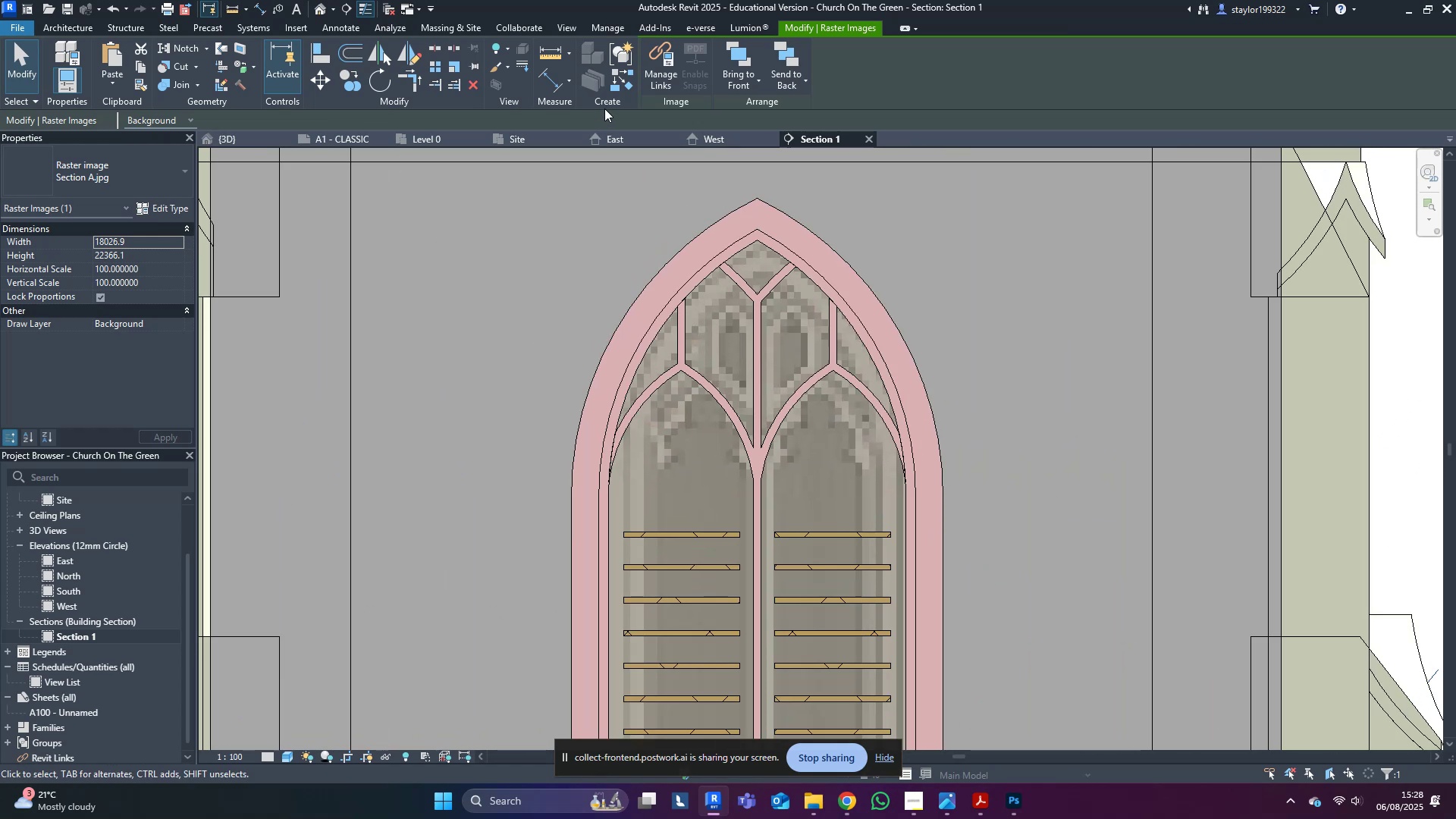 
key(ArrowLeft)
 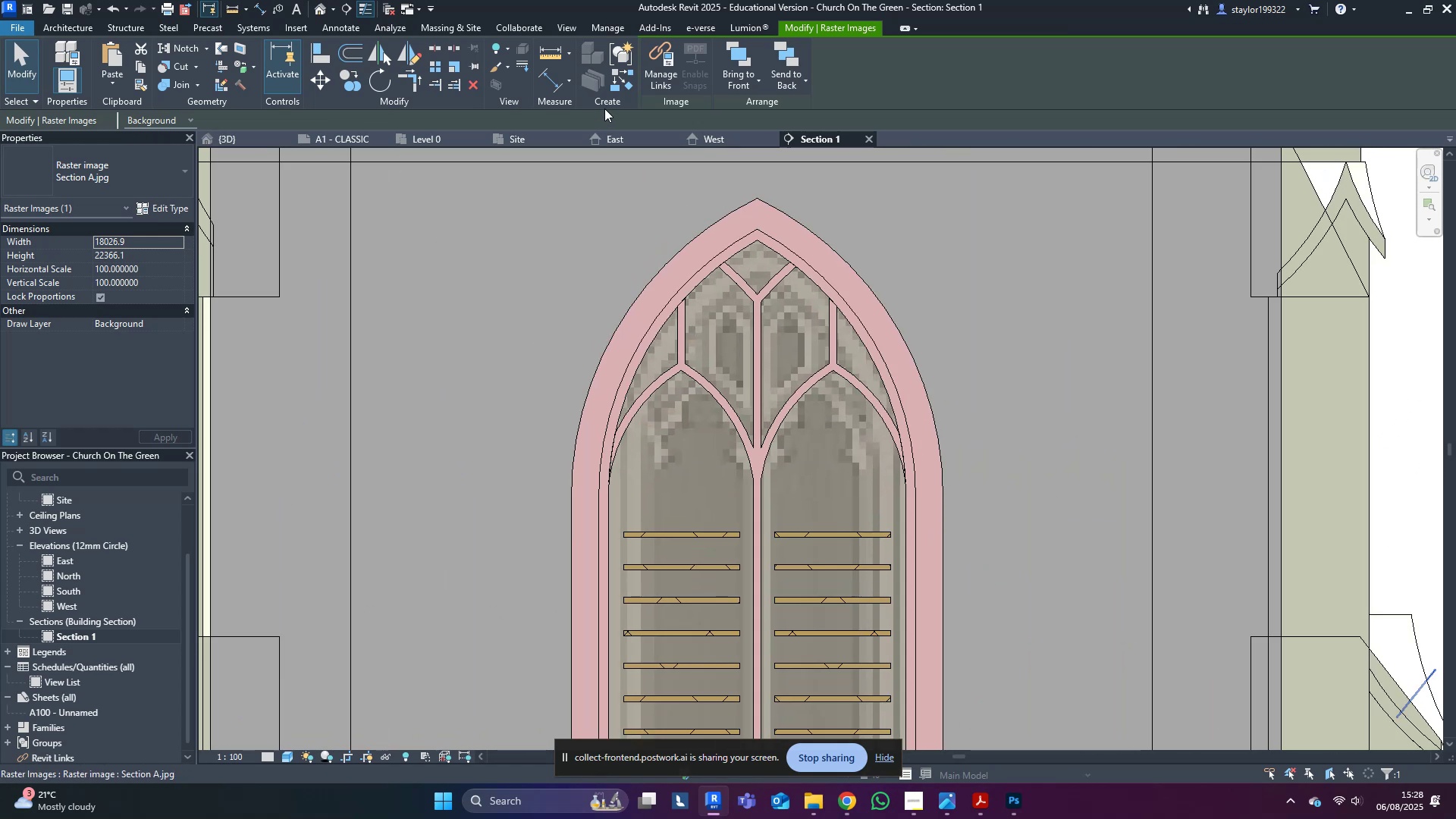 
key(ArrowUp)
 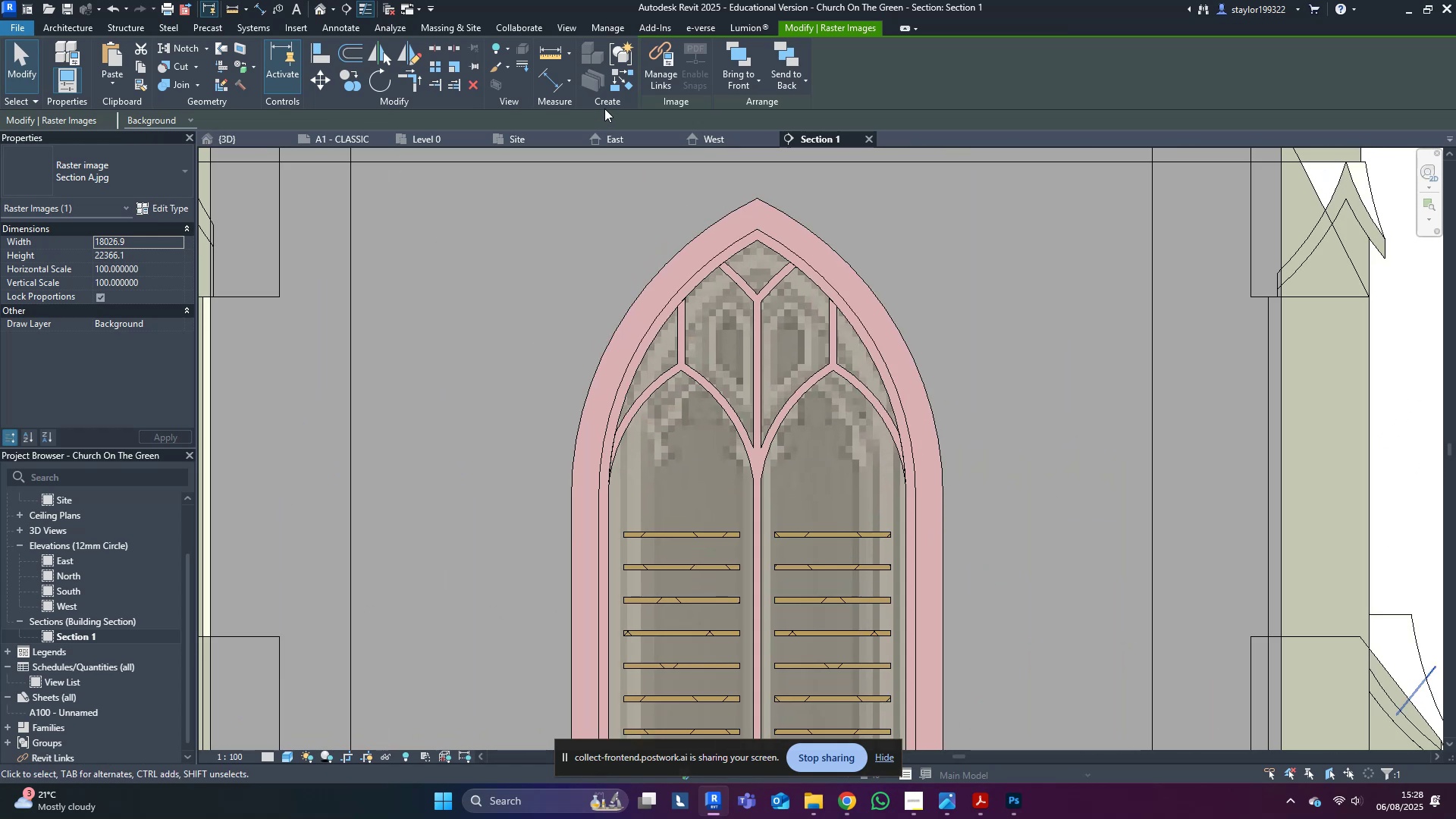 
key(ArrowUp)
 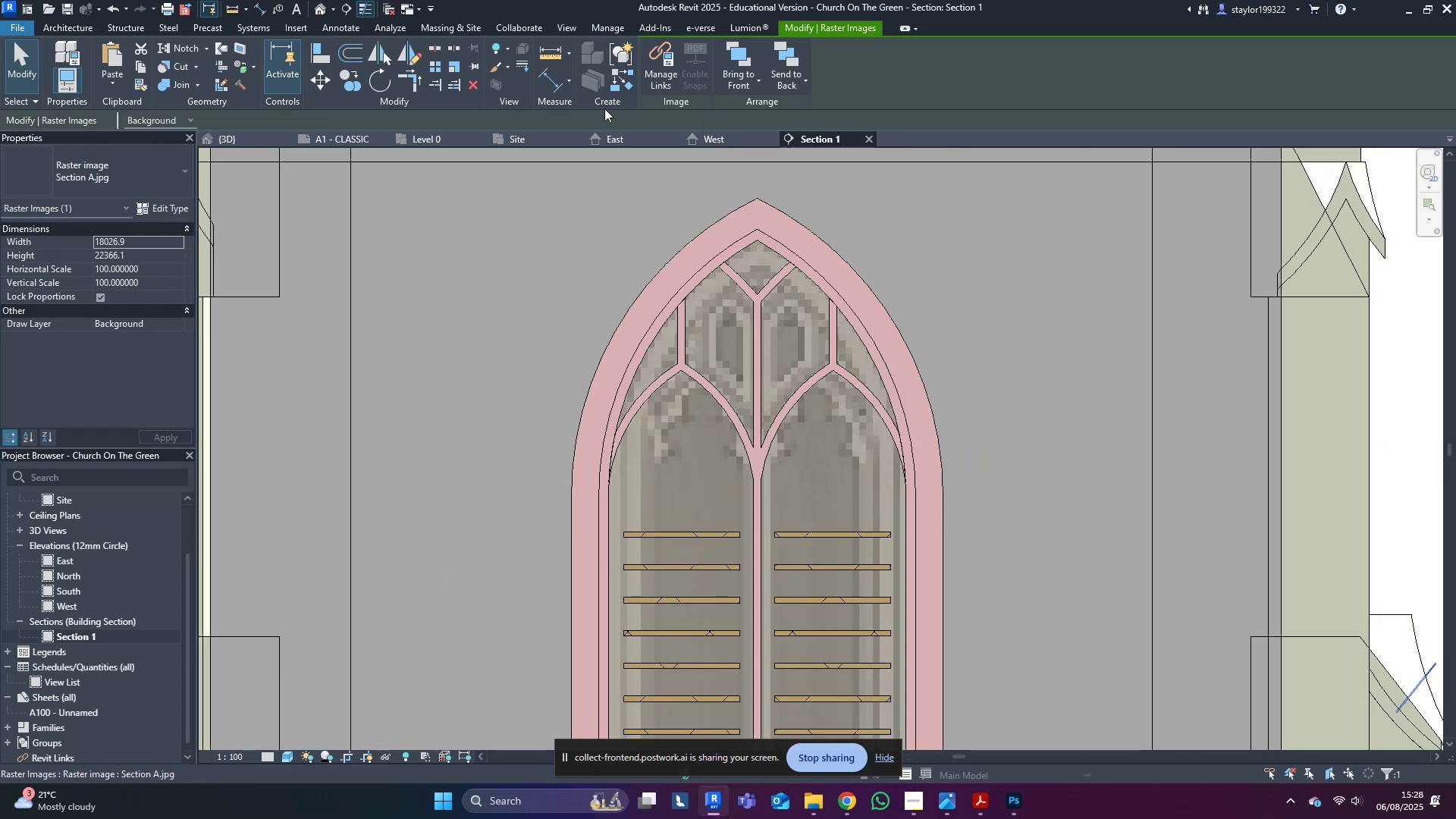 
key(ArrowUp)
 